 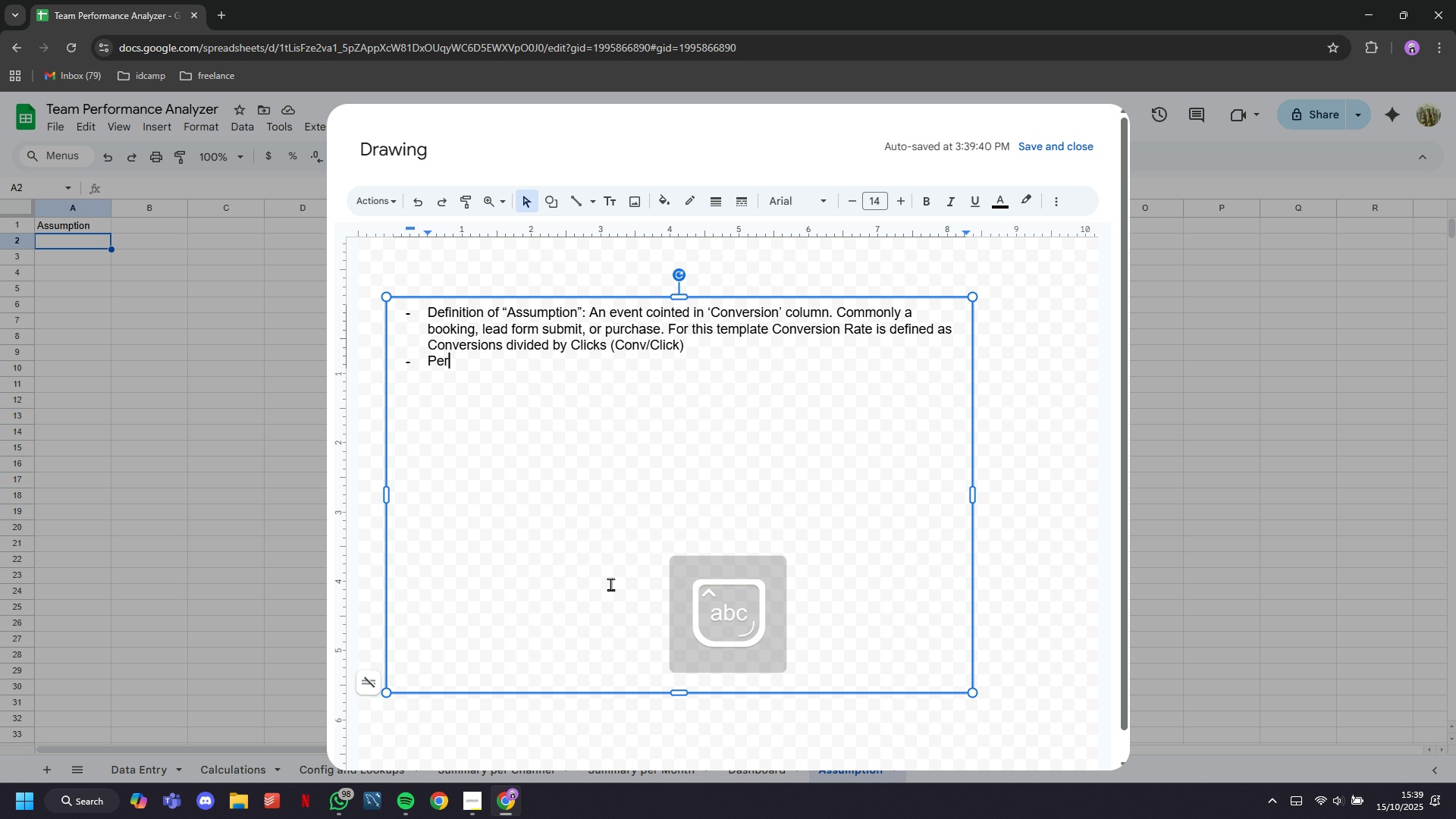 
hold_key(key=ShiftLeft, duration=0.83)
 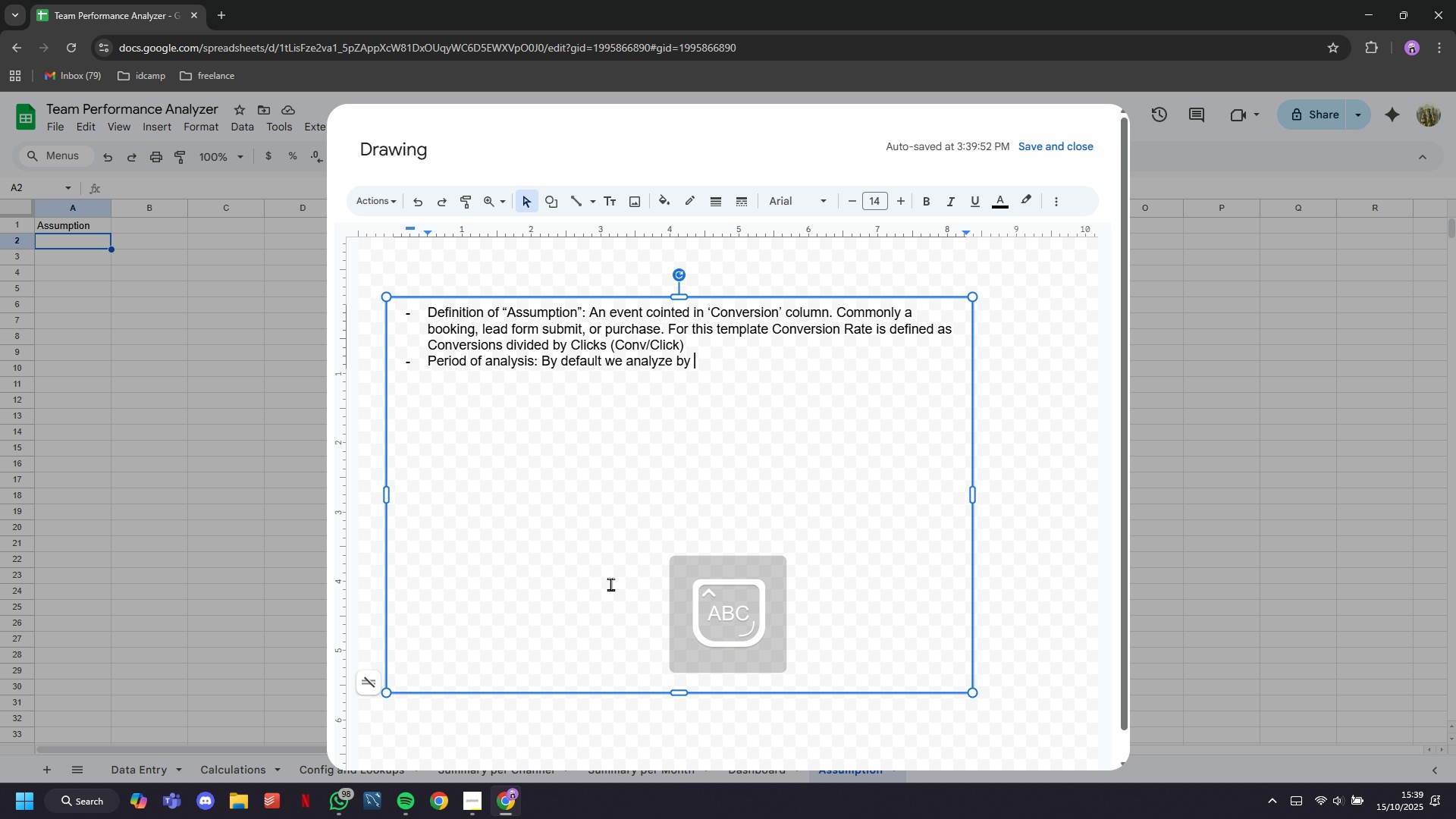 
wait(11.34)
 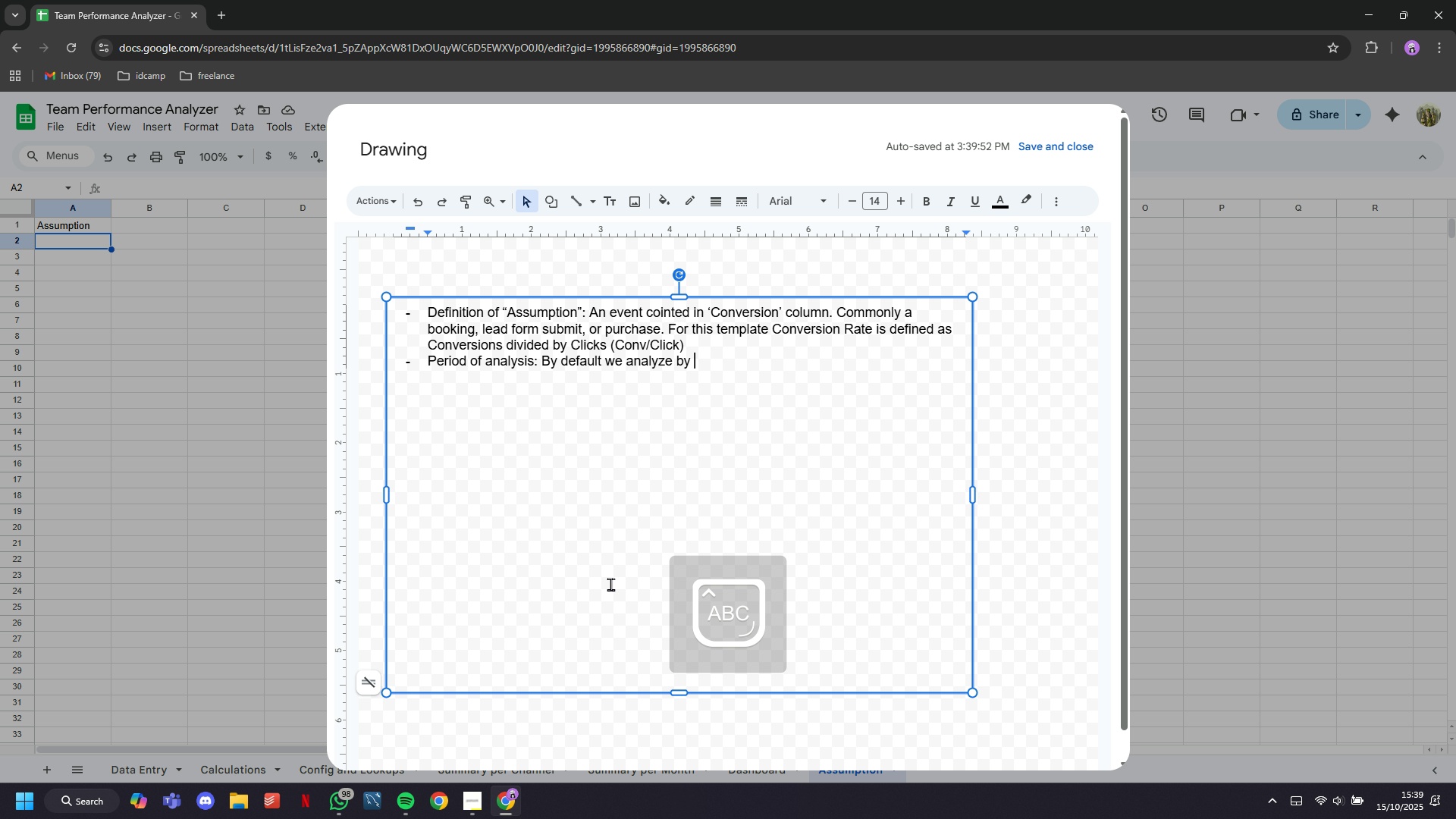 
type(. Monthly aggregates use Start dATE MONTH (TEXT FORMAT YYYY-mmmm))
 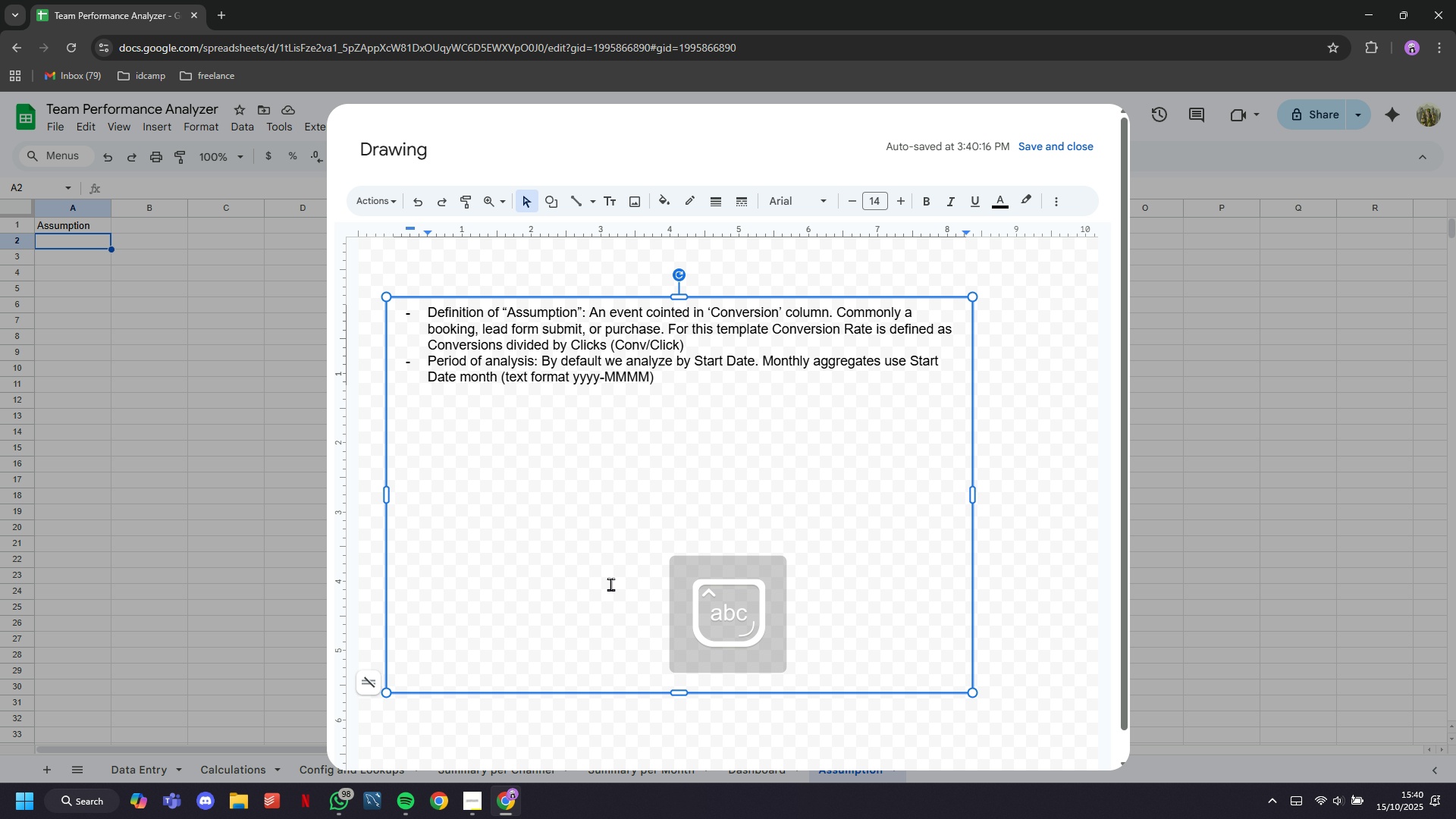 
hold_key(key=CapsLock, duration=0.33)
 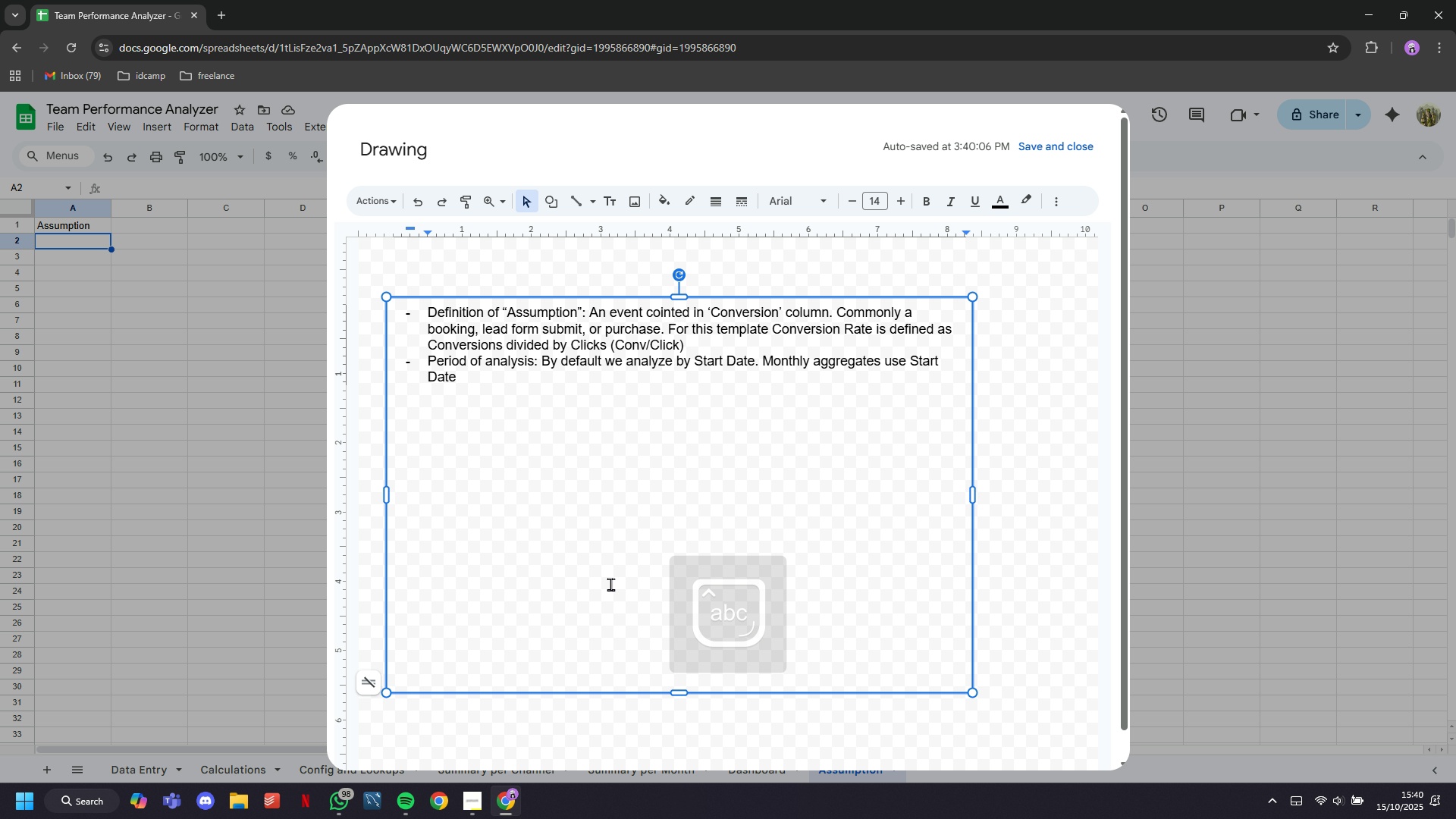 
key(Enter)
 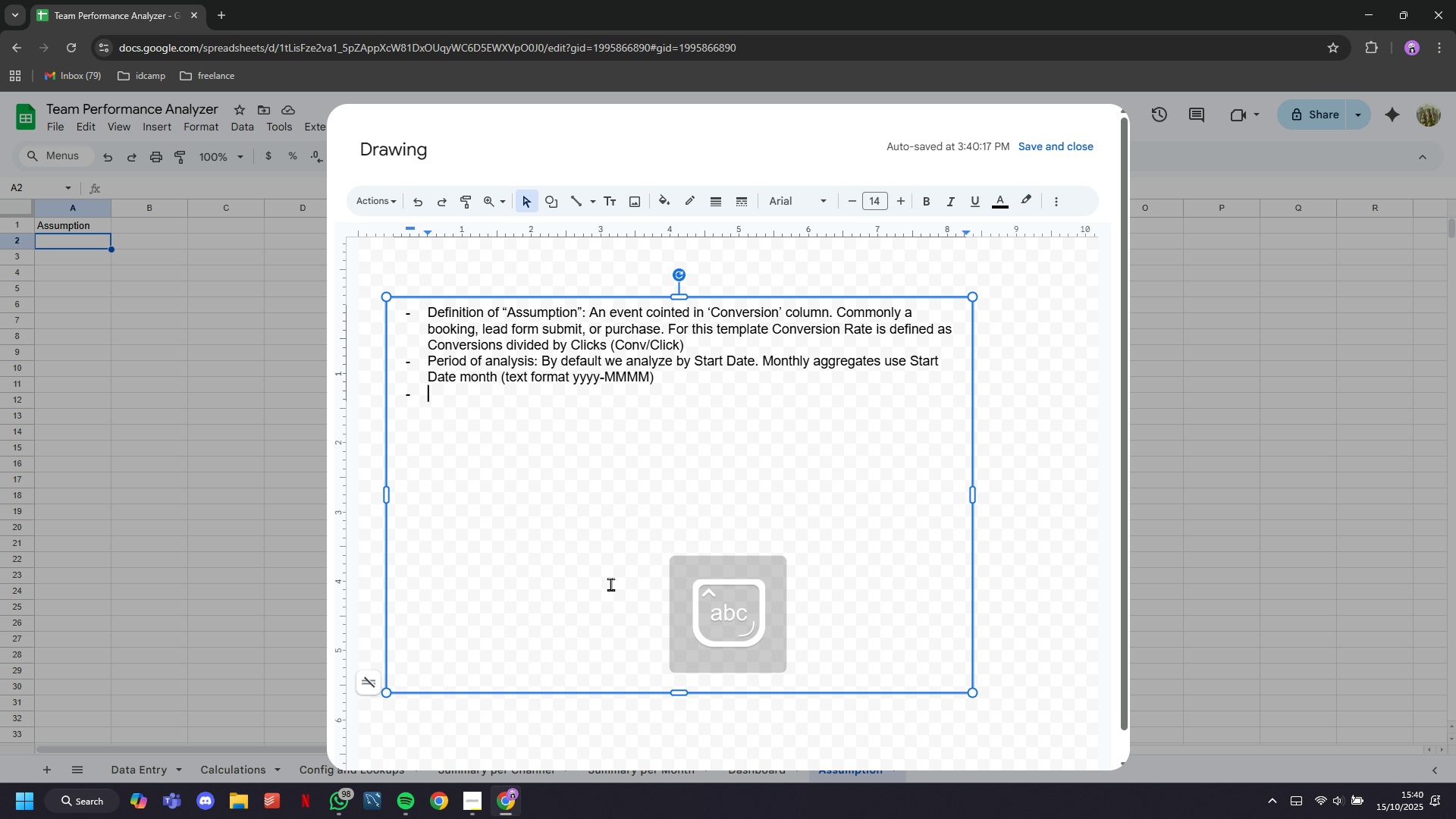 
type(Revenue Reporting: revenue is gross reveni)
key(Backspace)
type(ue attributed to the campaign. Platform fees are not deducted here.)
 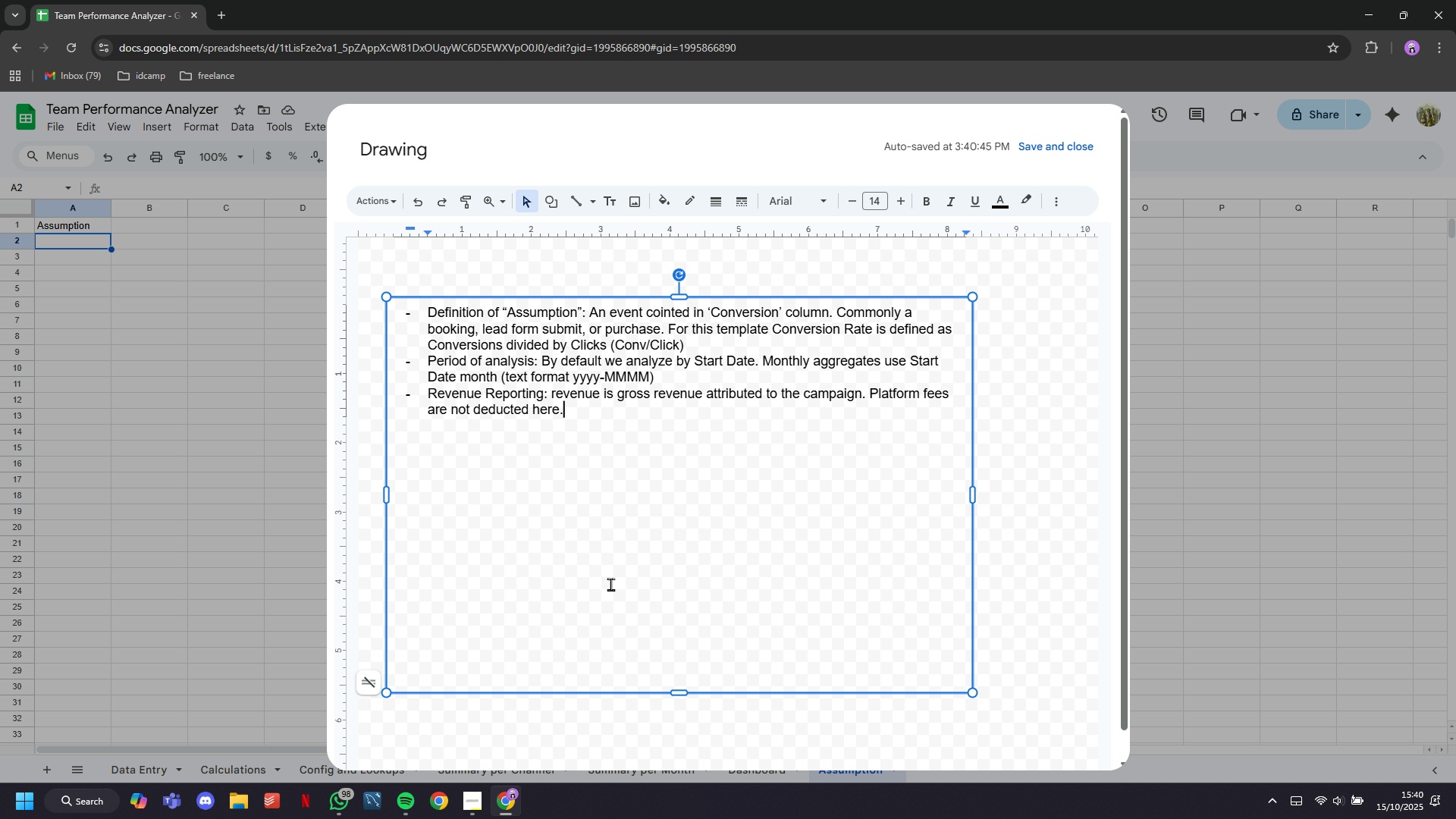 
wait(14.09)
 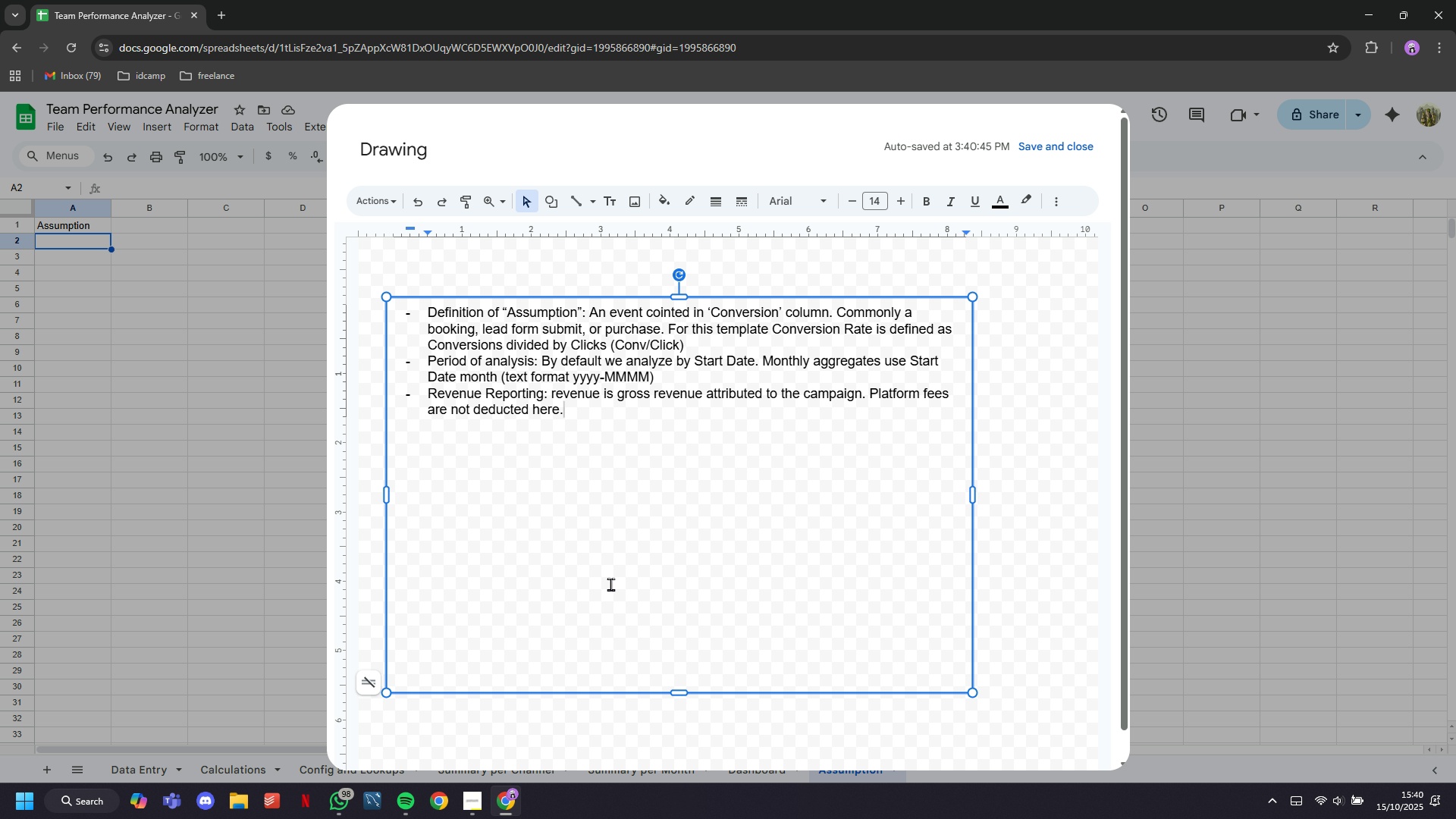 
key(Enter)
 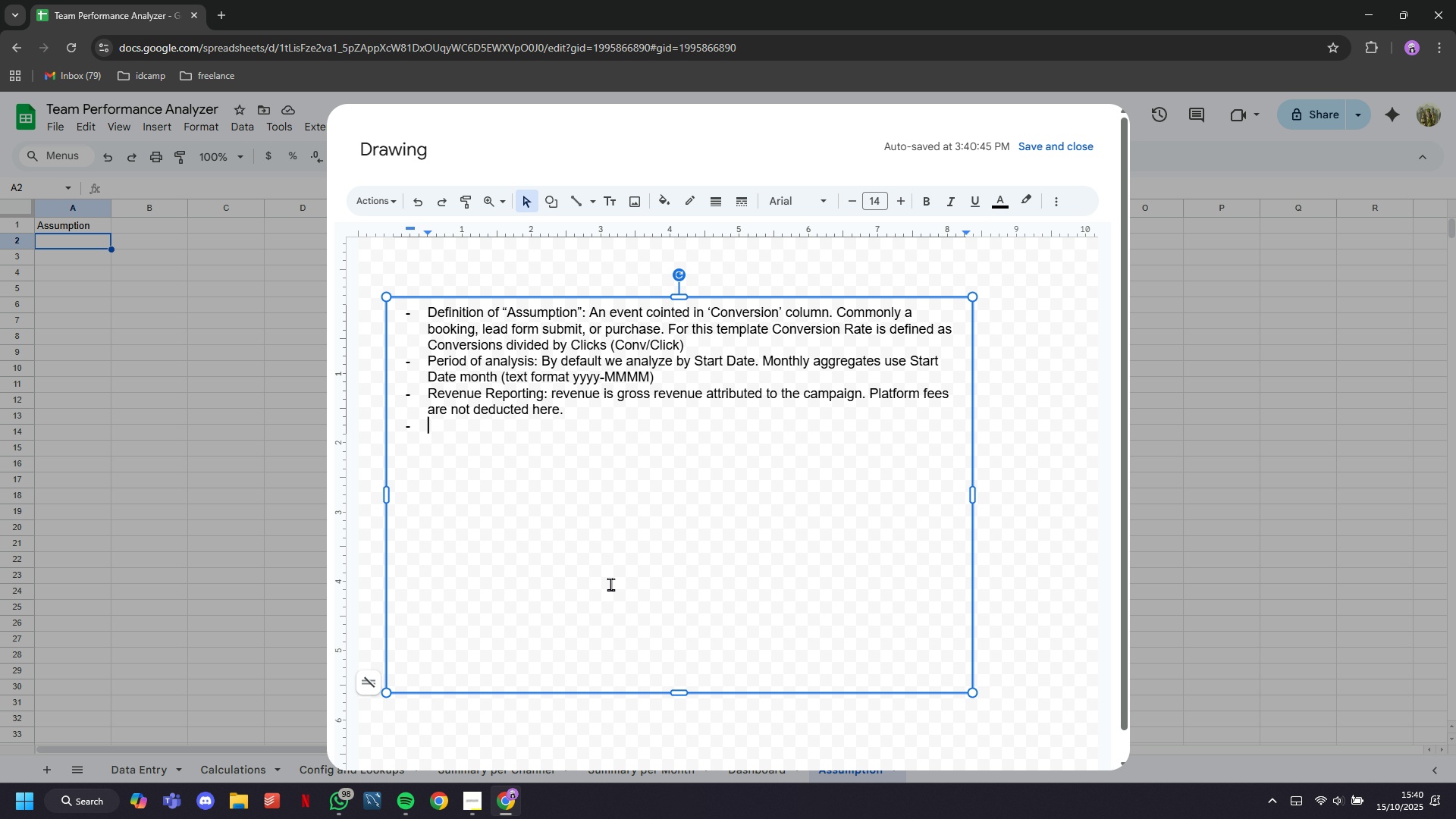 
type(ROI definition: Revenue divided by Budget. If Budget is zero, ROI left blank/)
 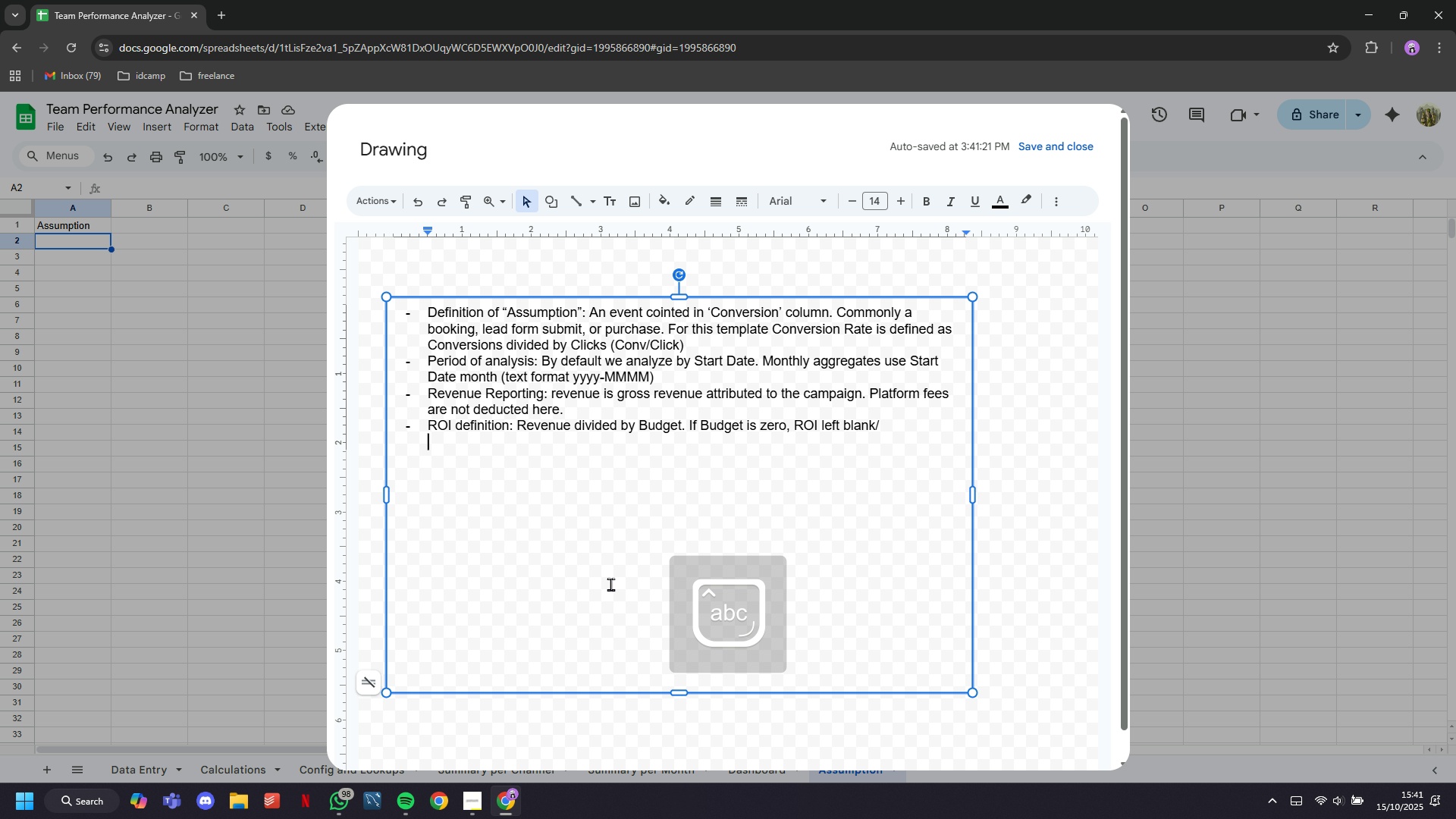 
 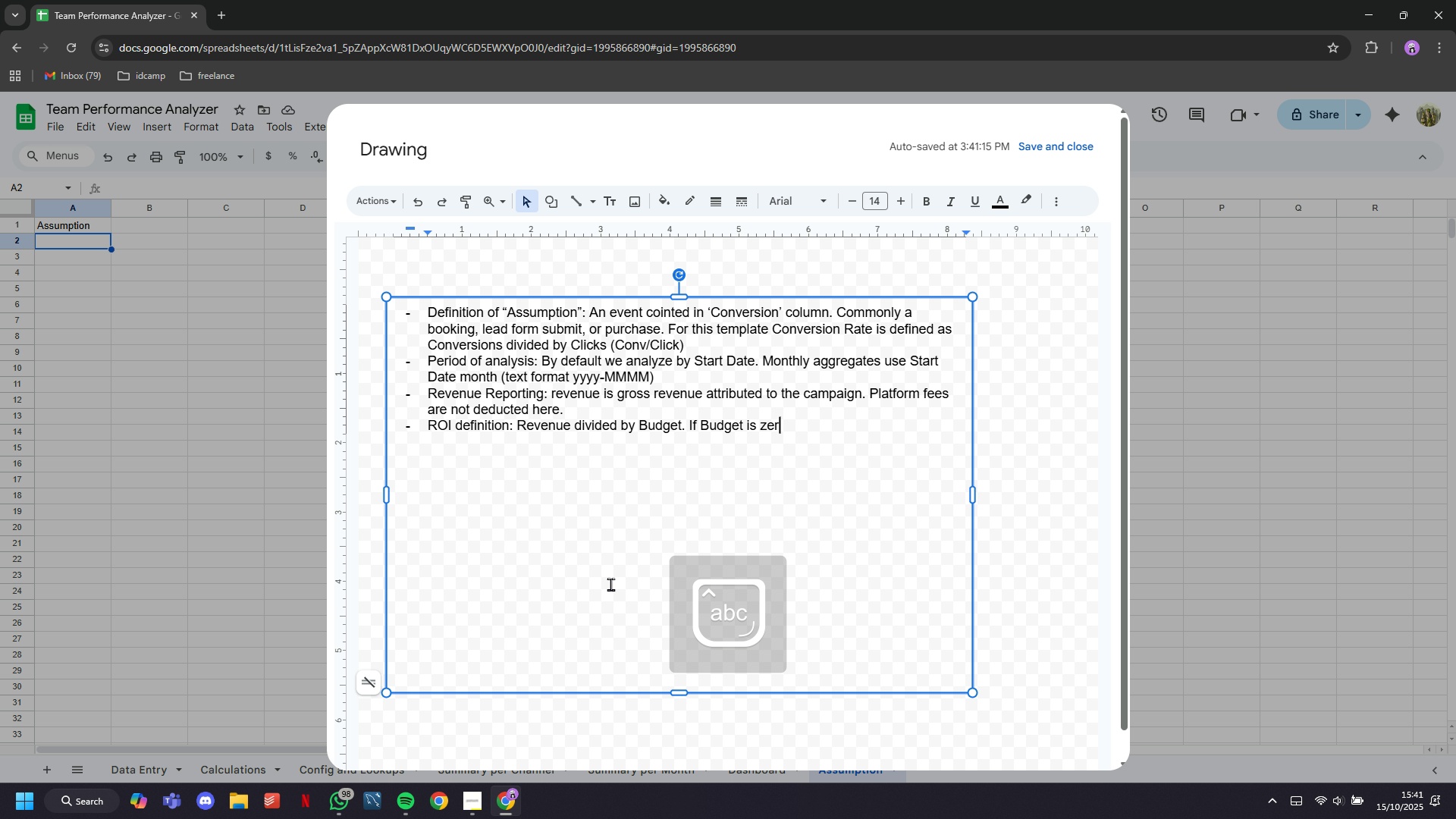 
key(Enter)
 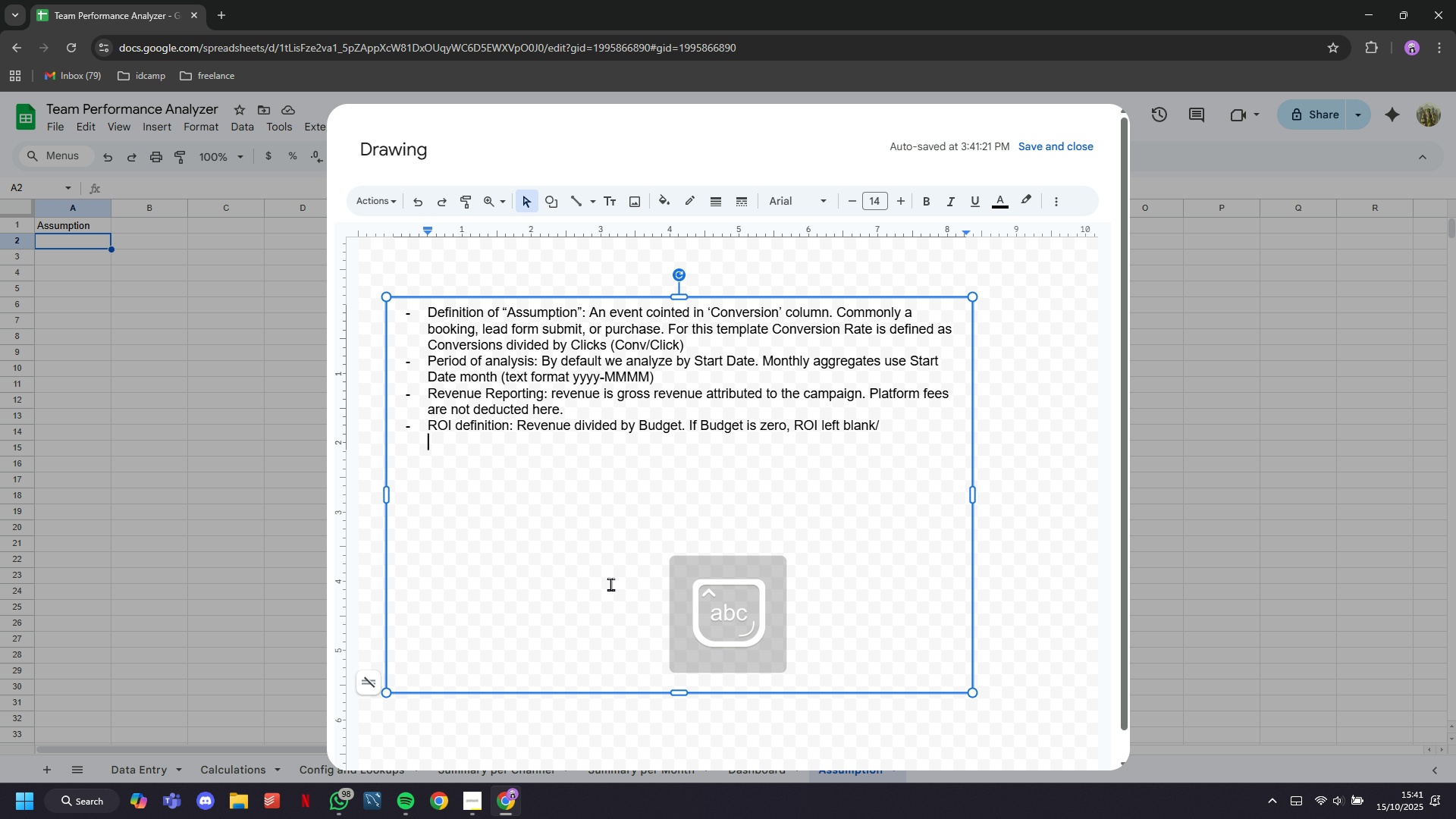 
key(Backspace)
 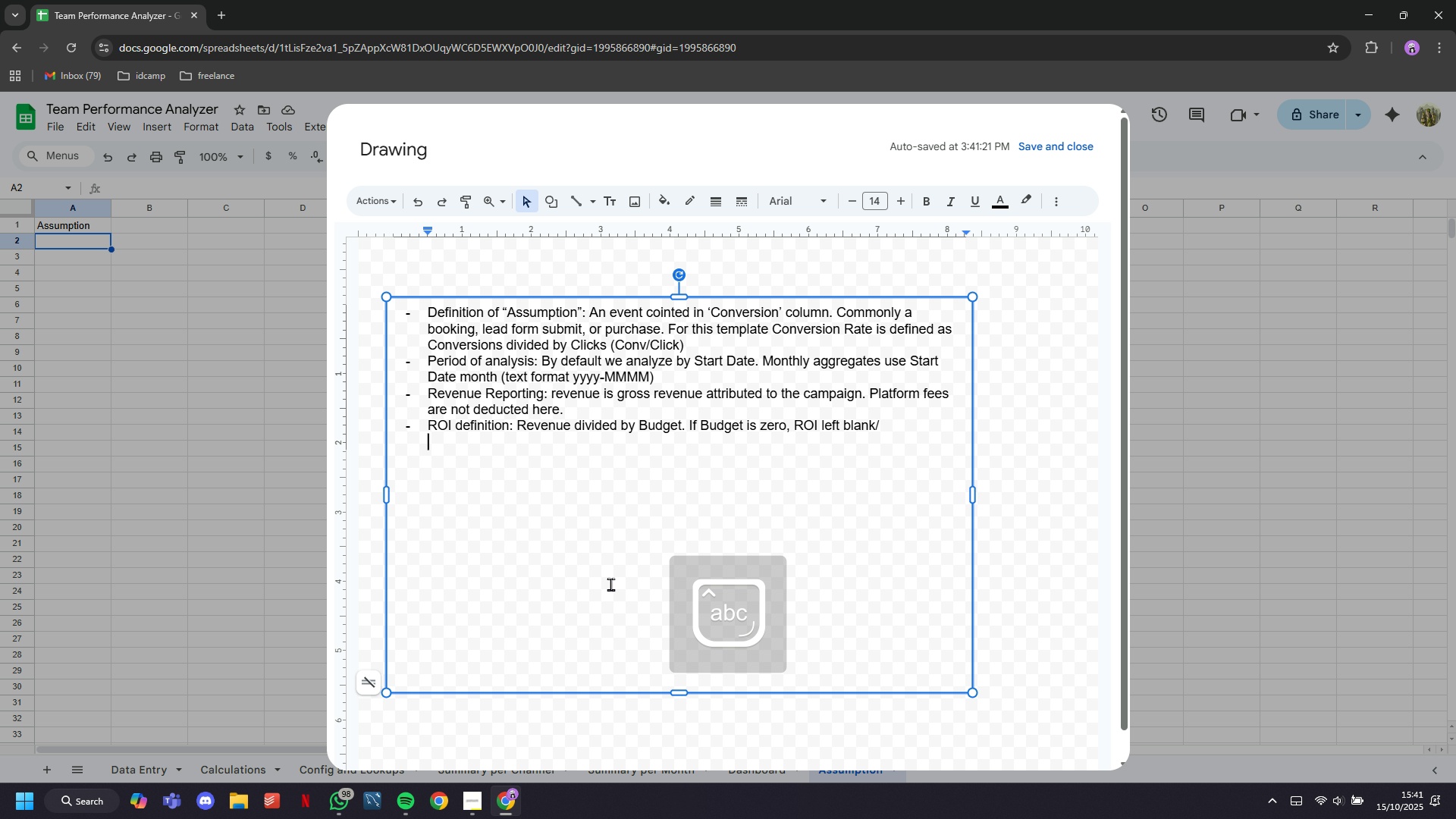 
key(Backspace)
 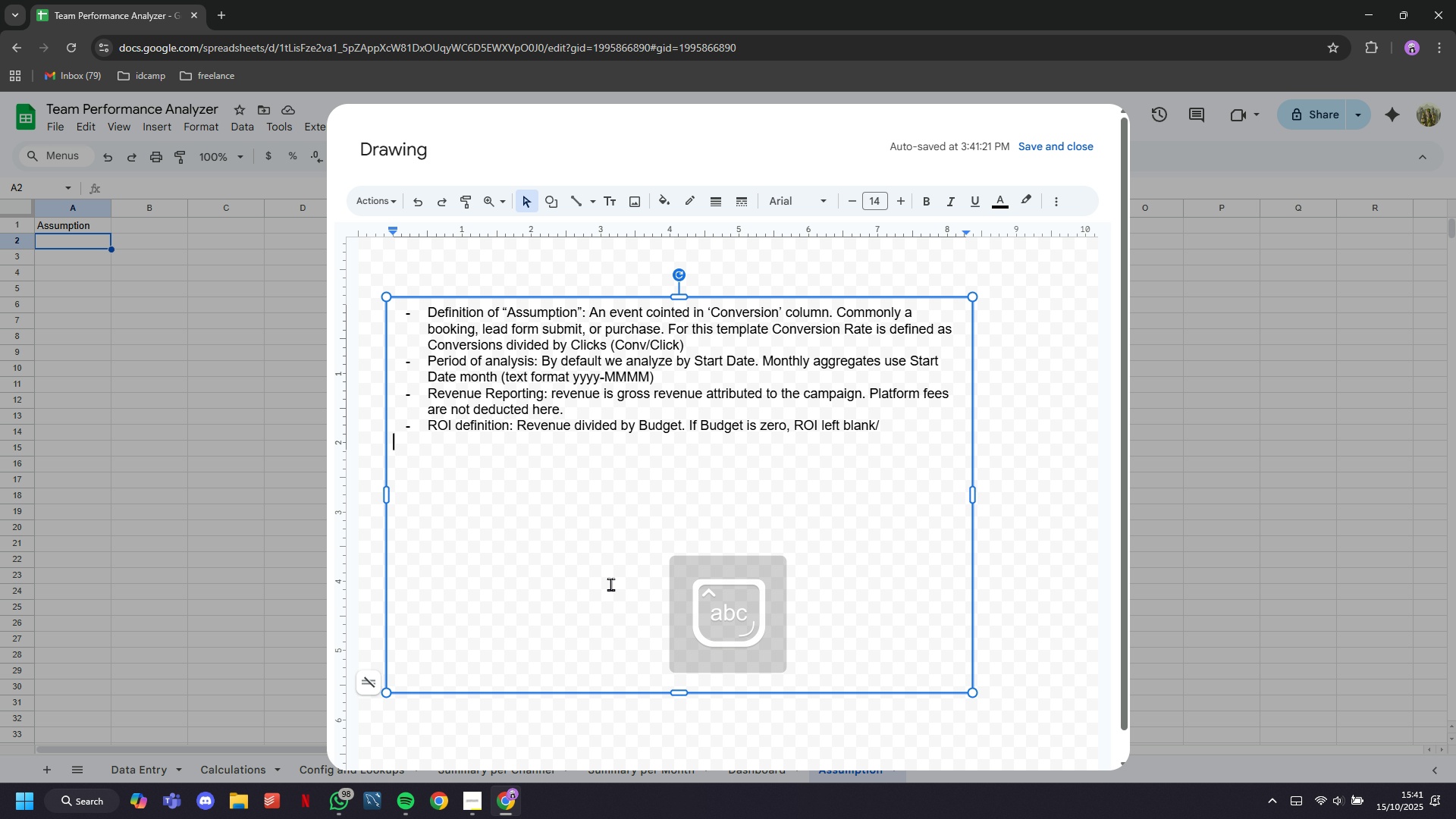 
key(Backspace)
 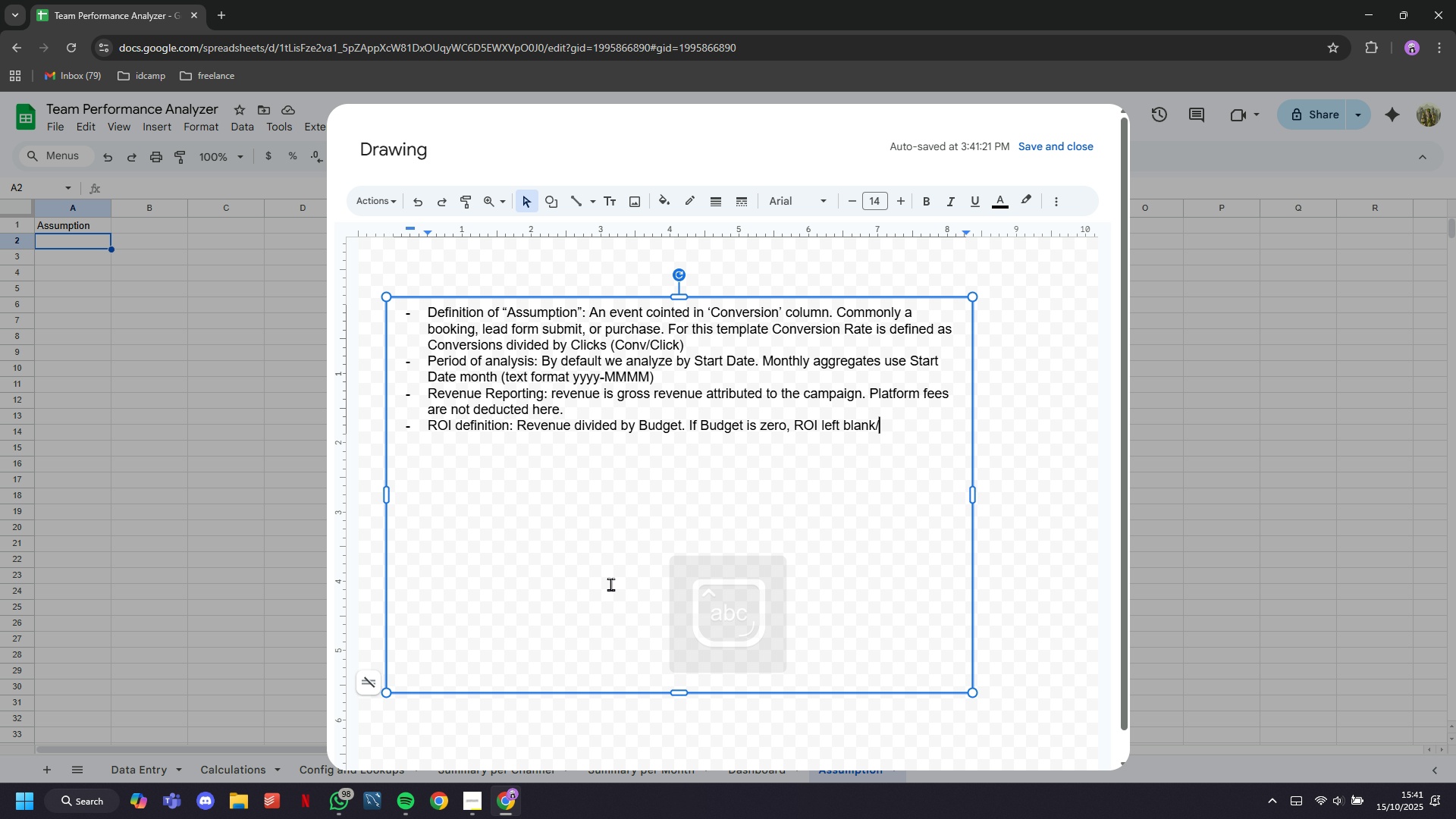 
key(Backspace)
 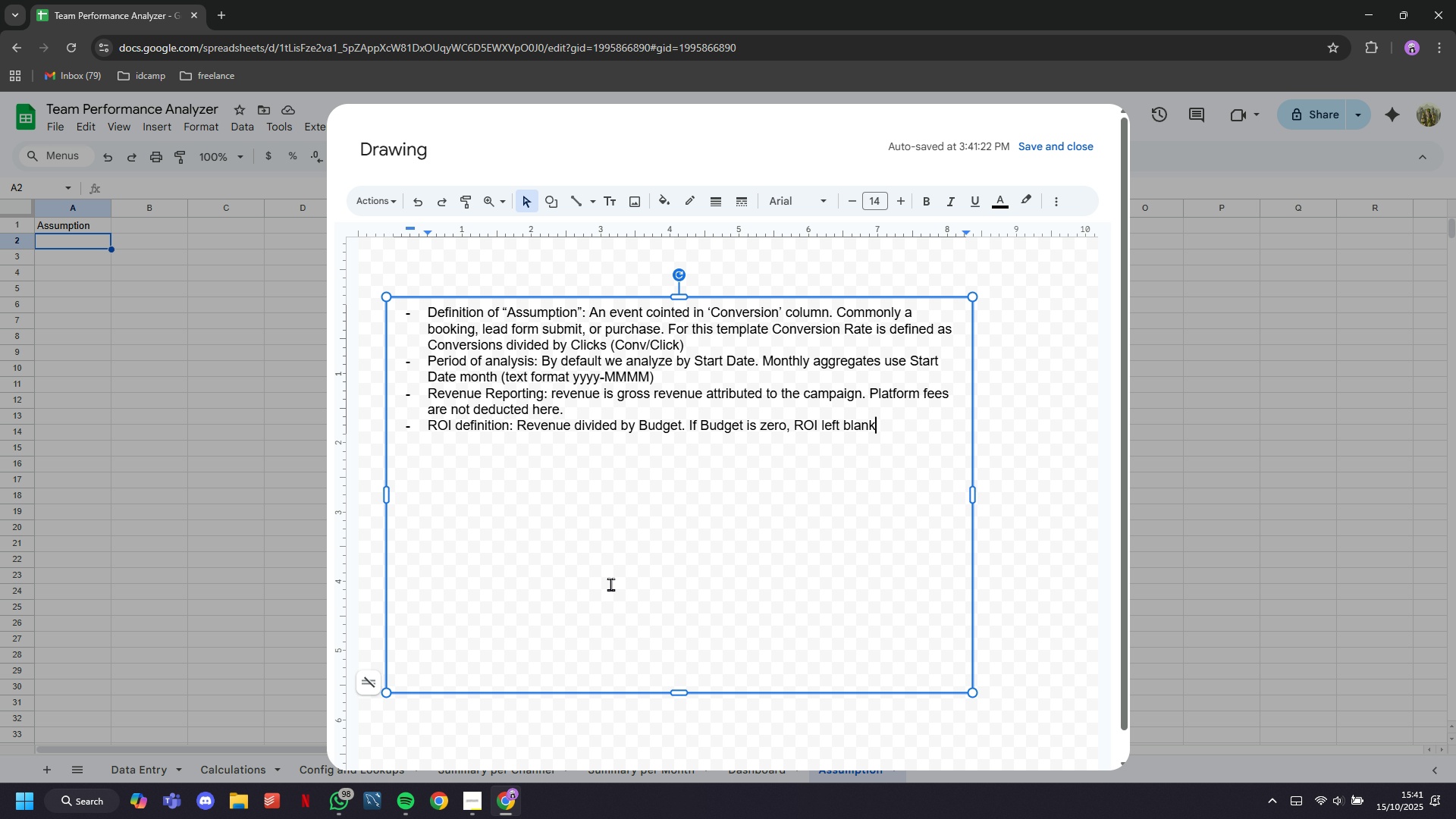 
key(Period)
 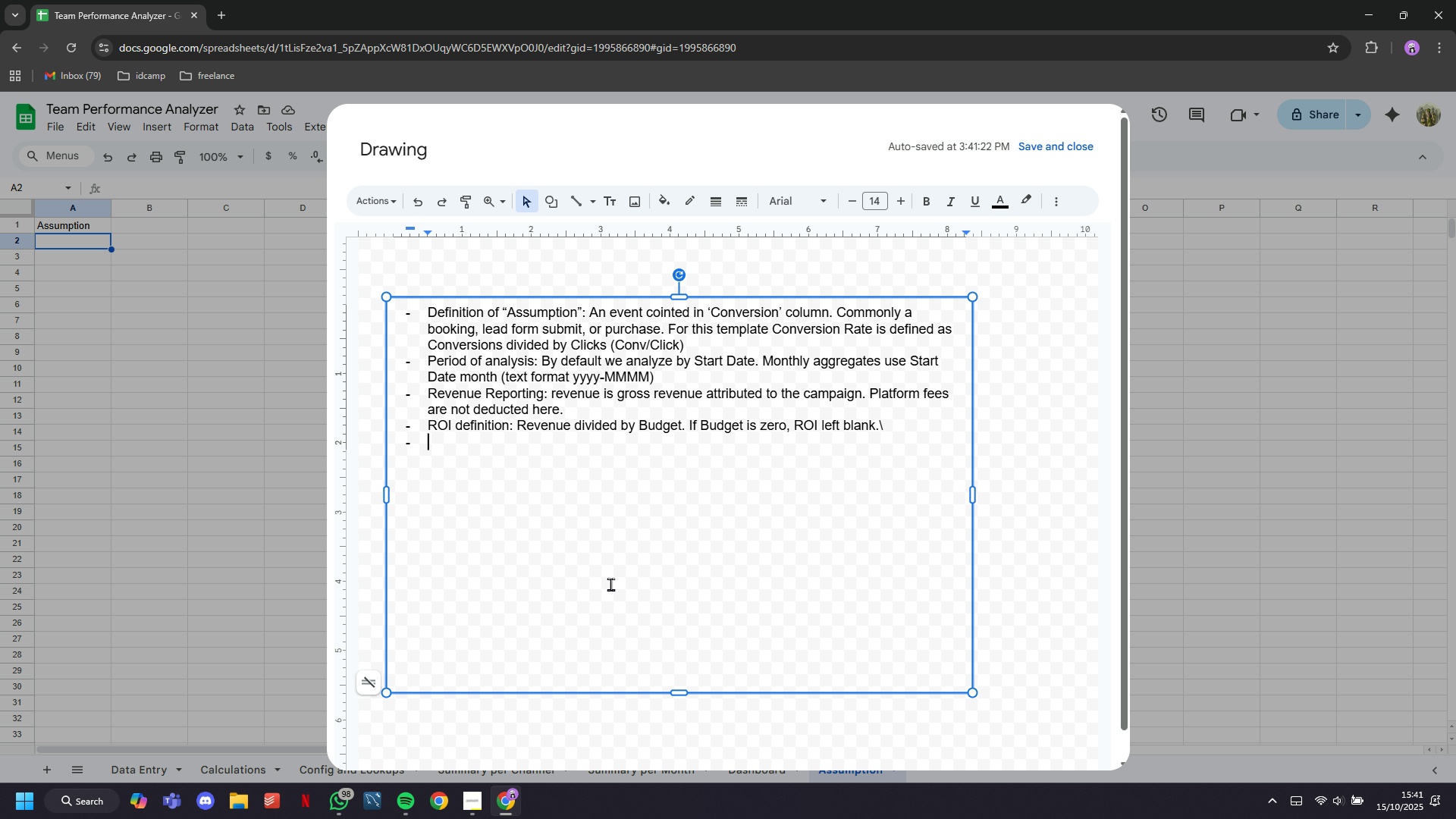 
key(Backslash)
 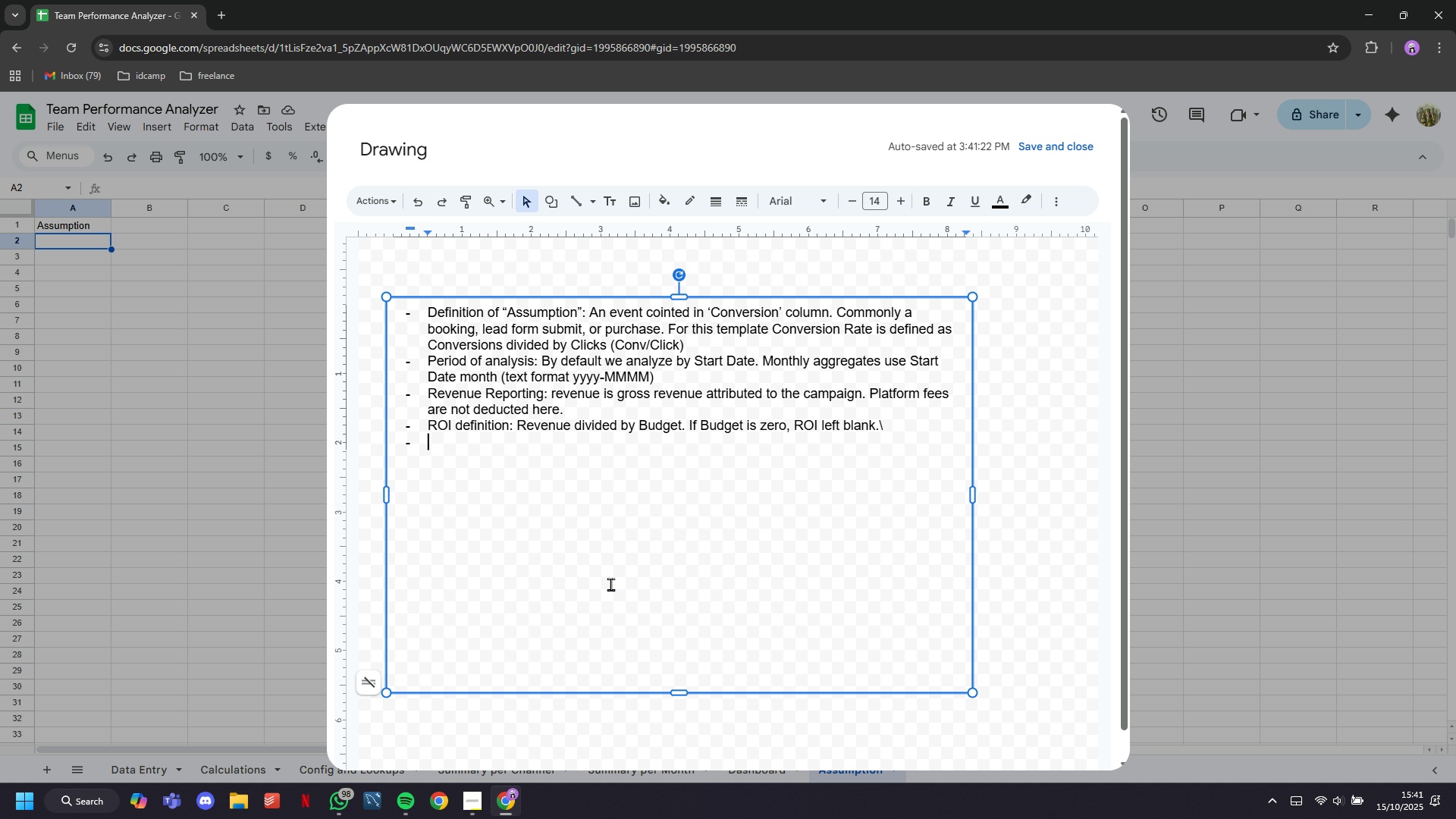 
key(Enter)
 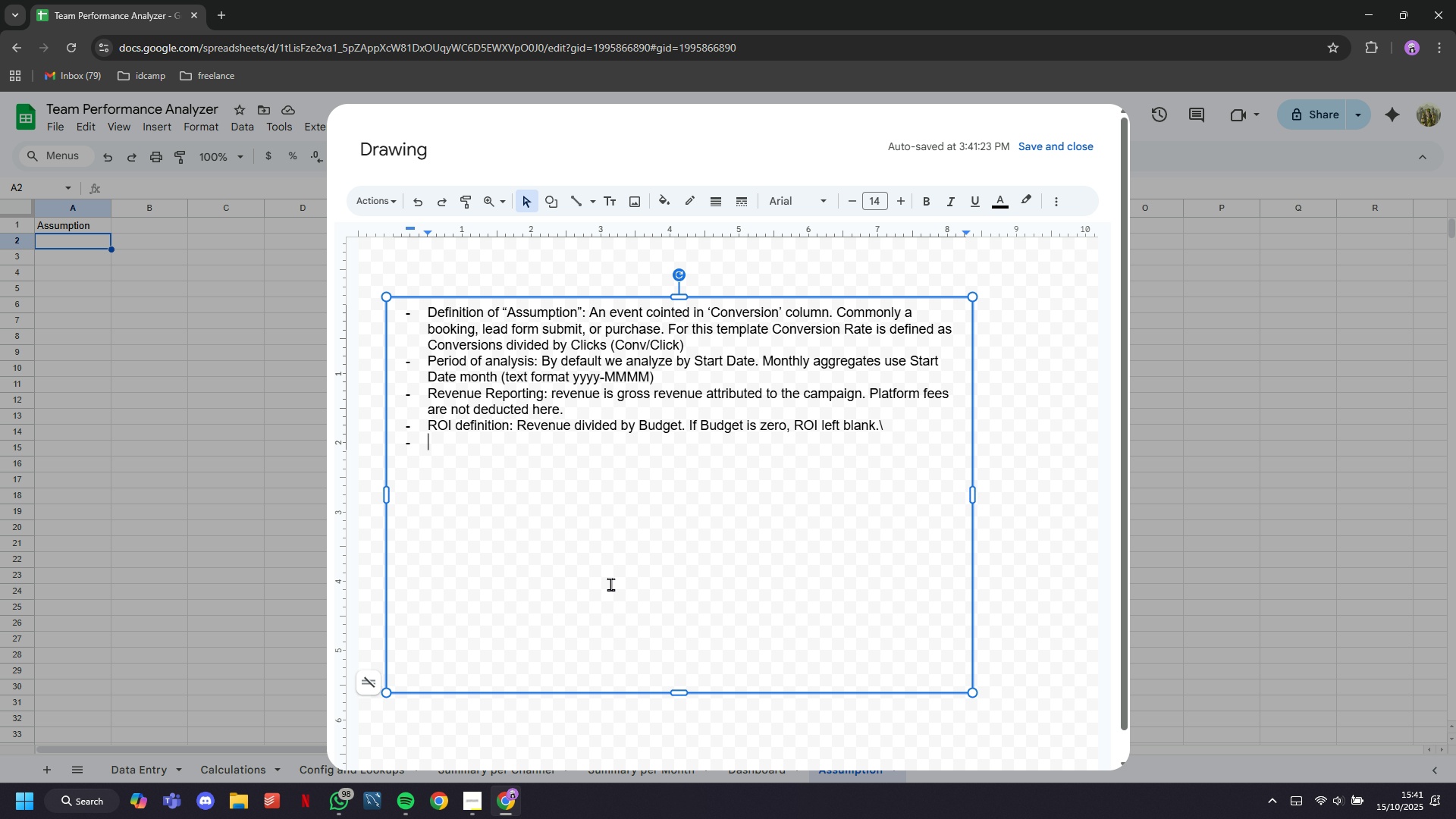 
key(CapsLock)
 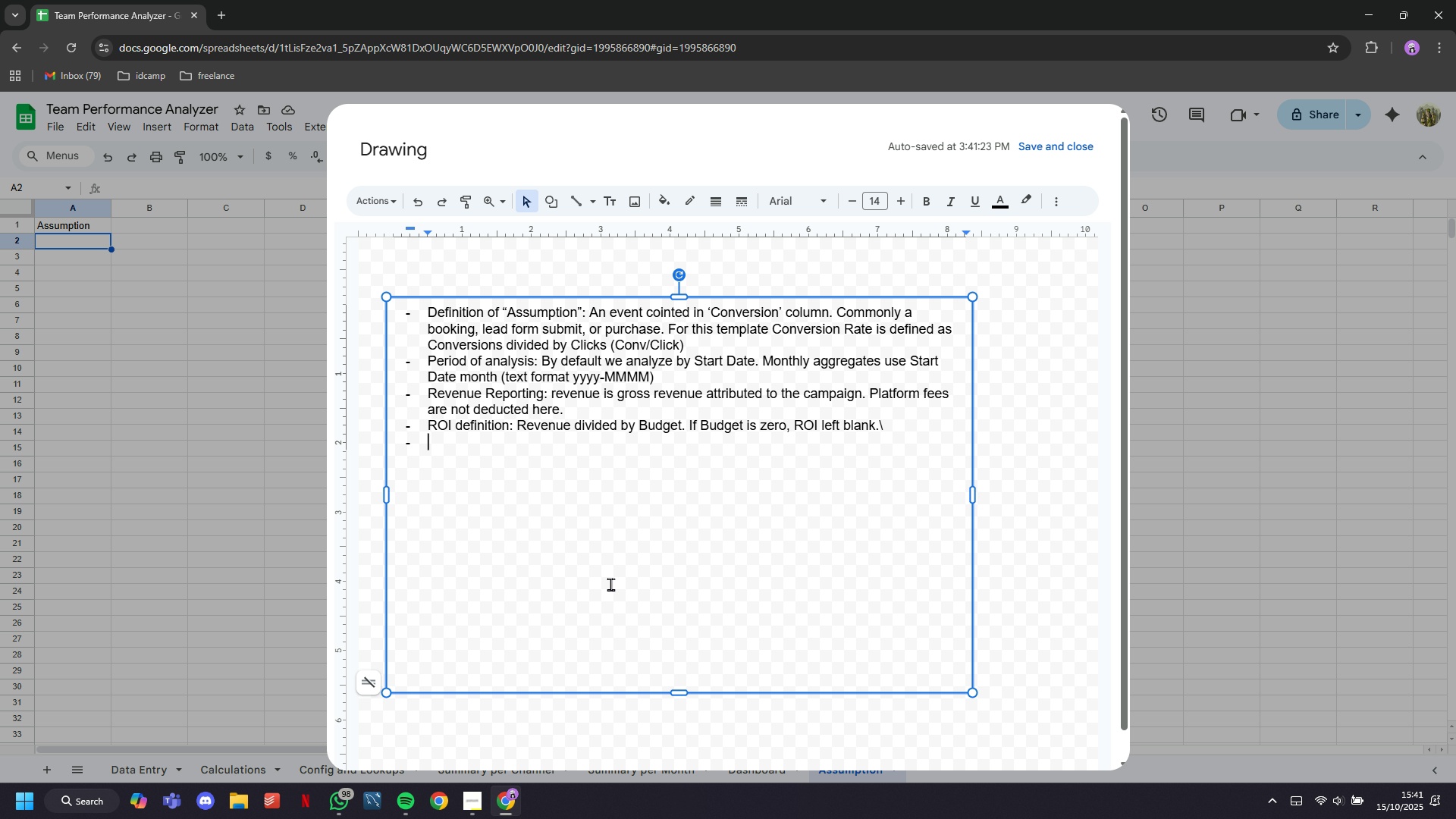 
wait(6.42)
 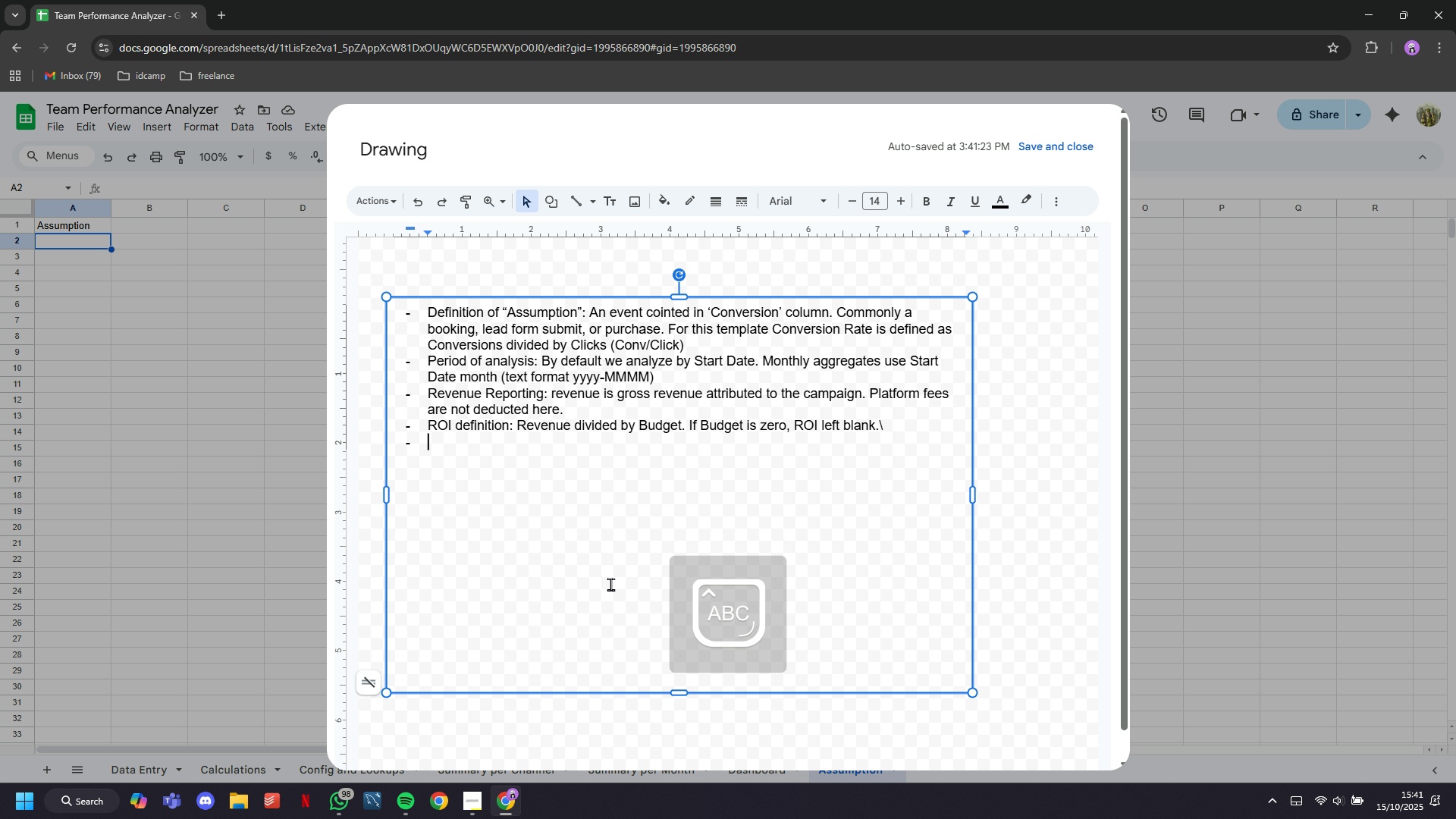 
type(Attribution Window: Campaign is attributed based on campaign name in the row. Cross-channel)
 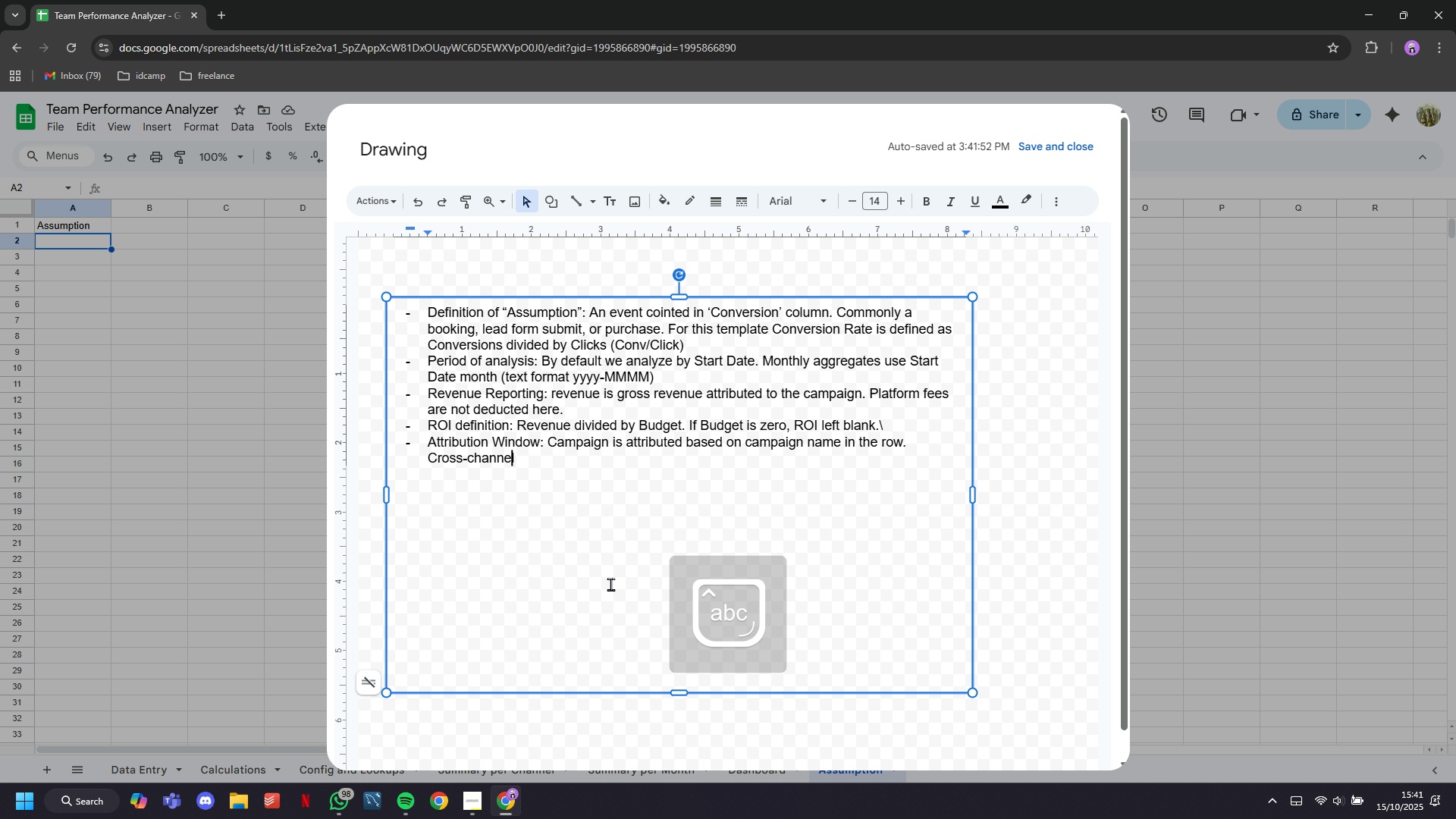 
 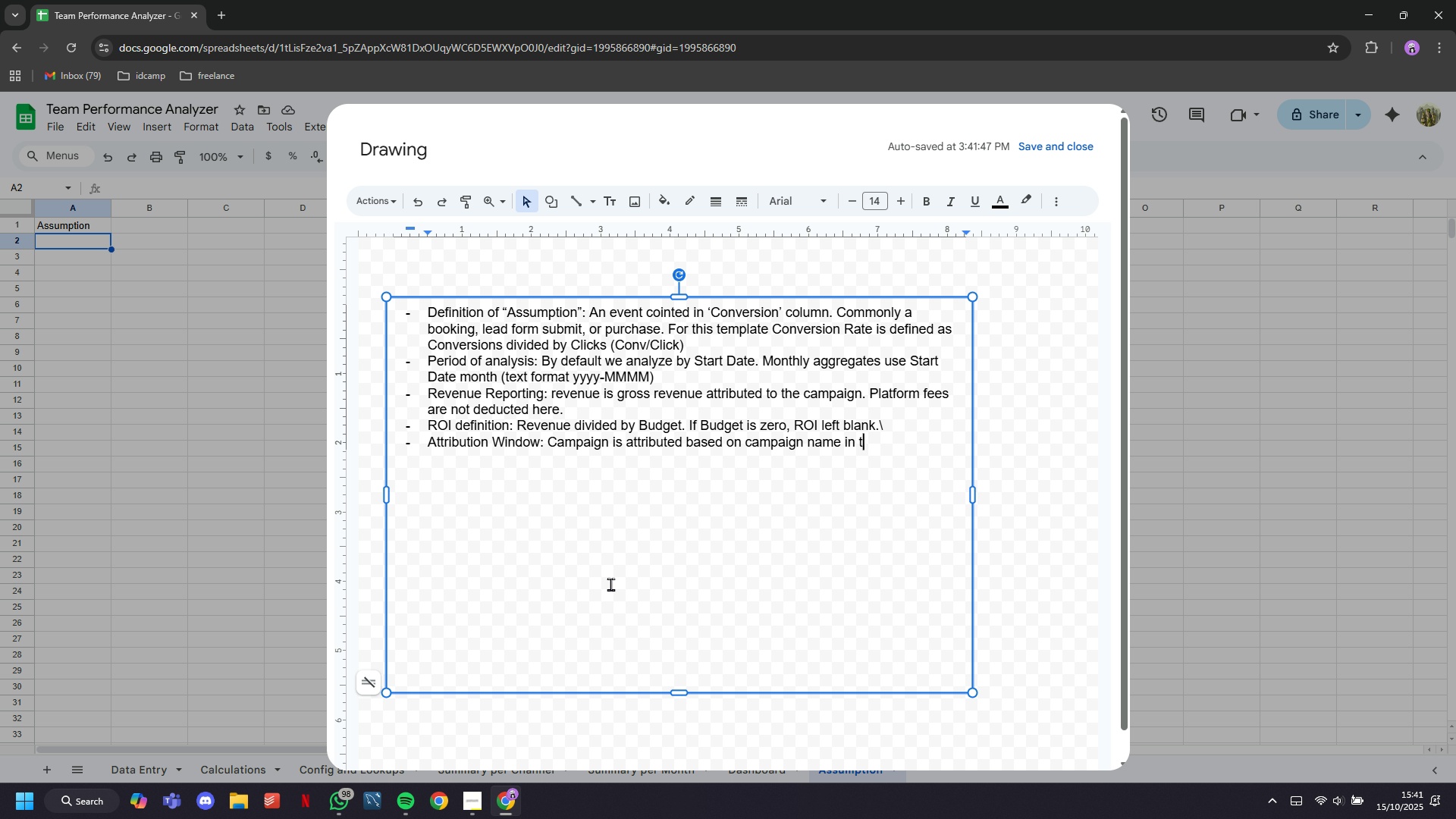 
hold_key(key=ArrowLeft, duration=0.38)
 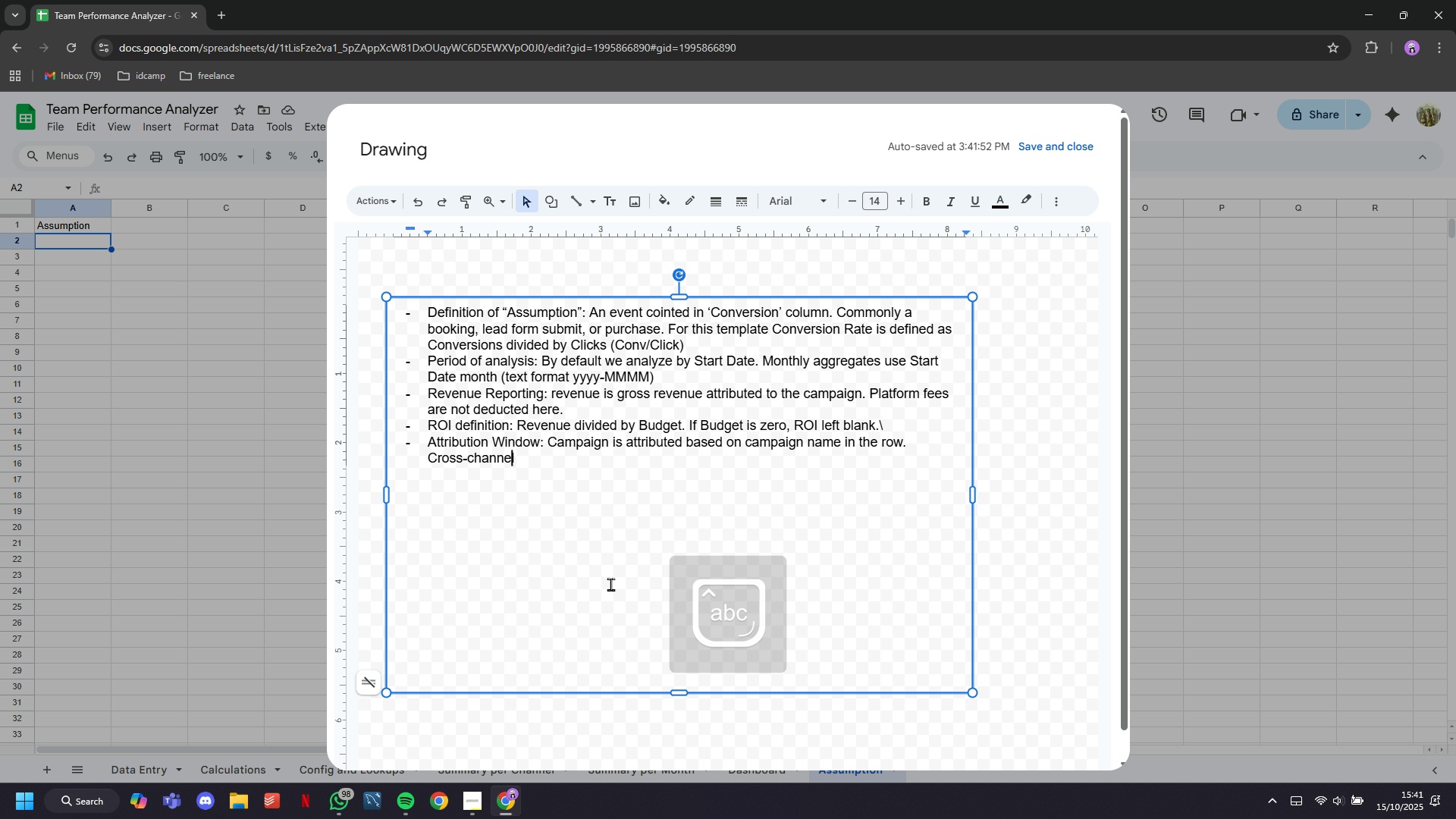 
key(ArrowUp)
 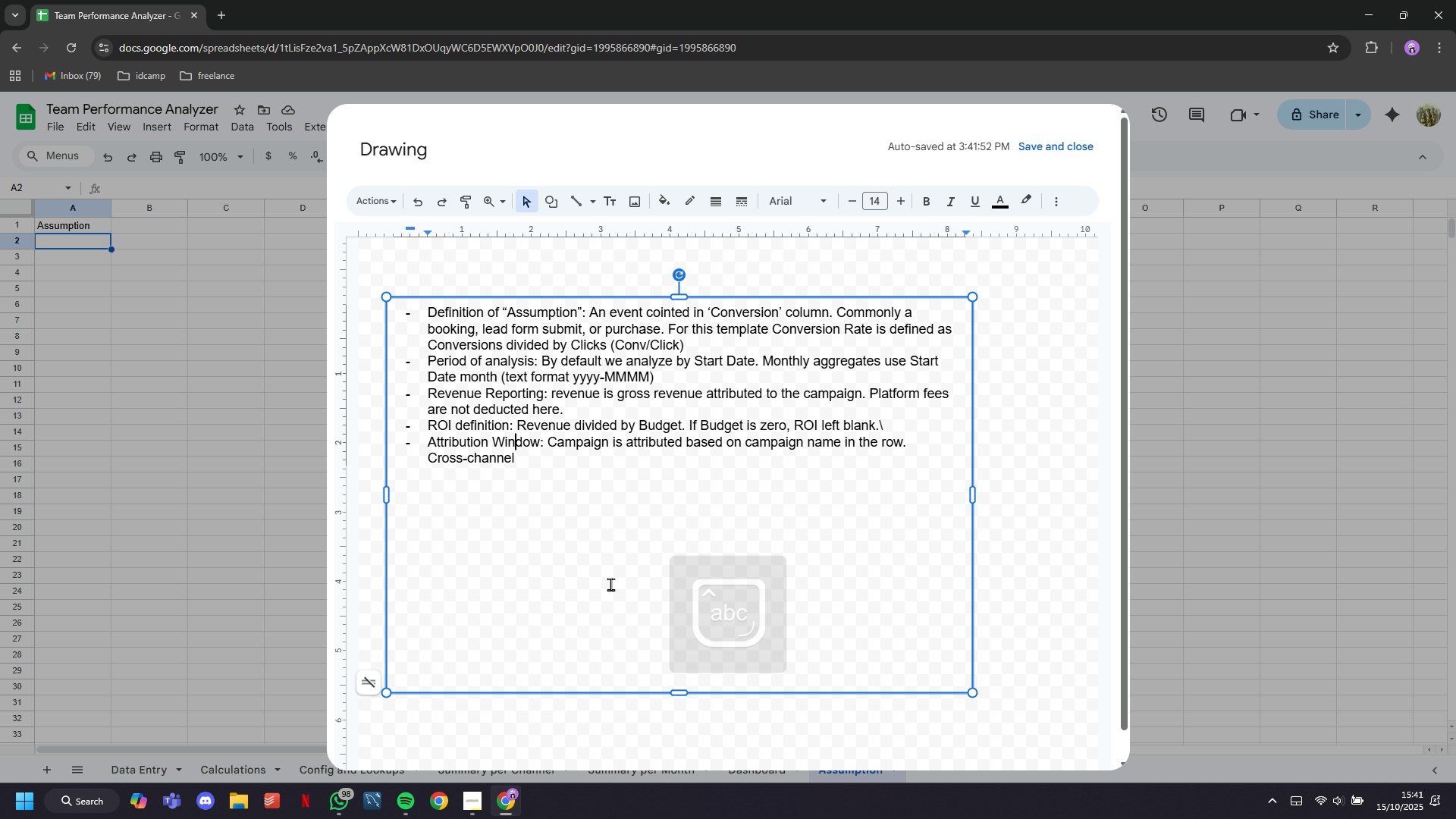 
key(ArrowRight)
 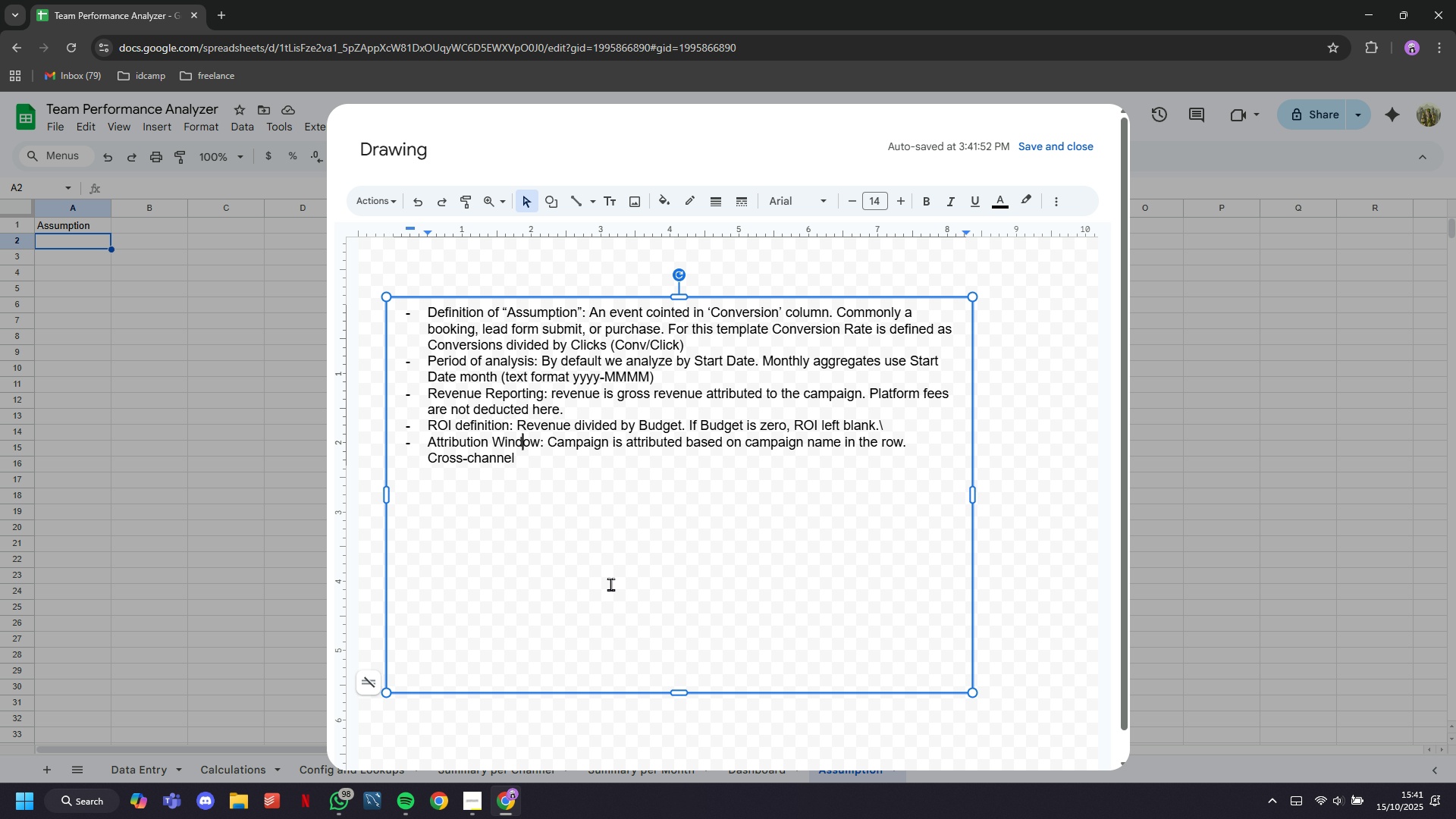 
key(ArrowUp)
 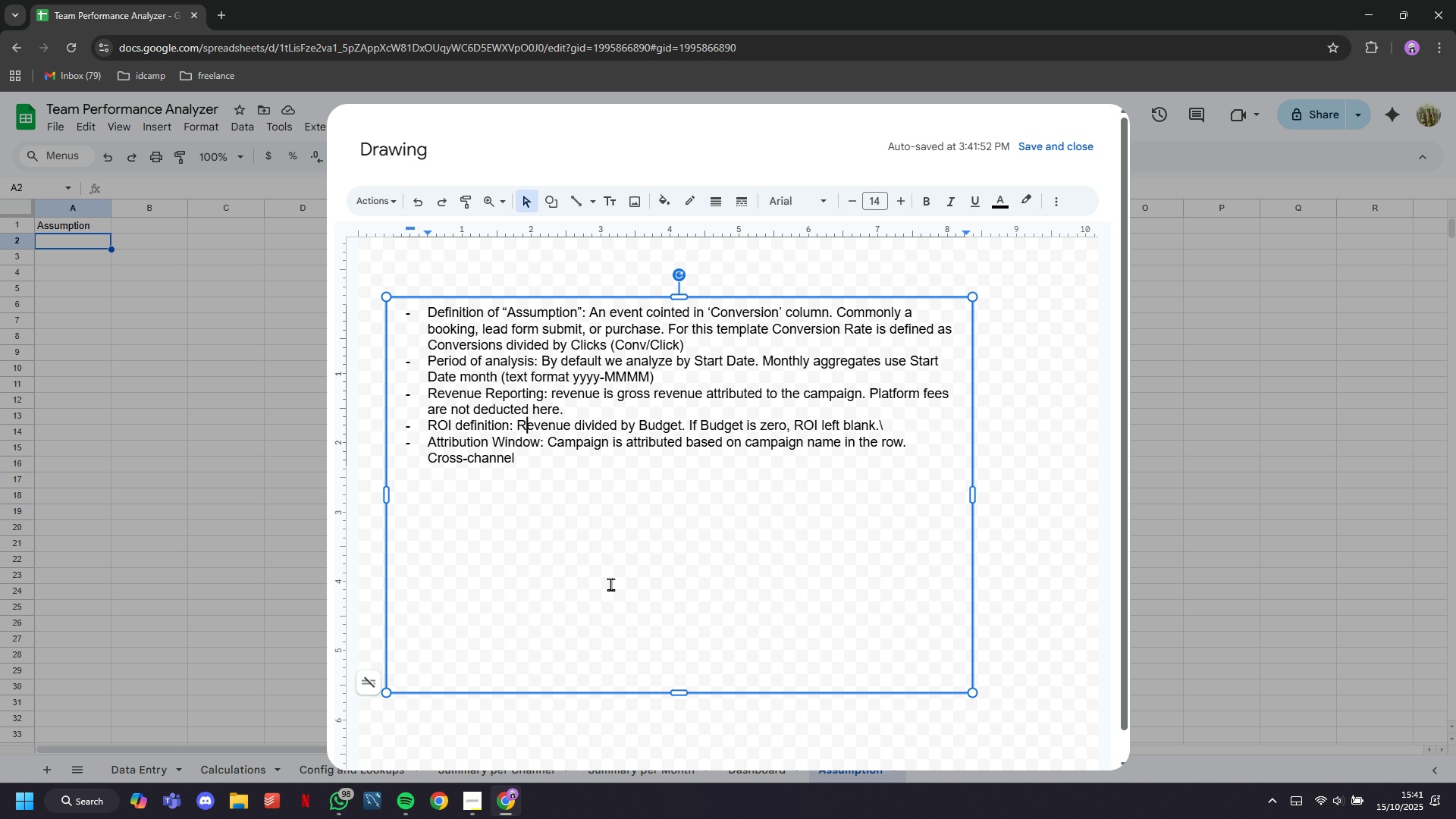 
hold_key(key=ArrowRight, duration=1.51)
 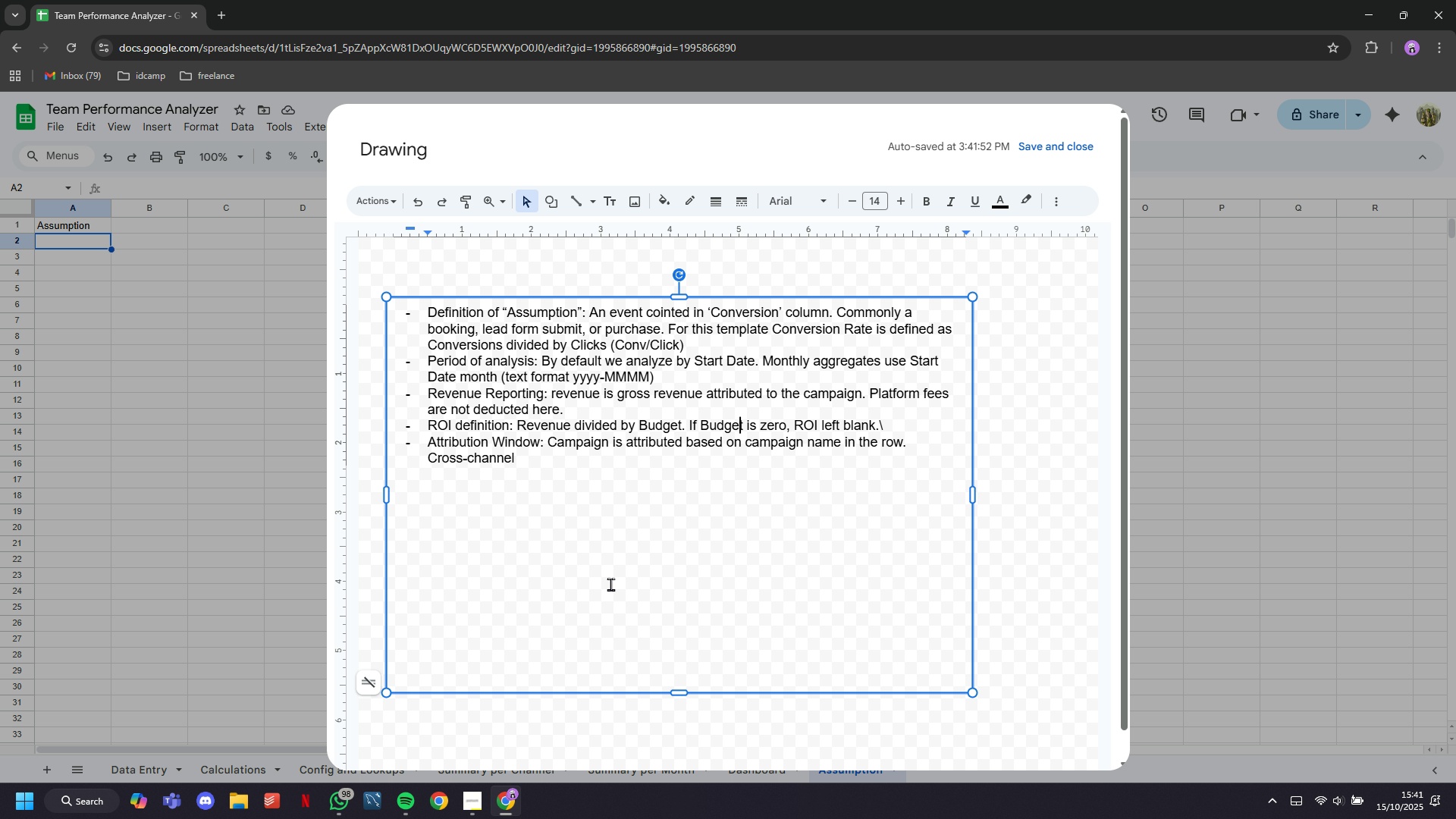 
hold_key(key=ArrowRight, duration=0.8)
 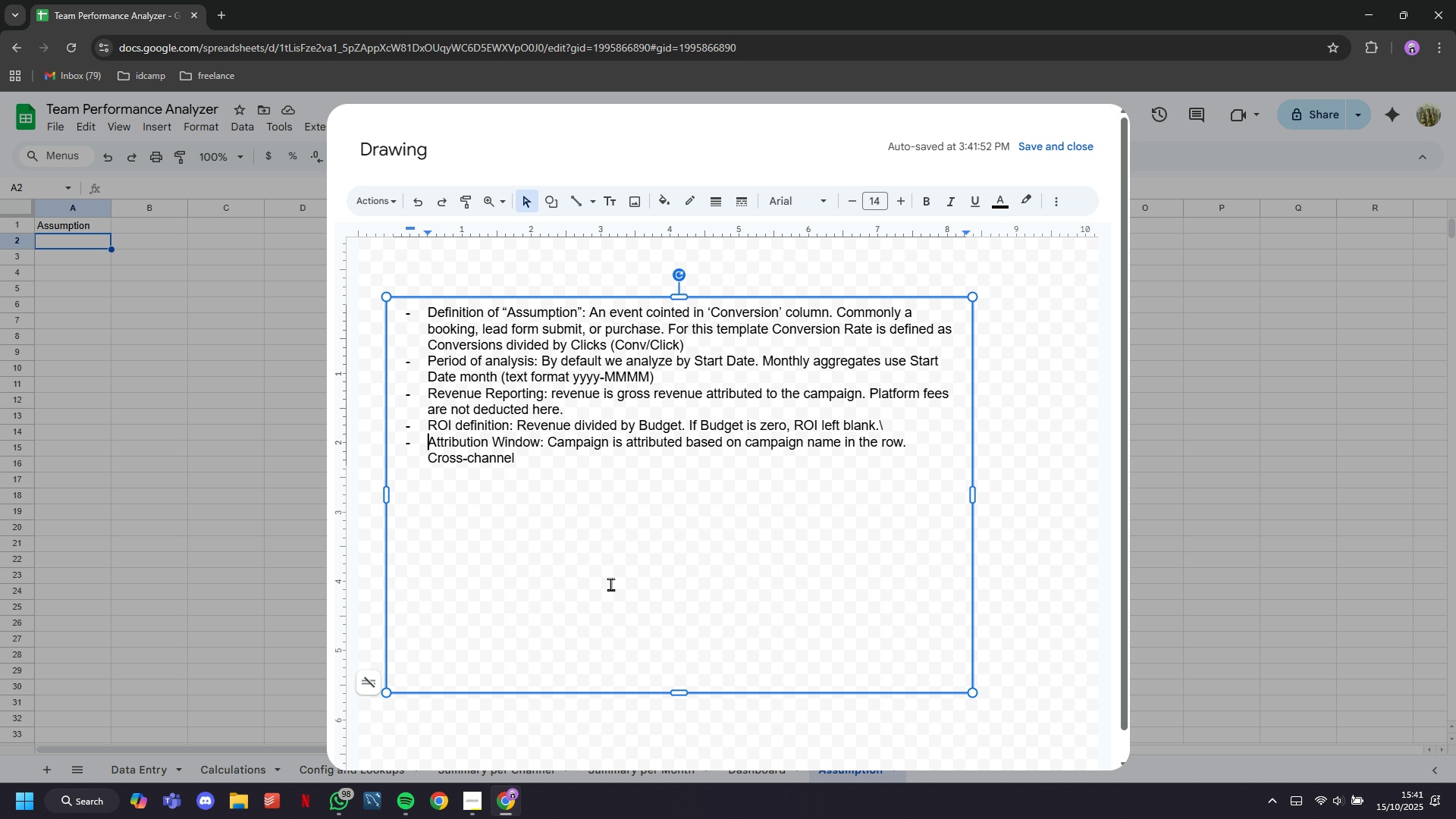 
key(ArrowRight)
 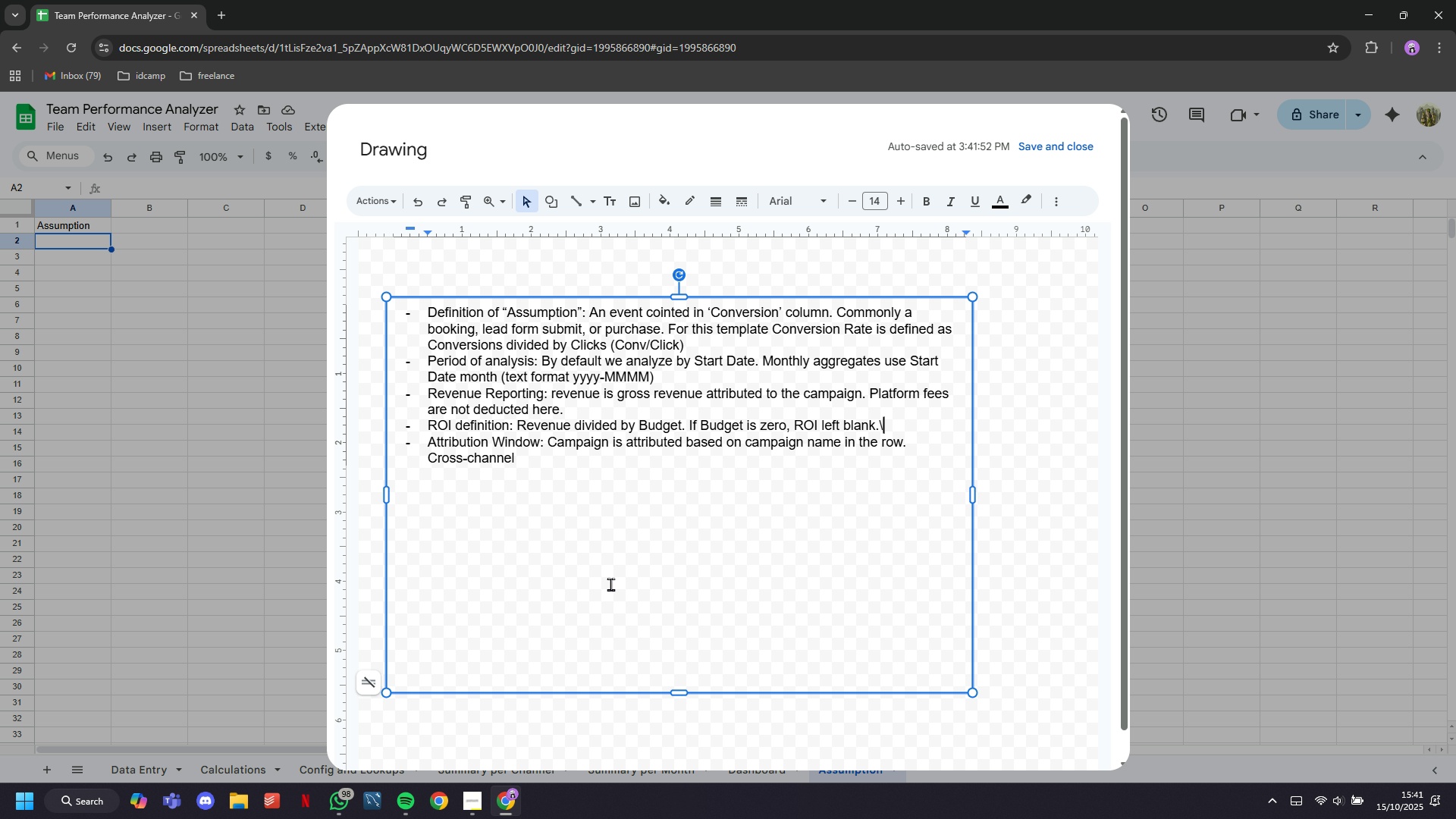 
key(ArrowLeft)
 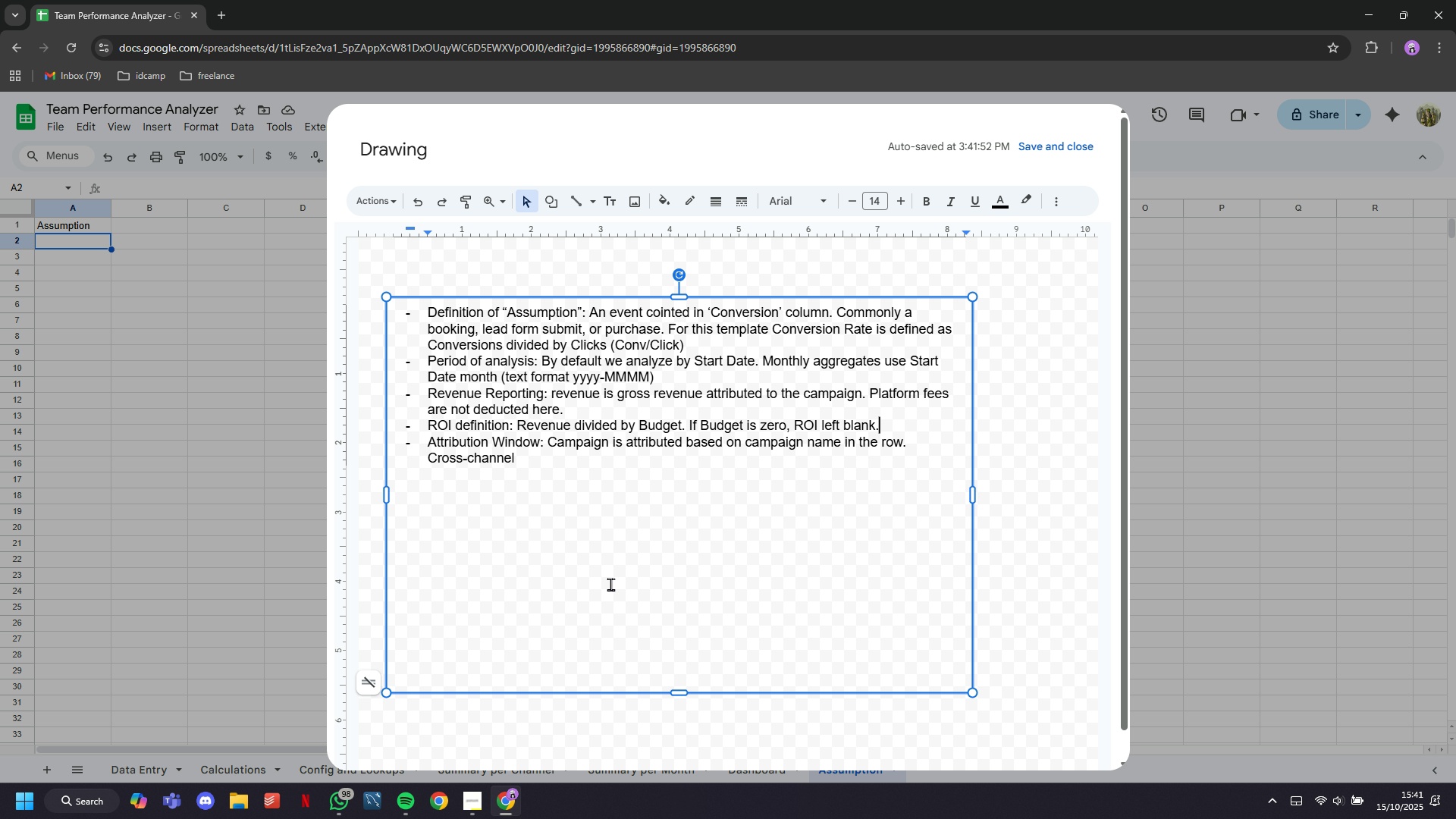 
key(Backspace)
 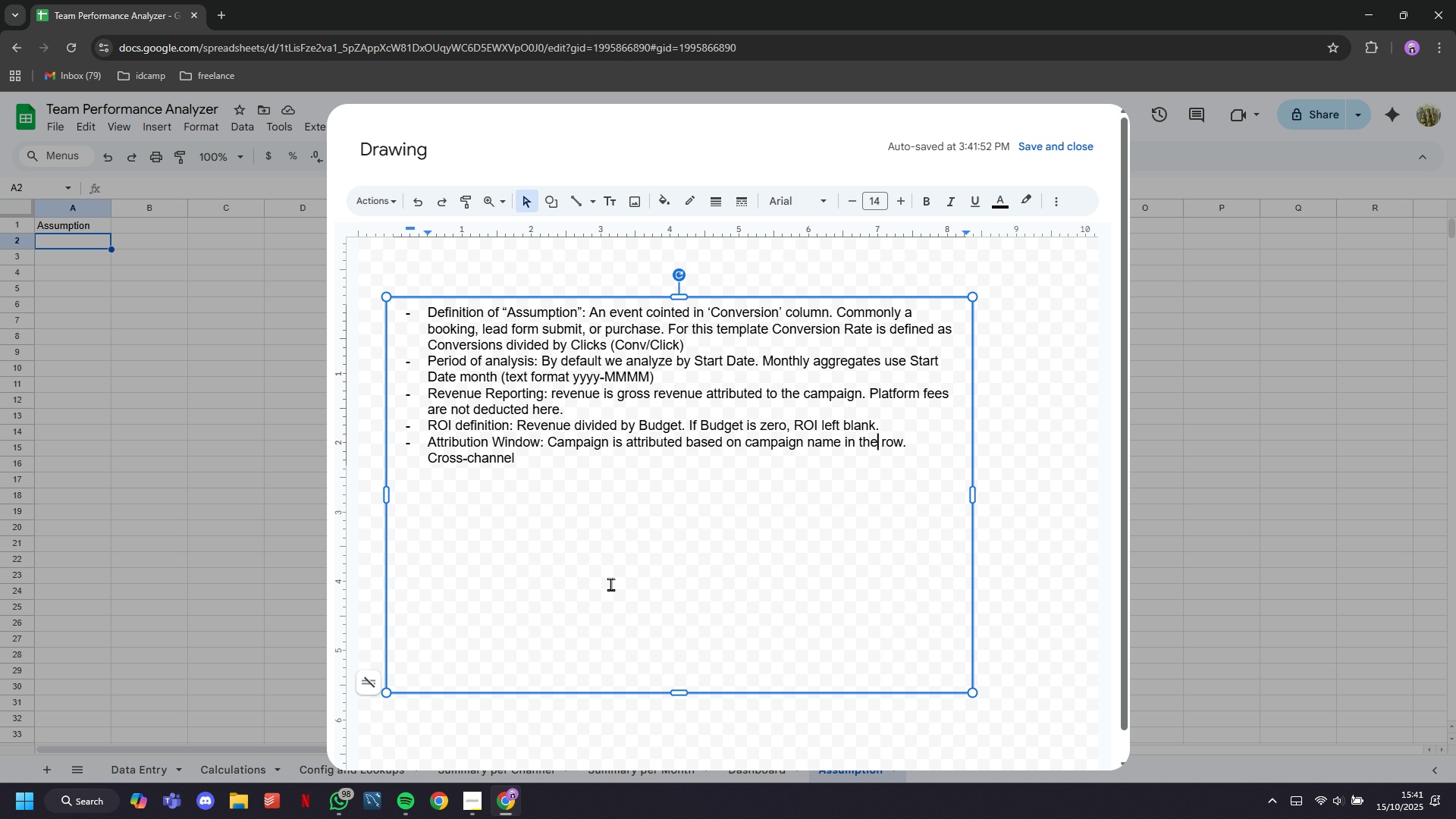 
key(ArrowDown)
 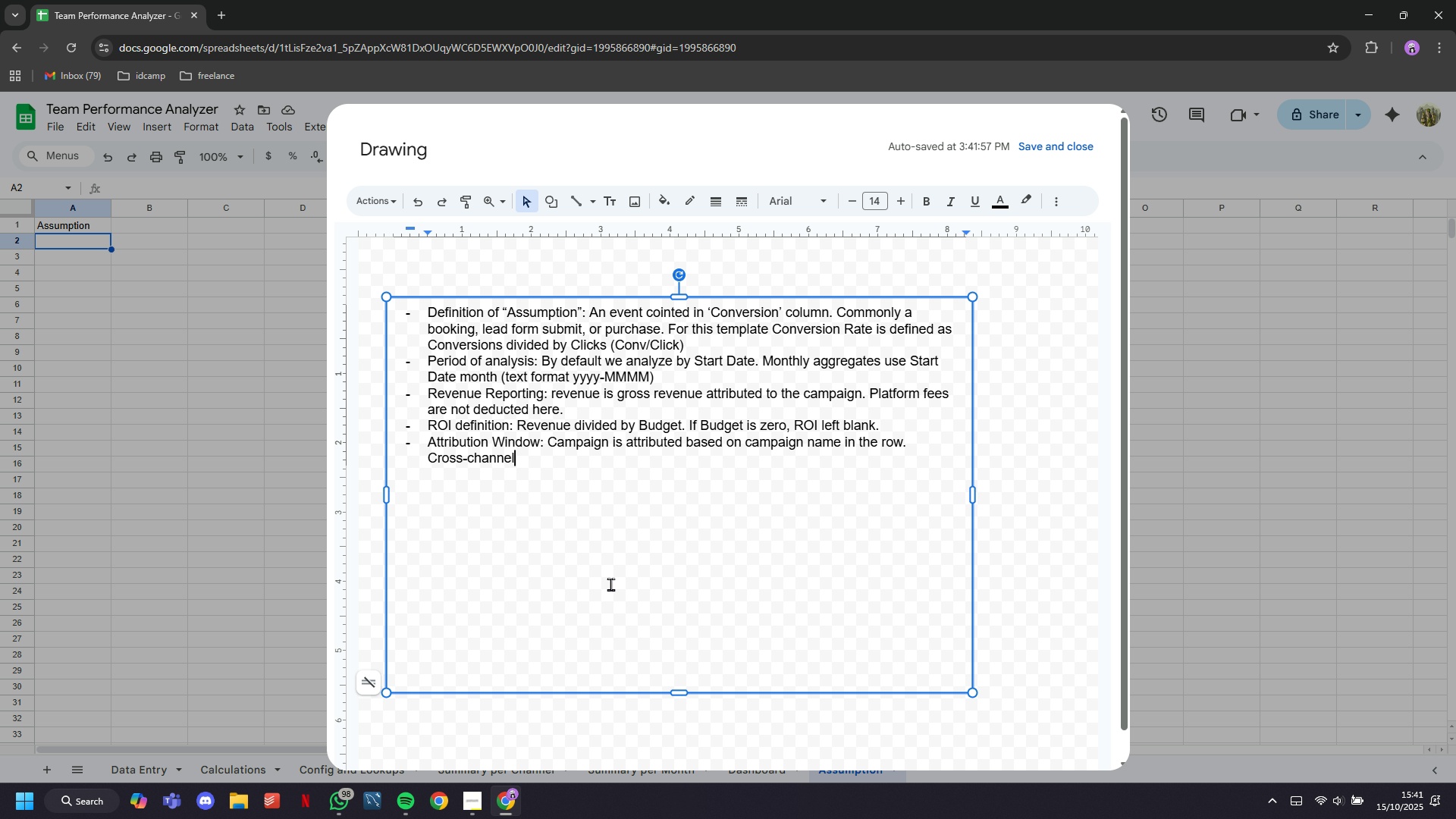 
key(ArrowDown)
 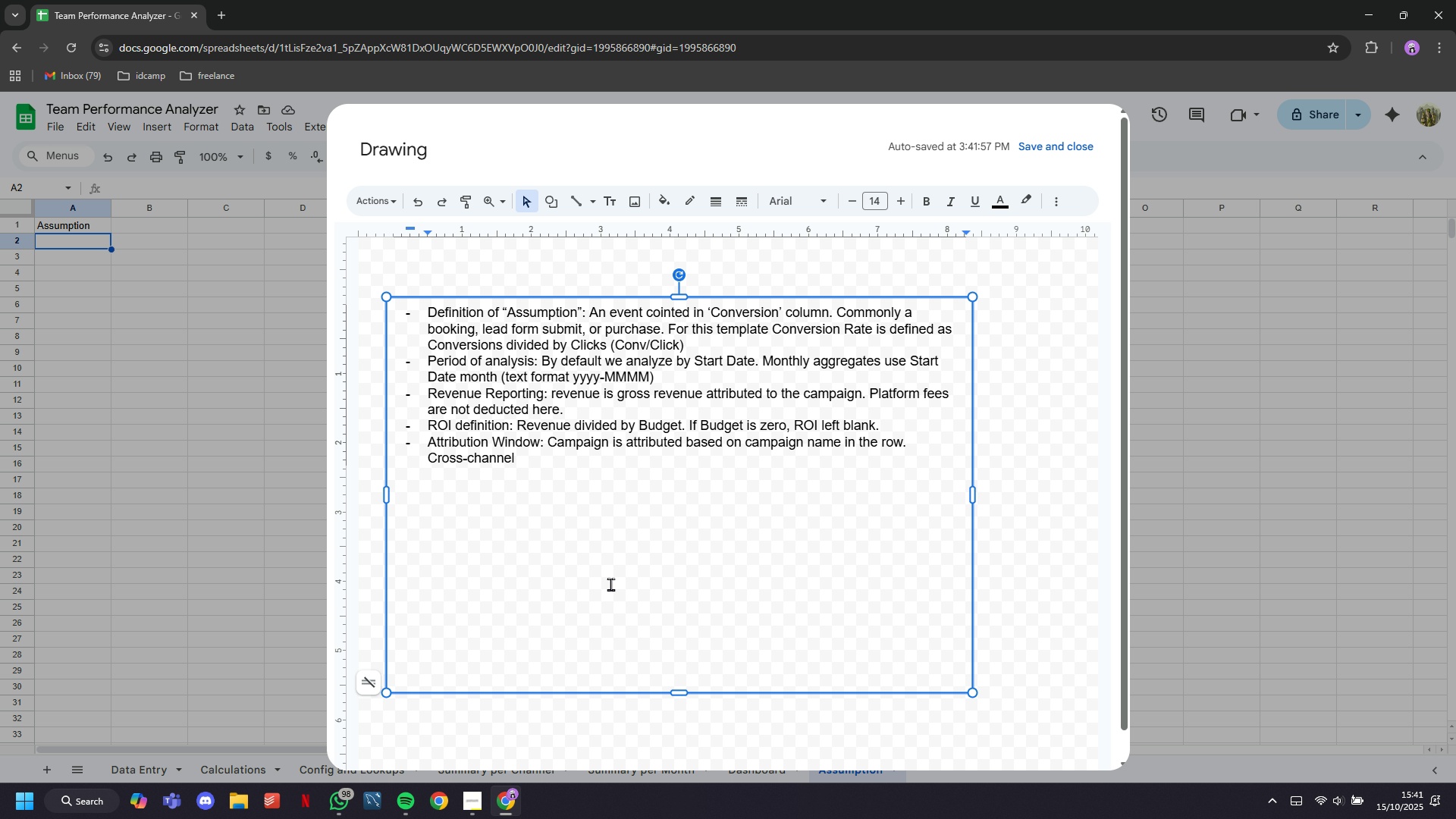 
type( attribution is out of scope uless combined externally.)
 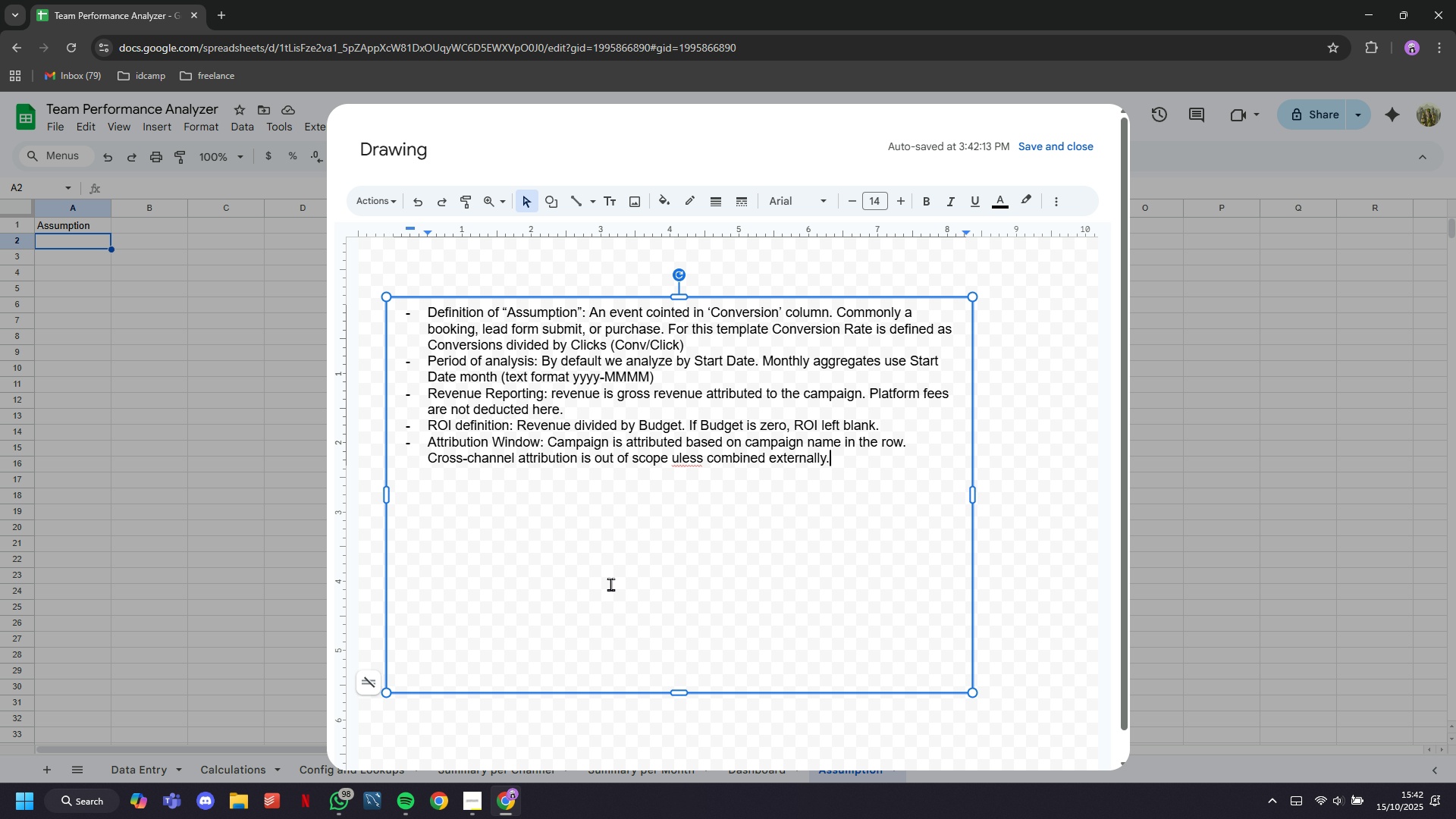 
key(Control+Q)
 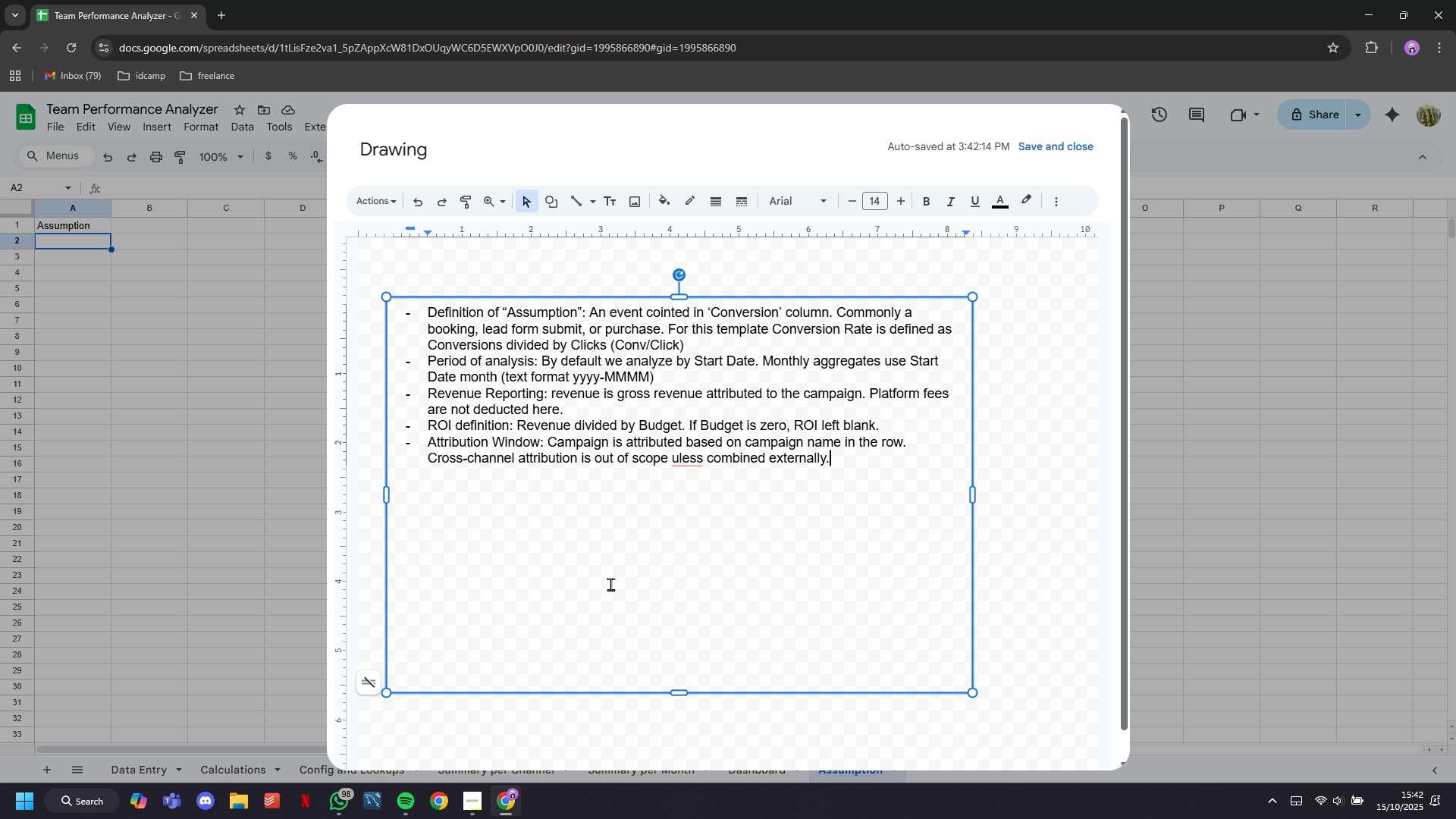 
key(Control+Q)
 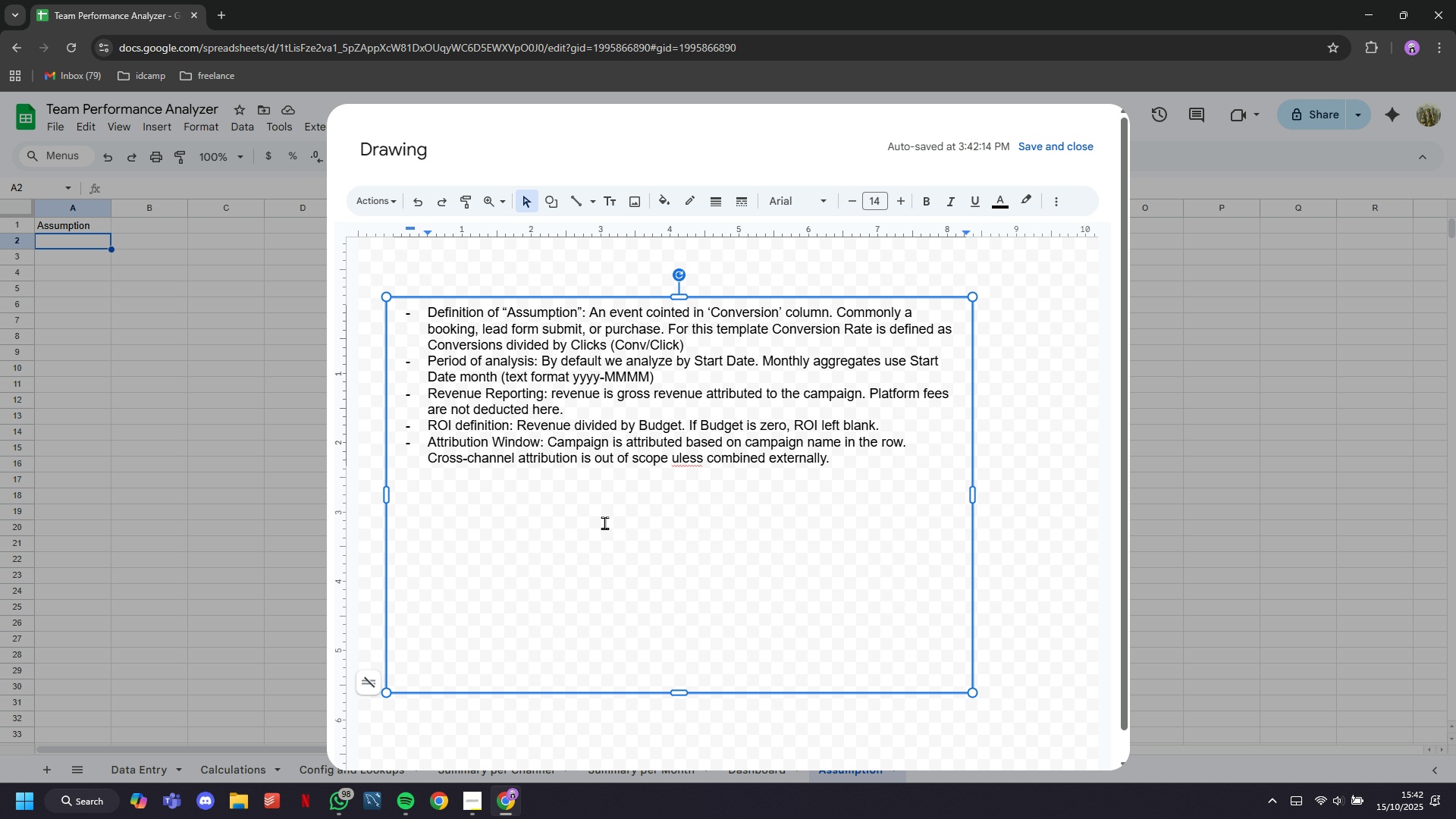 
left_click([607, 494])
 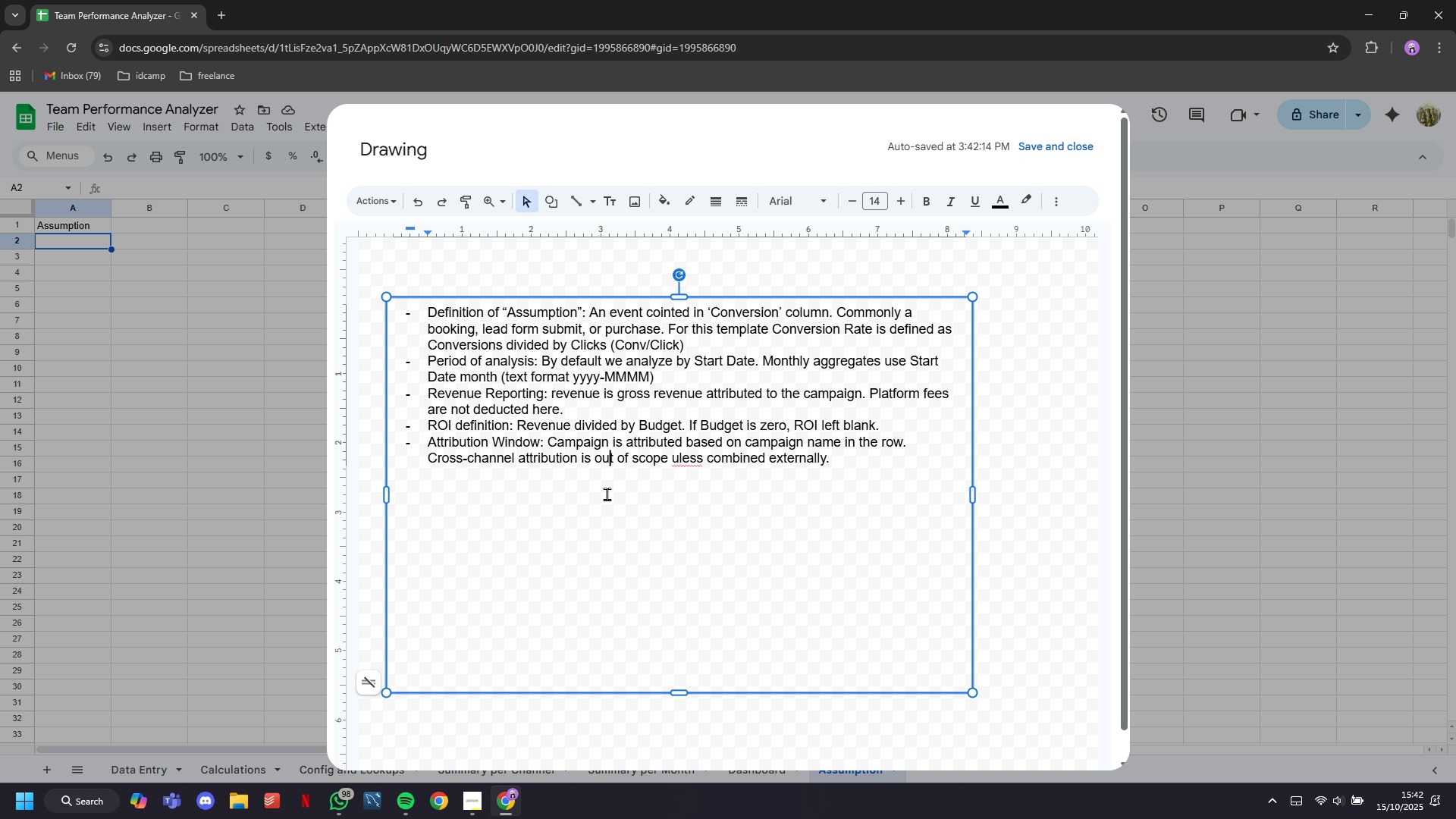 
key(Control+A)
 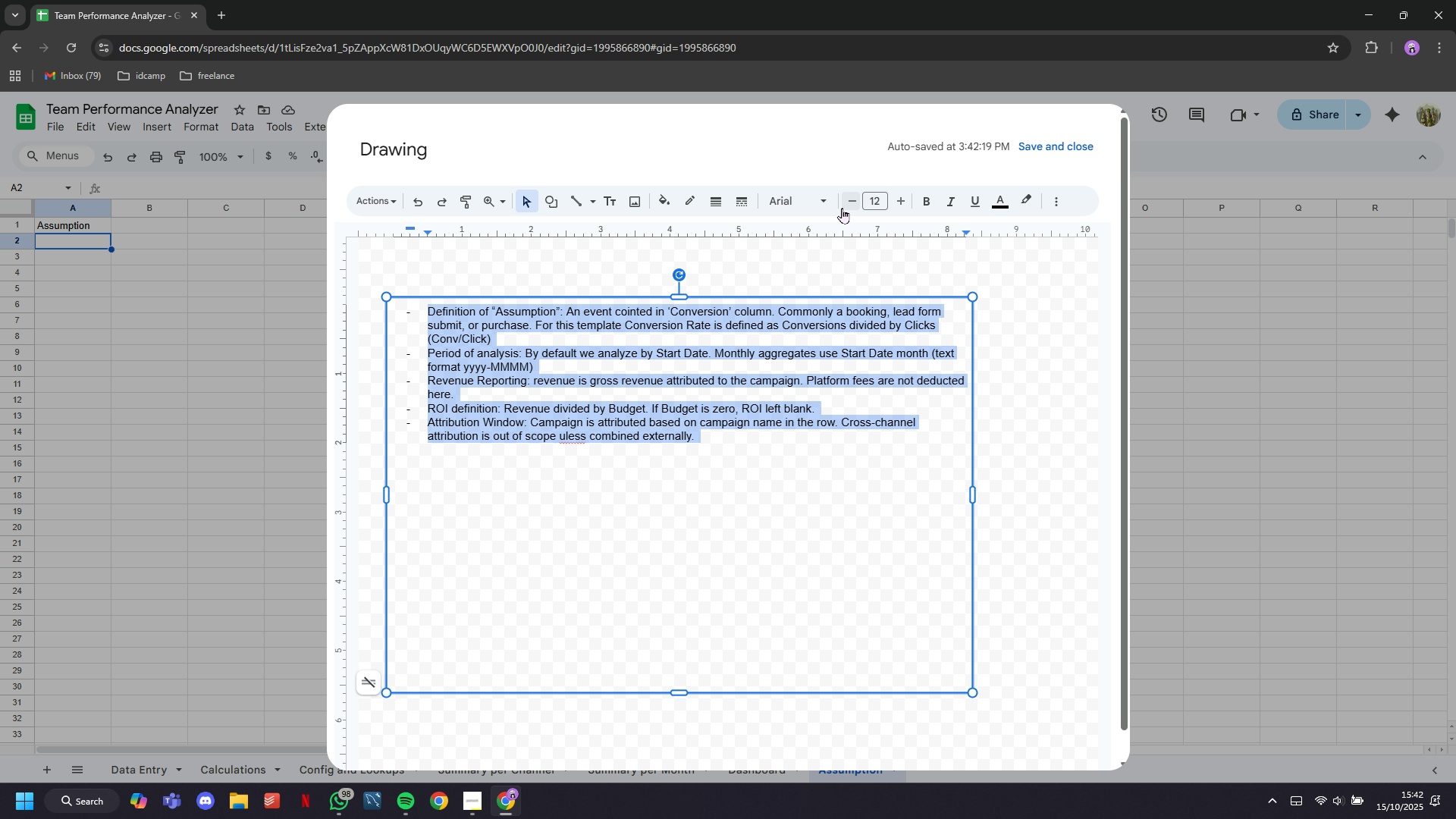 
left_click([794, 208])
 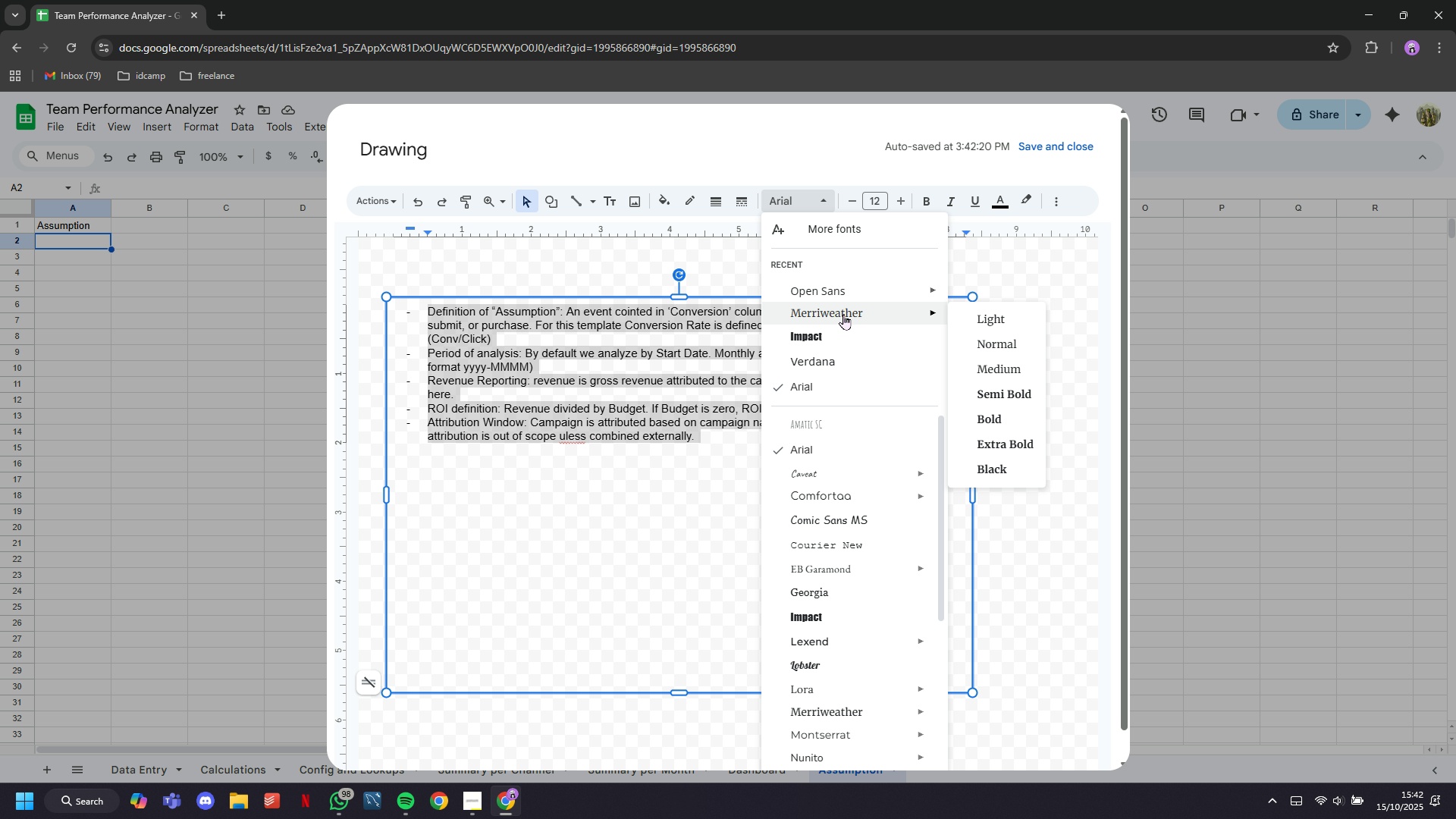 
left_click([843, 314])
 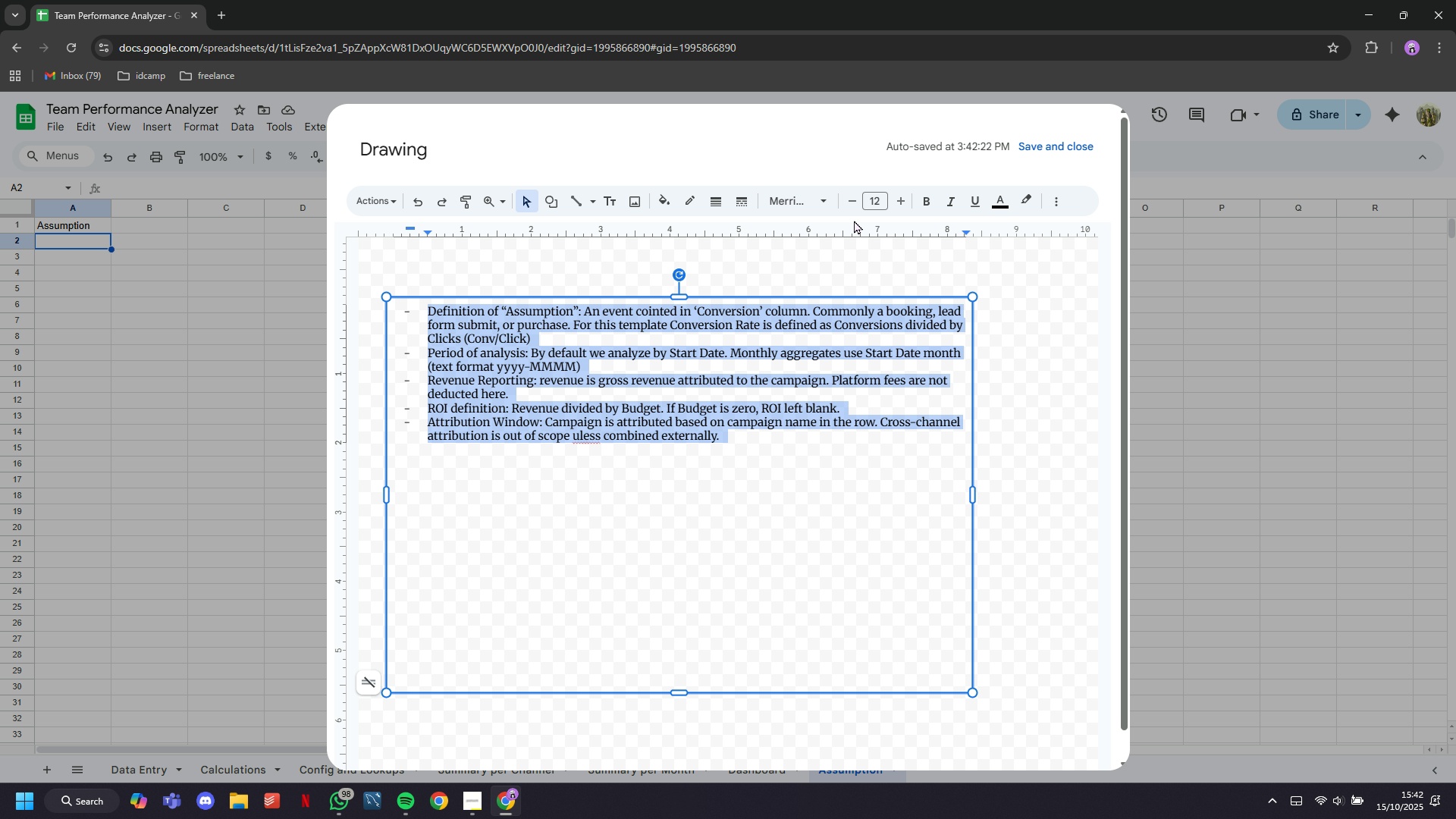 
left_click([811, 208])
 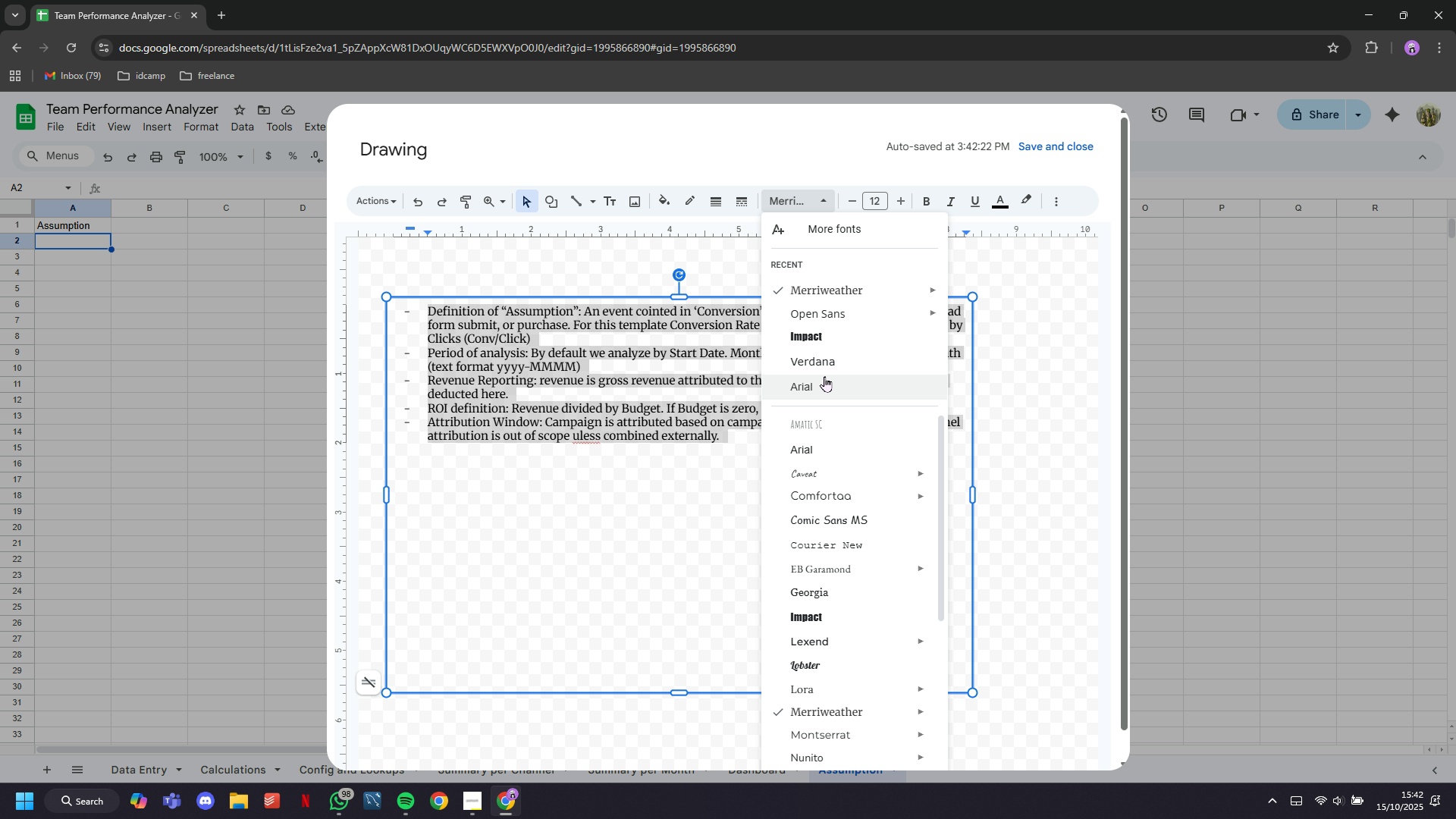 
left_click([824, 372])
 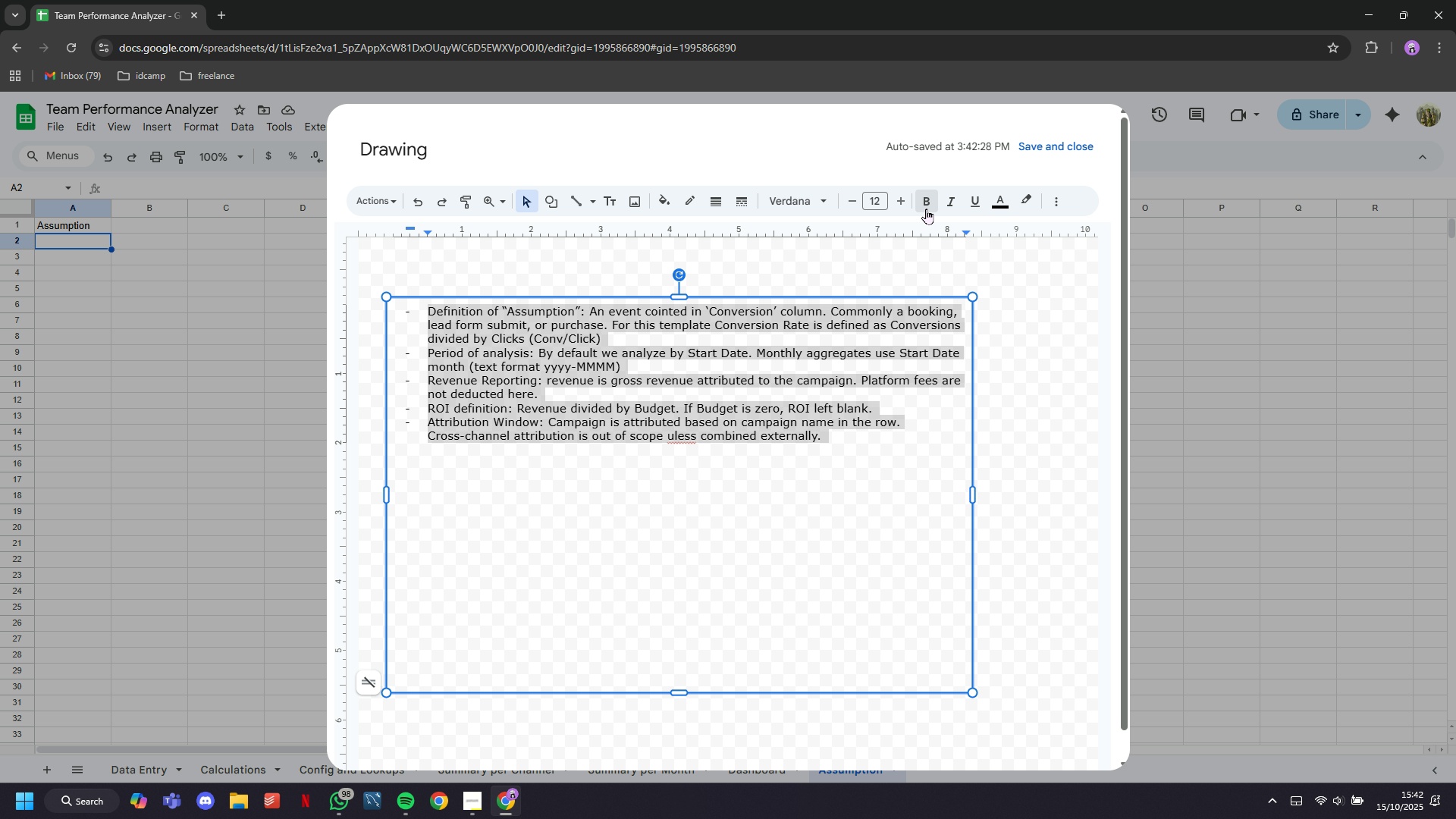 
double_click([926, 209])
 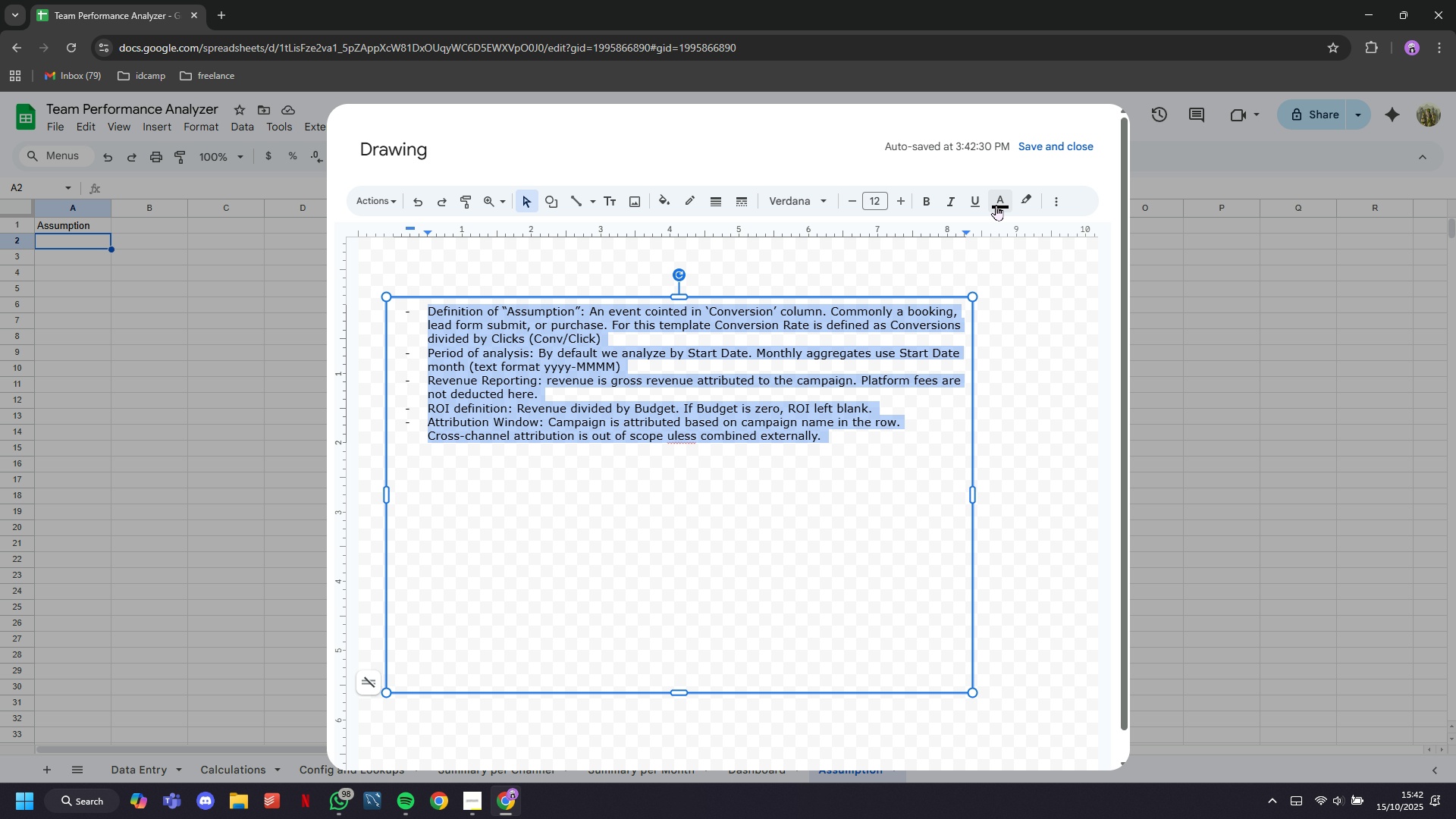 
left_click([997, 203])
 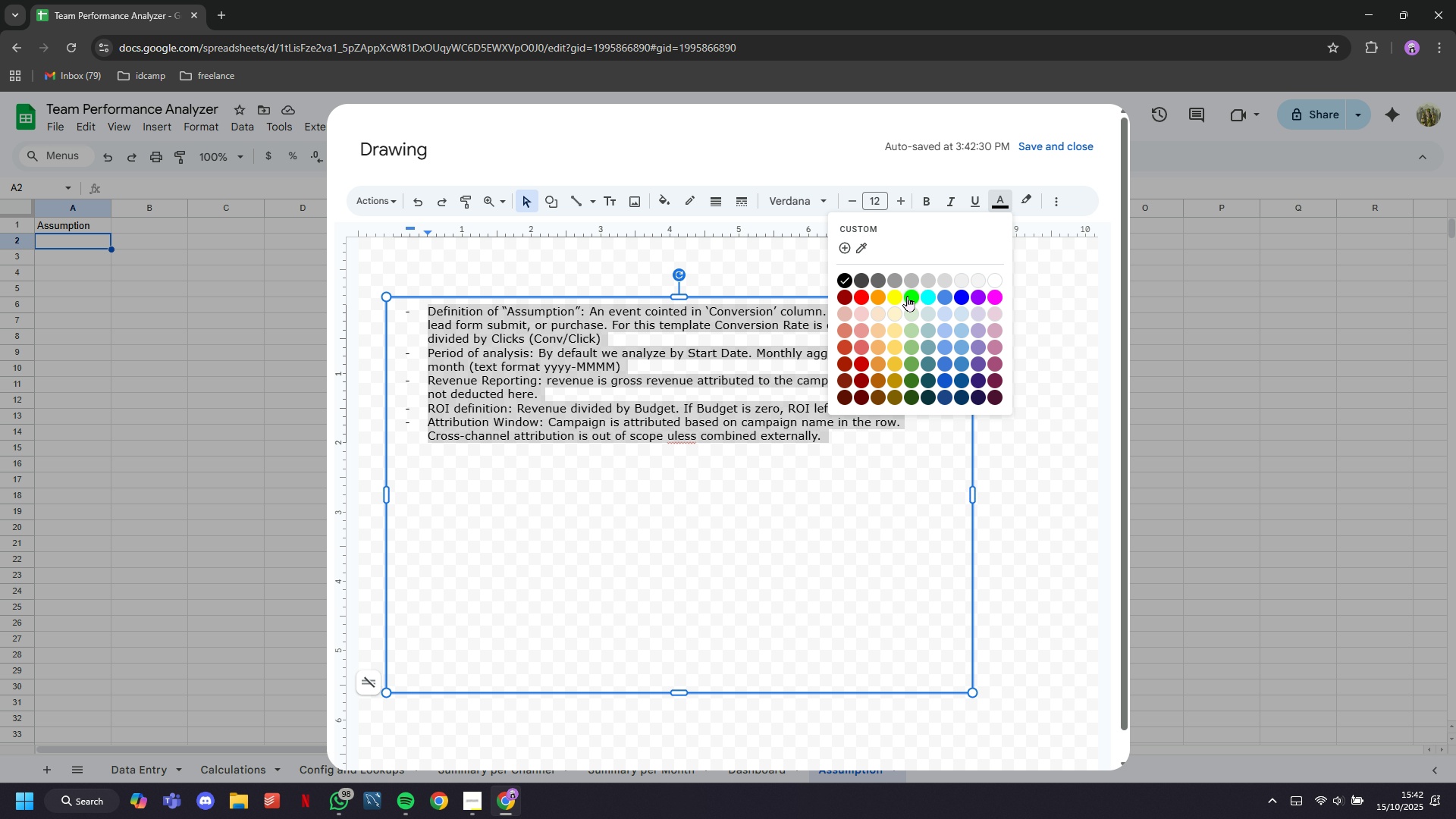 
left_click([908, 298])
 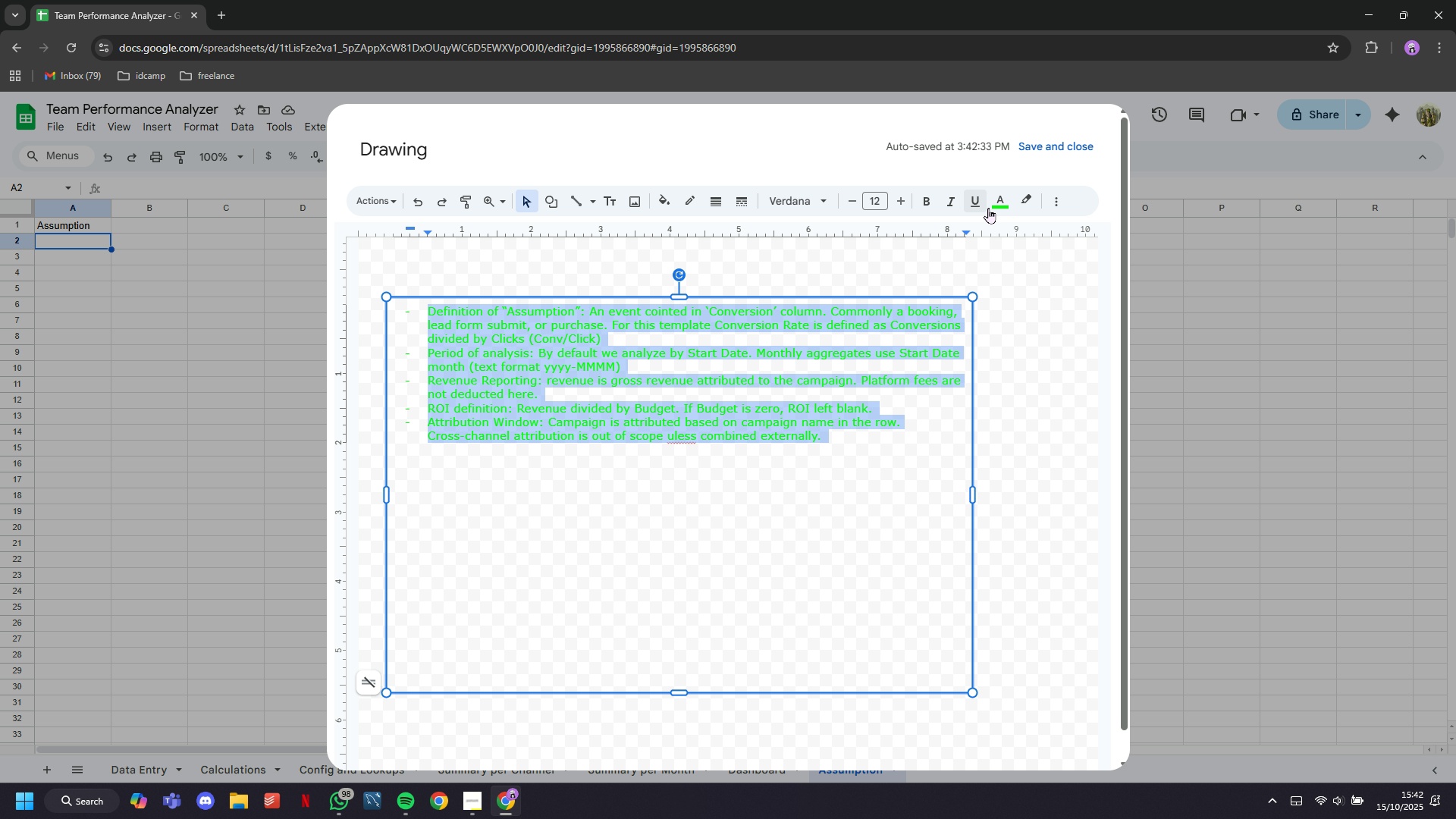 
left_click([999, 201])
 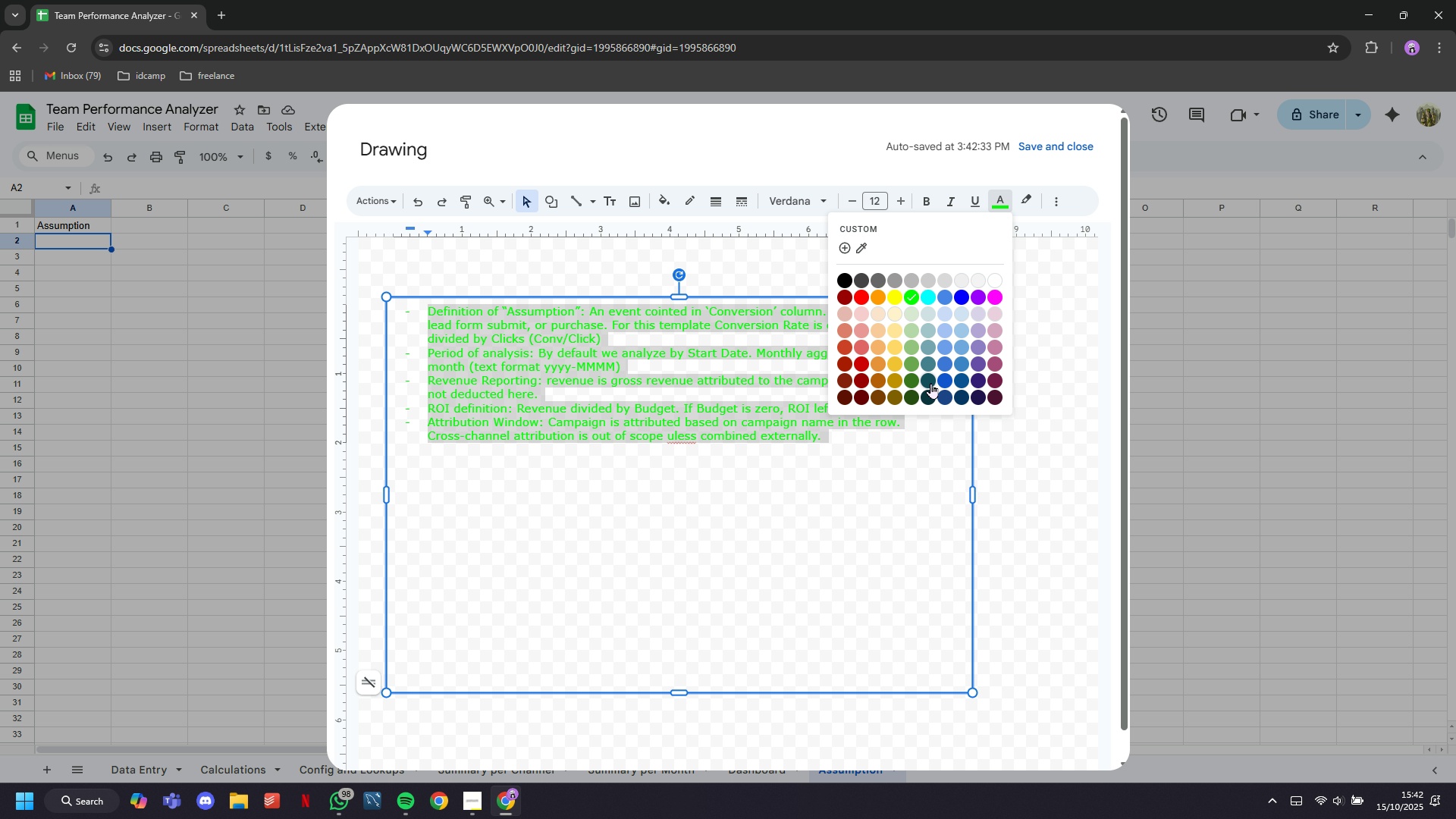 
left_click([930, 382])
 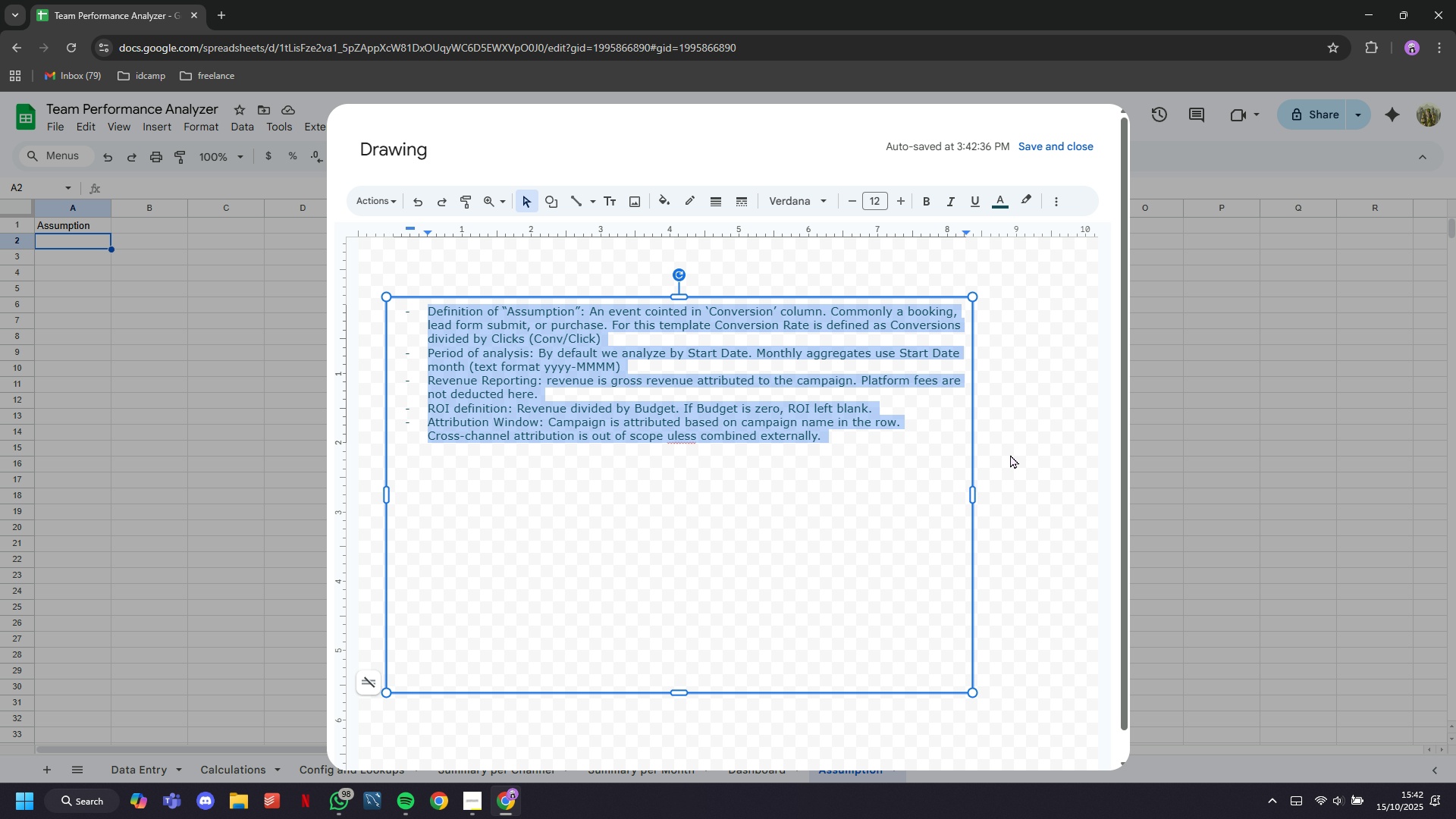 
left_click([1010, 455])
 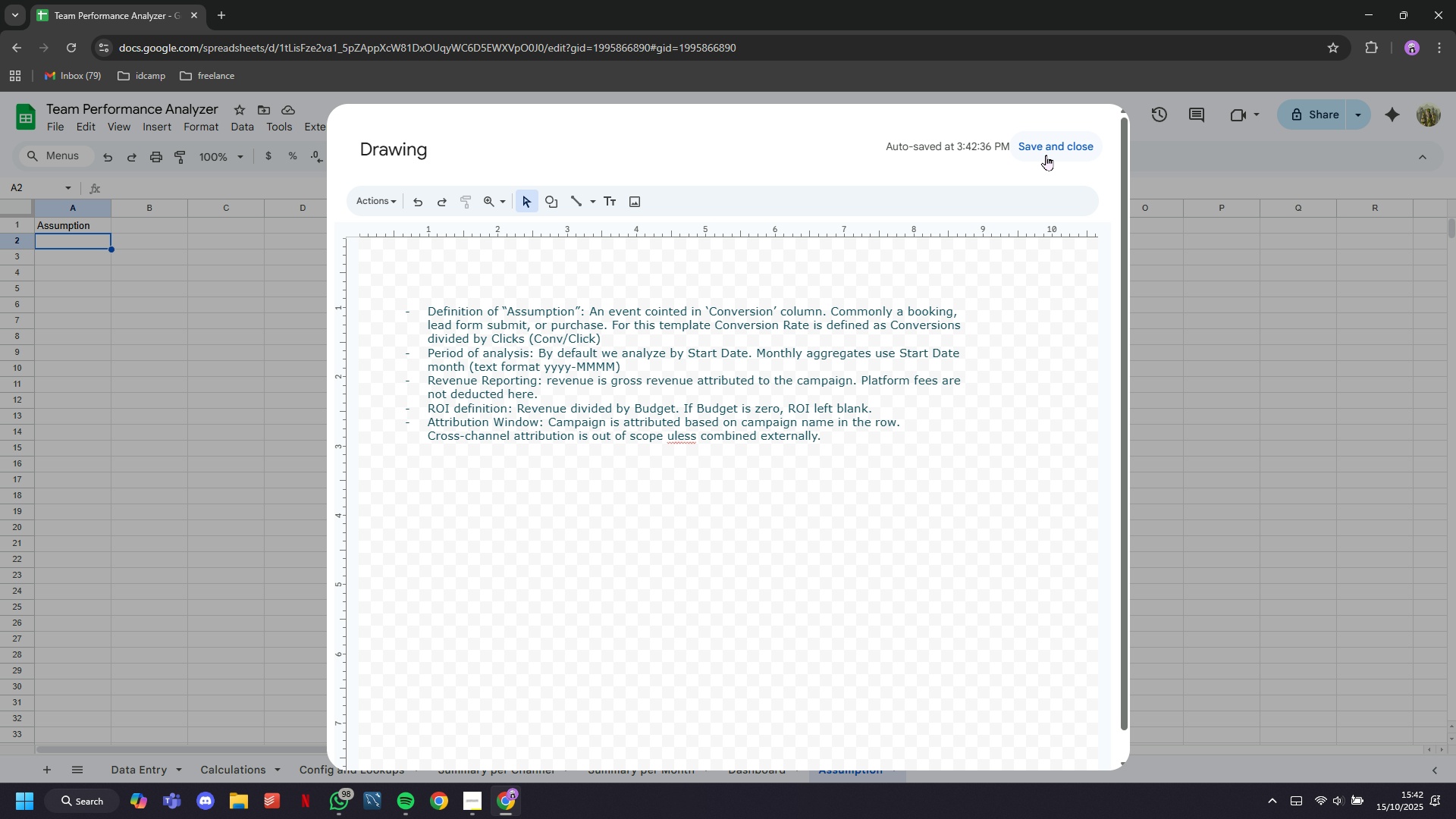 
left_click([1046, 152])
 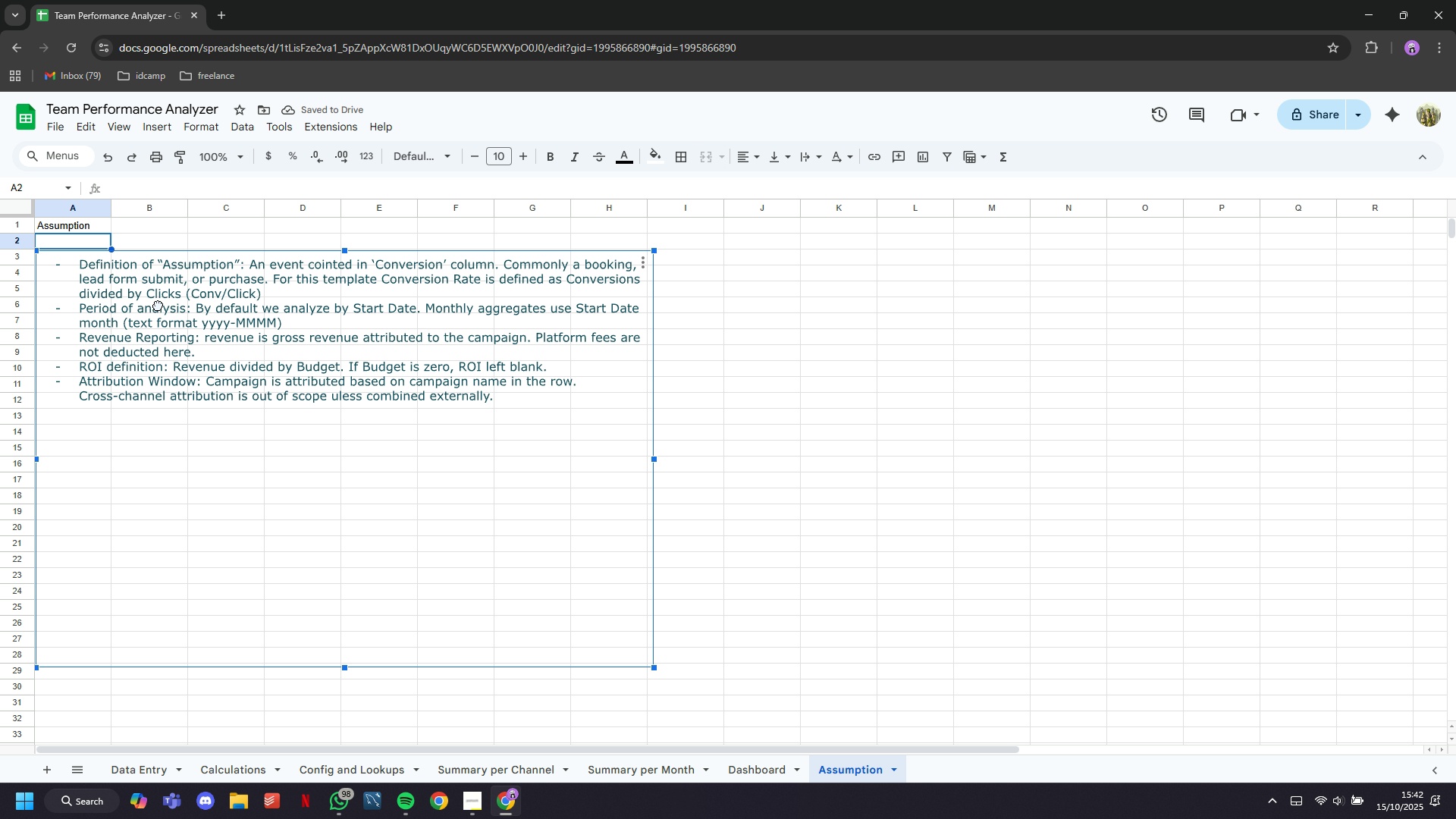 
wait(6.08)
 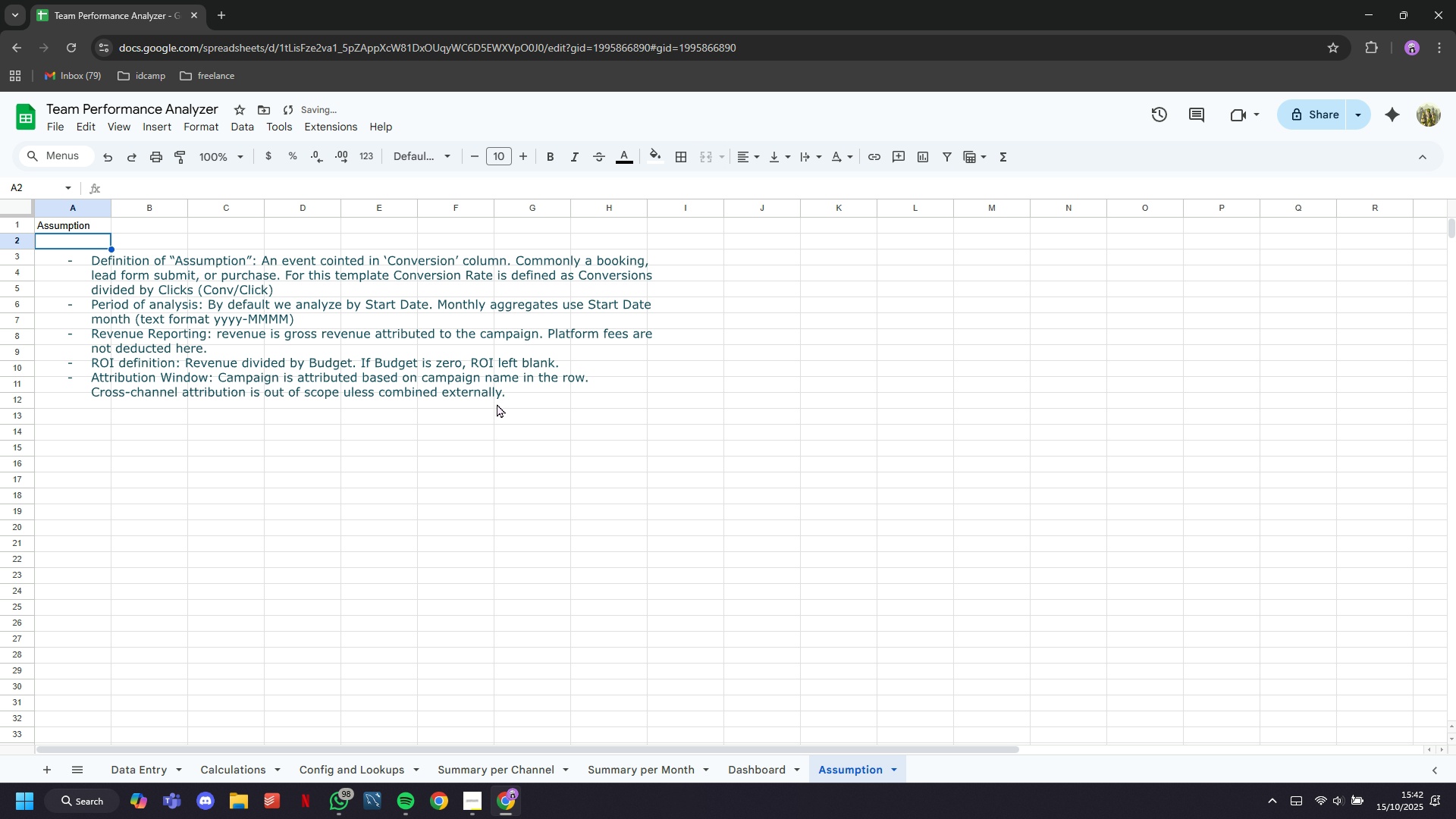 
left_click([97, 233])
 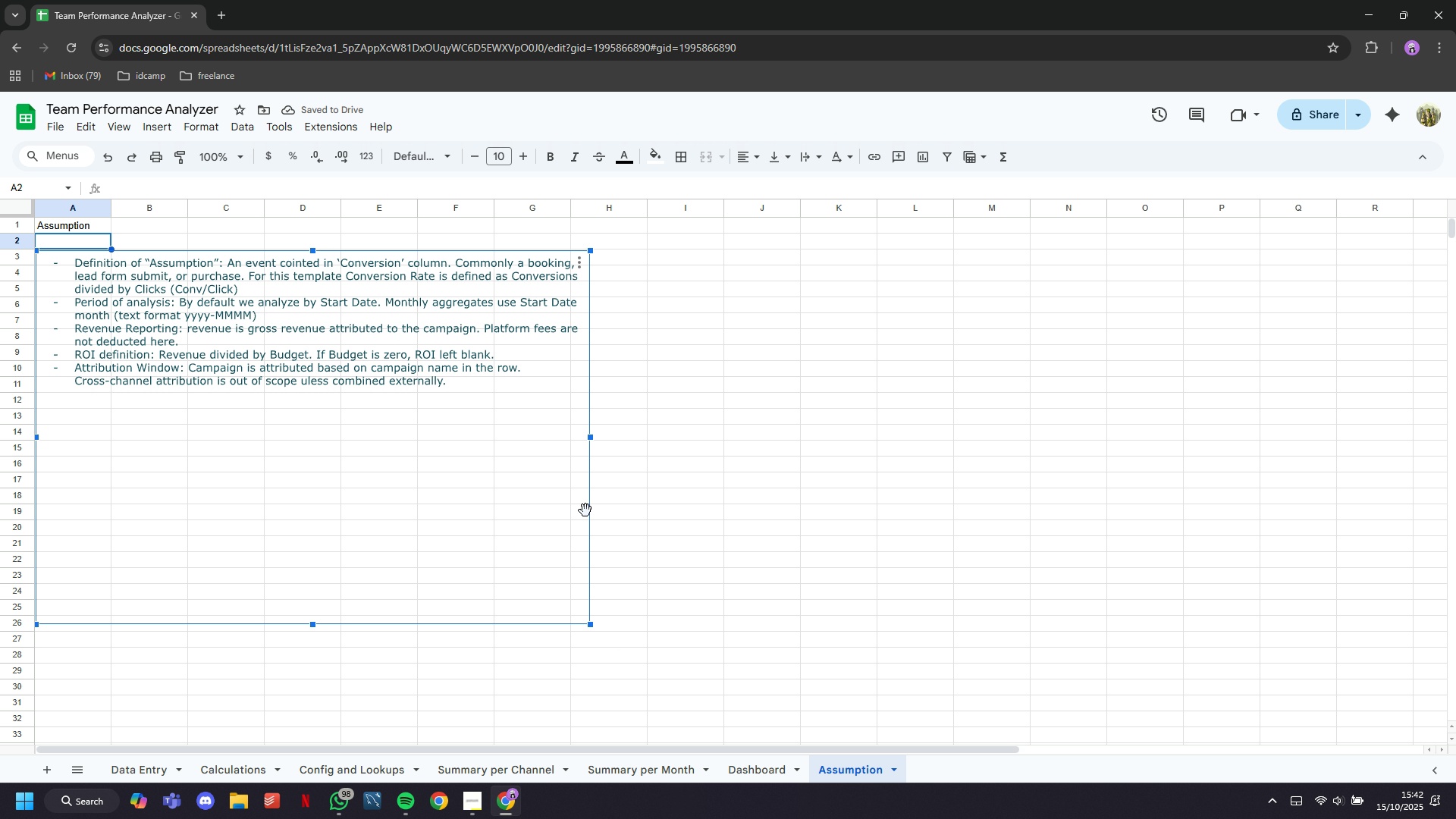 
wait(8.51)
 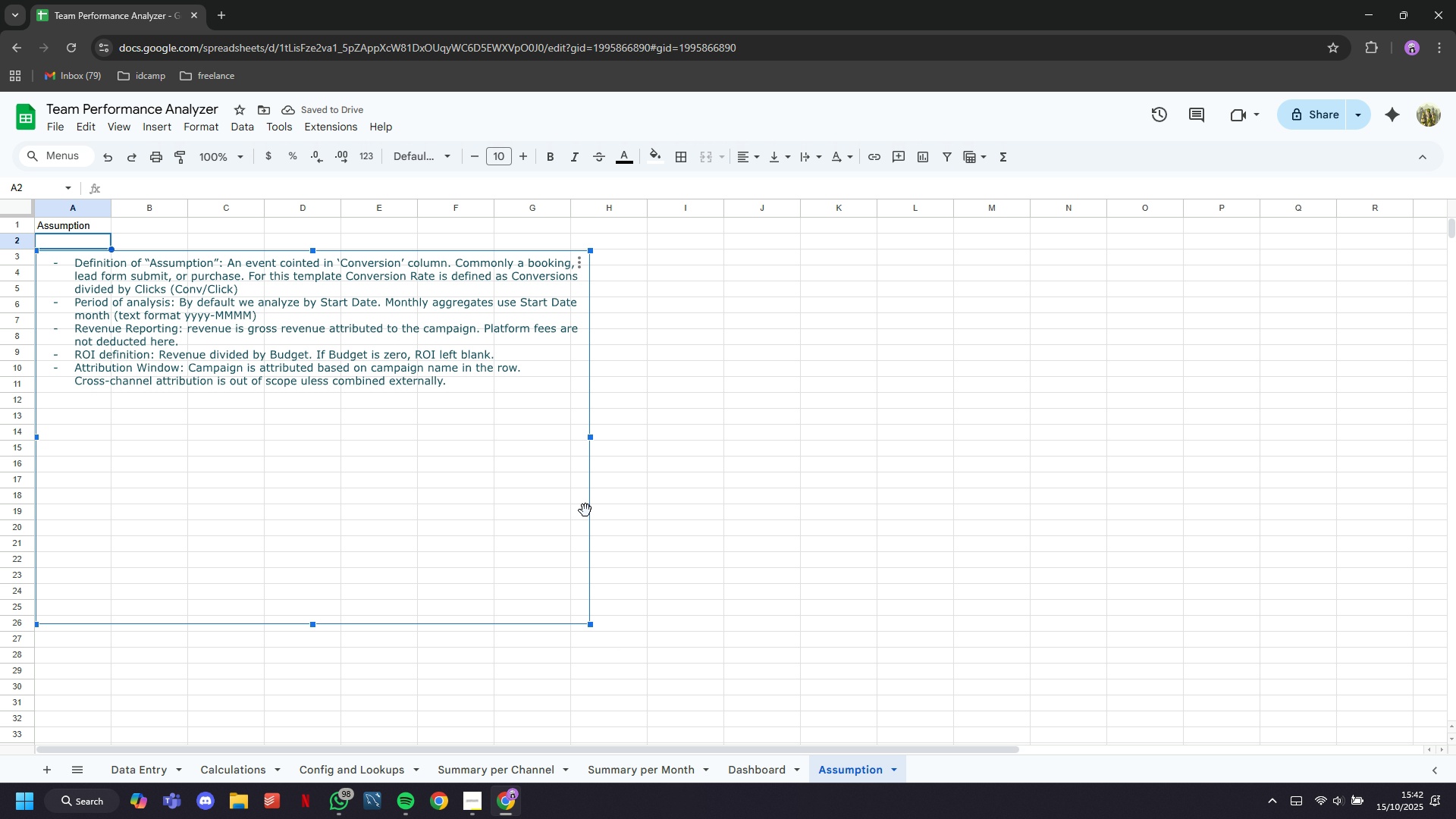 
left_click([704, 158])
 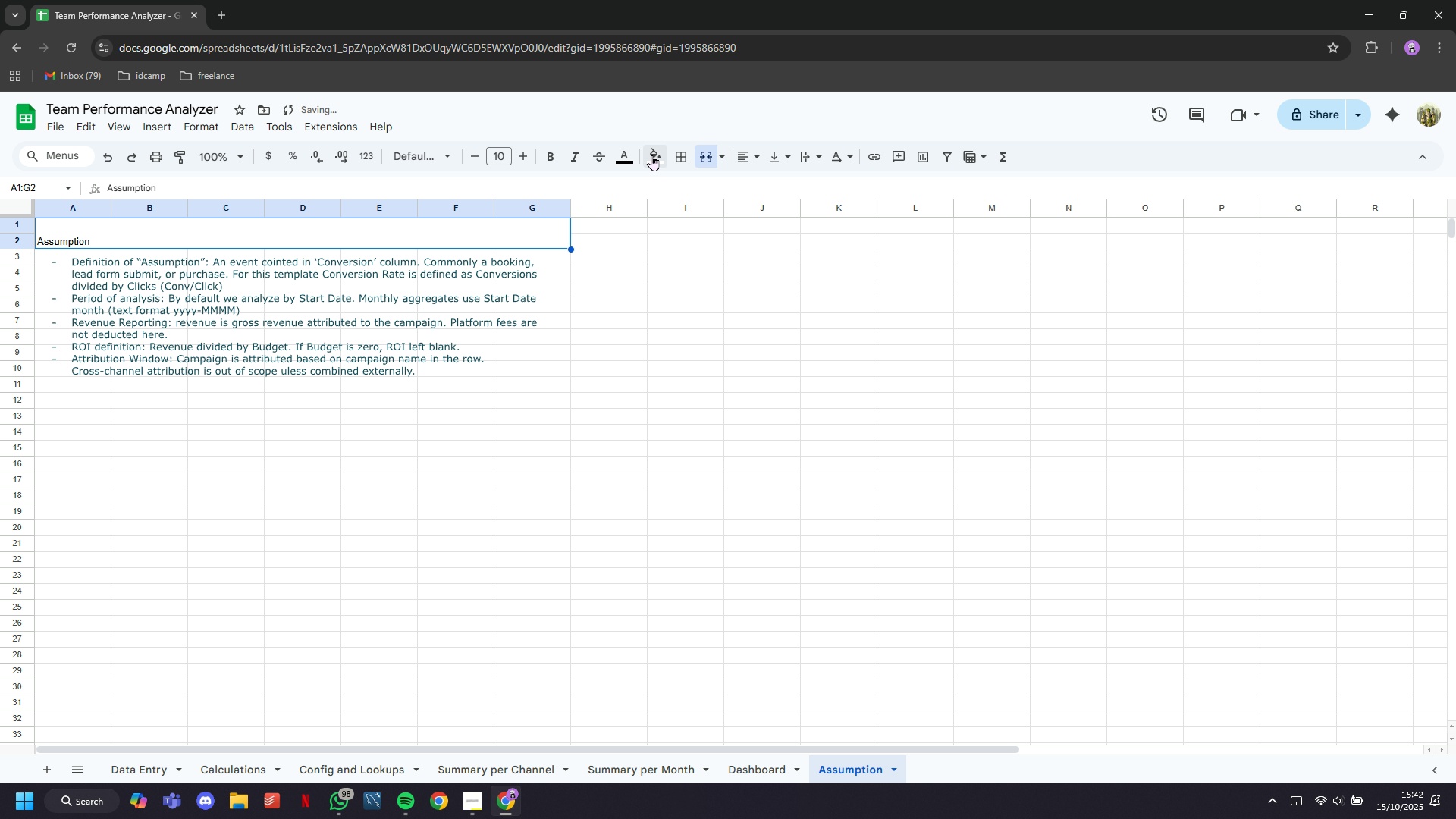 
left_click([651, 155])
 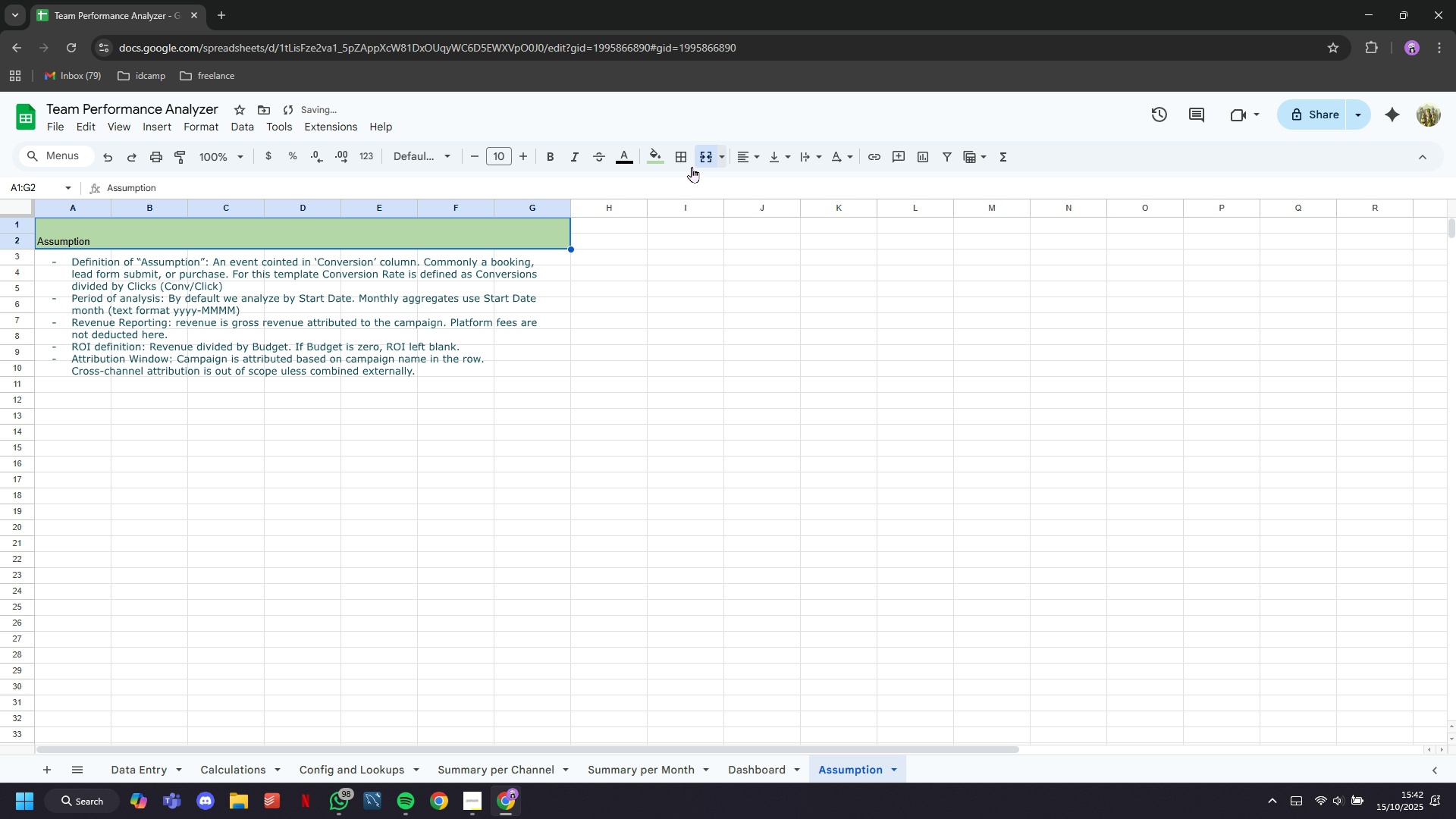 
left_click([551, 153])
 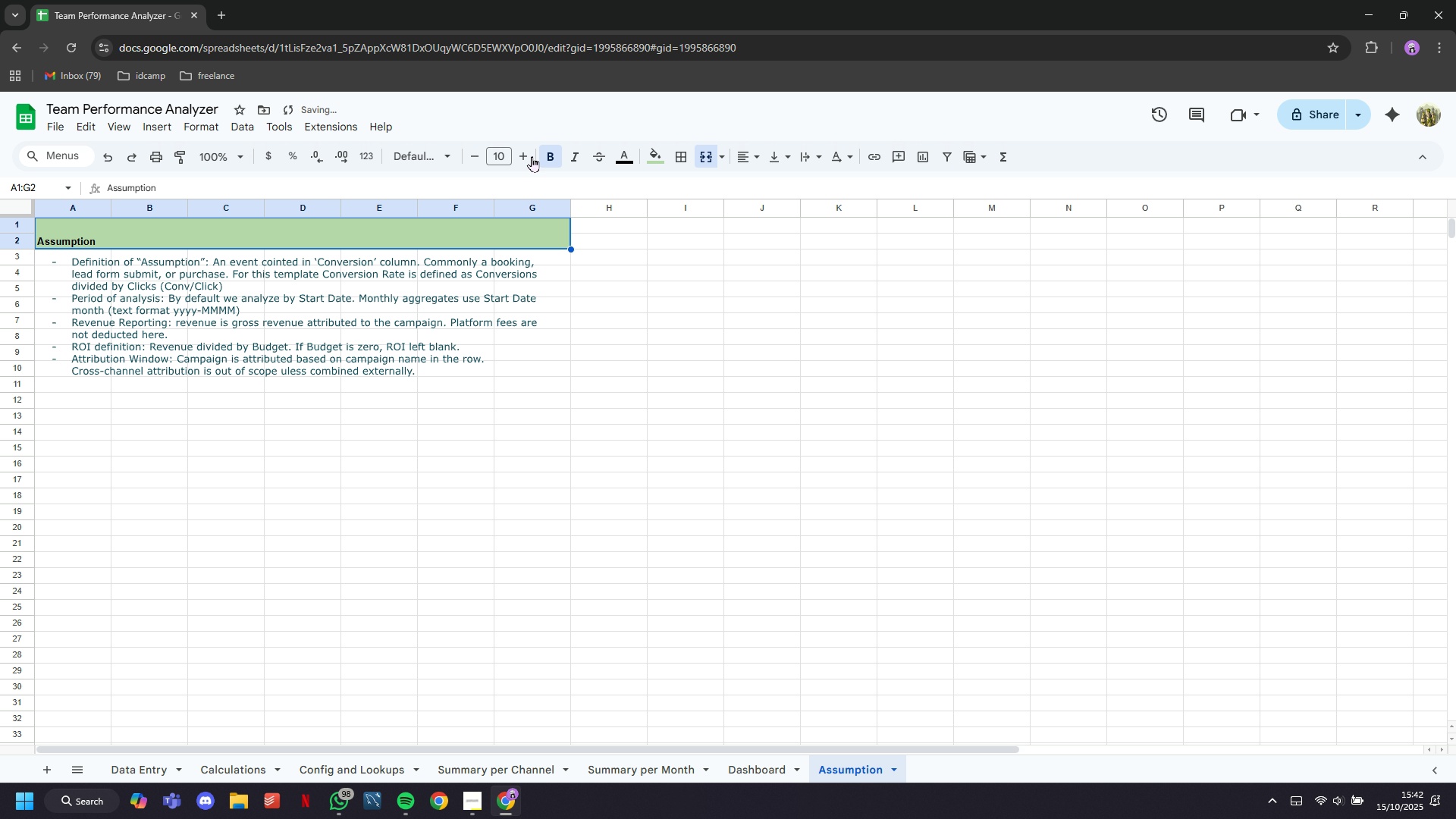 
double_click([529, 152])
 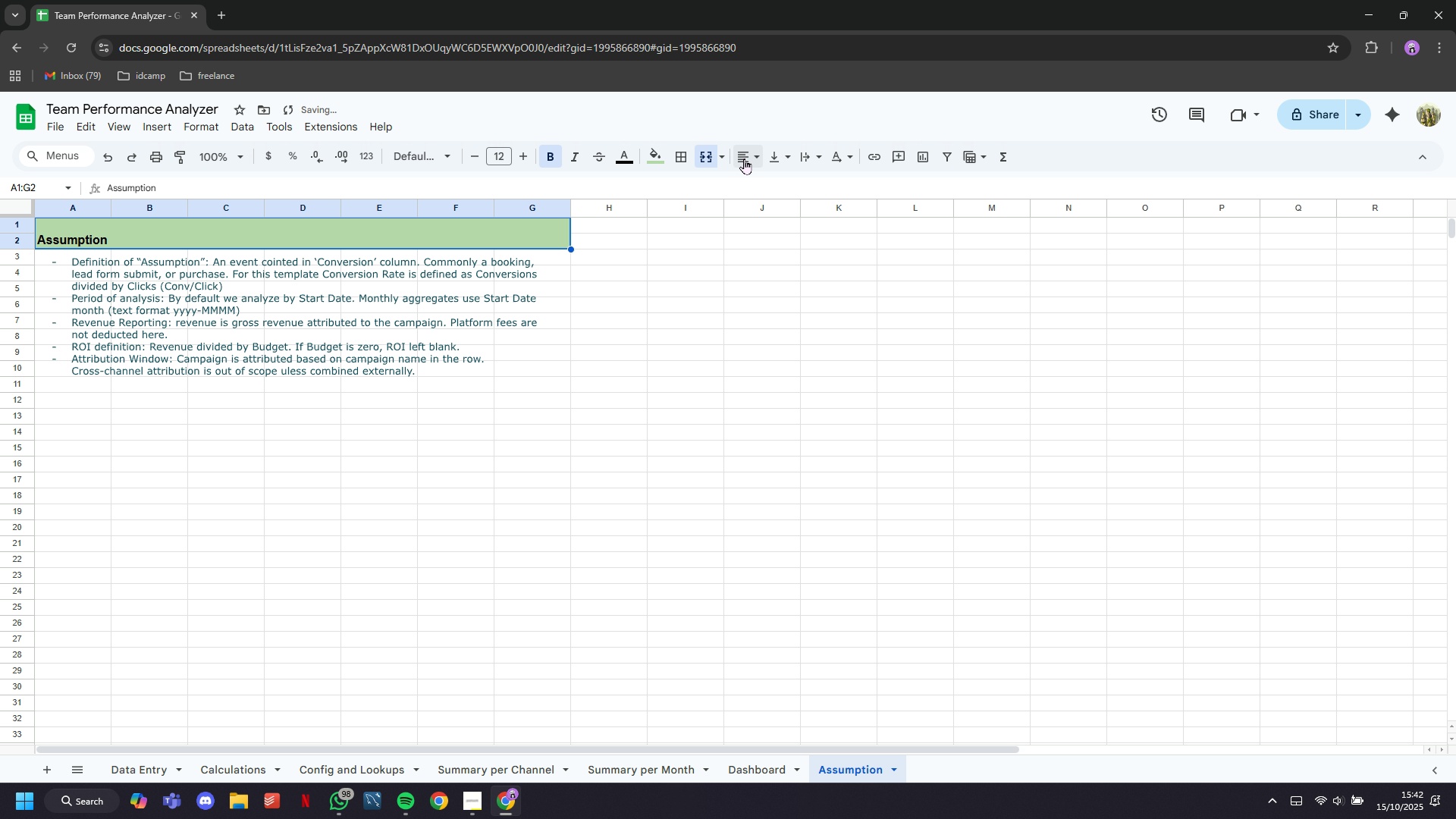 
left_click([745, 158])
 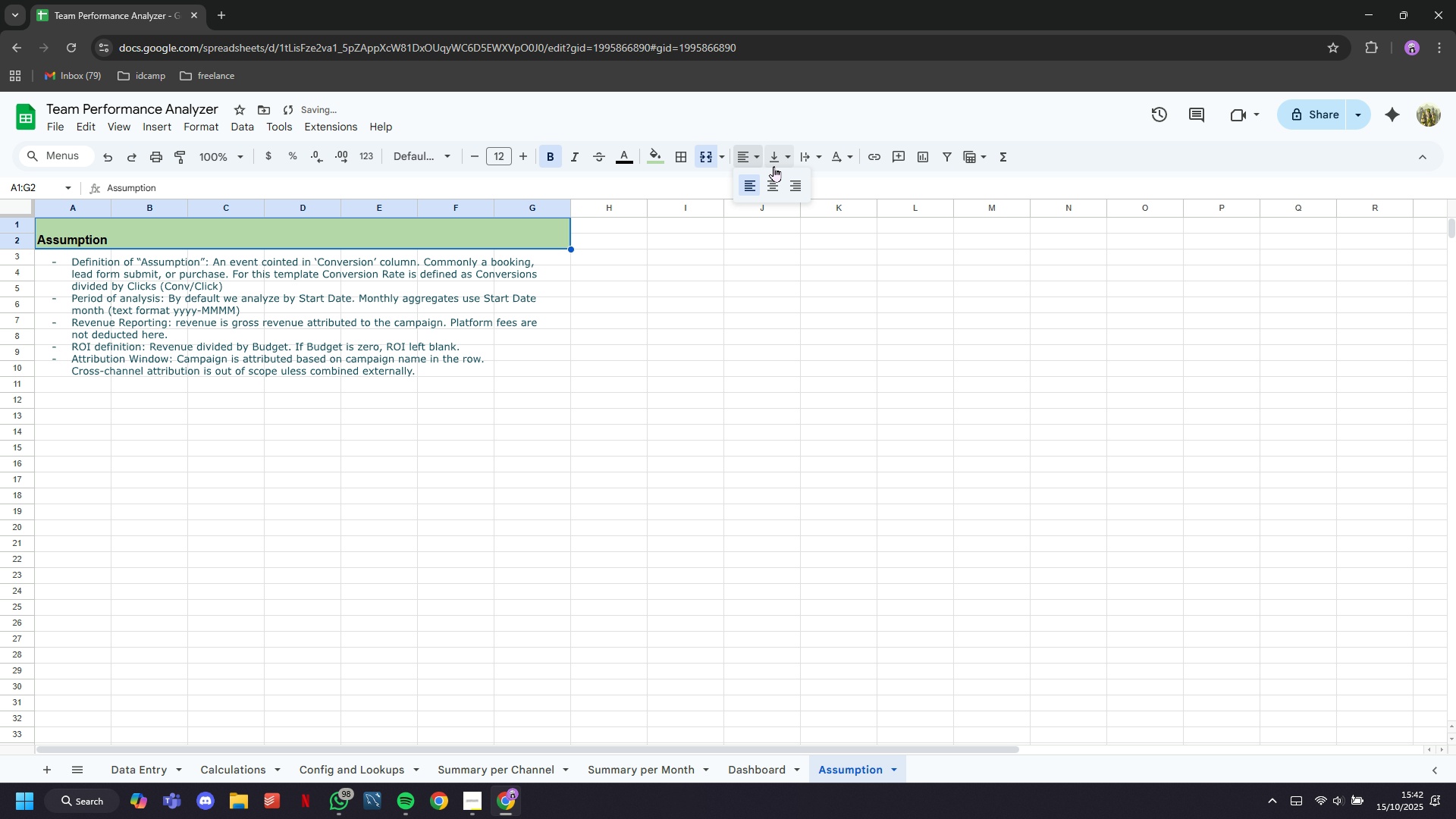 
left_click([774, 166])
 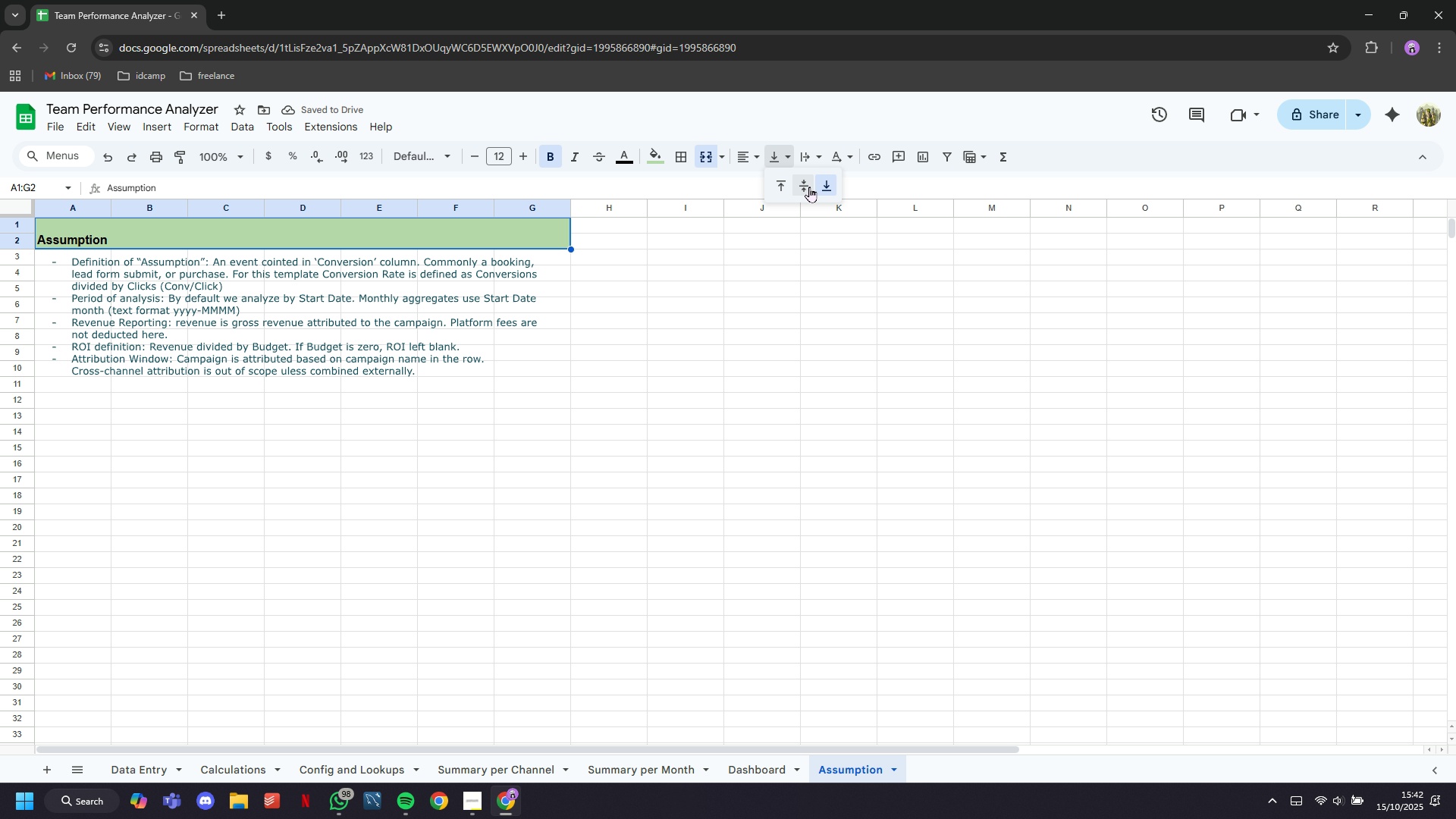 
left_click([809, 187])
 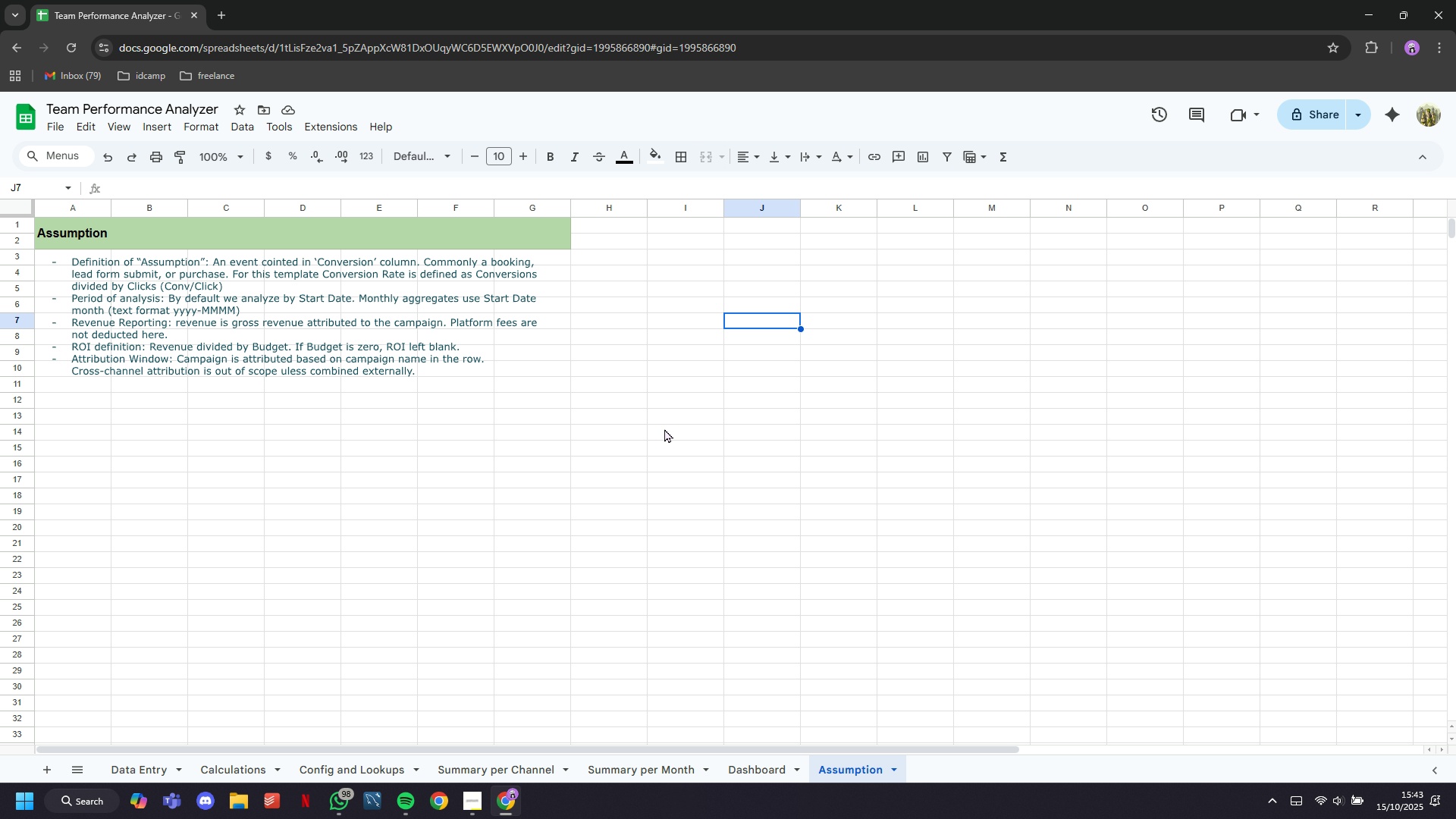 
wait(10.41)
 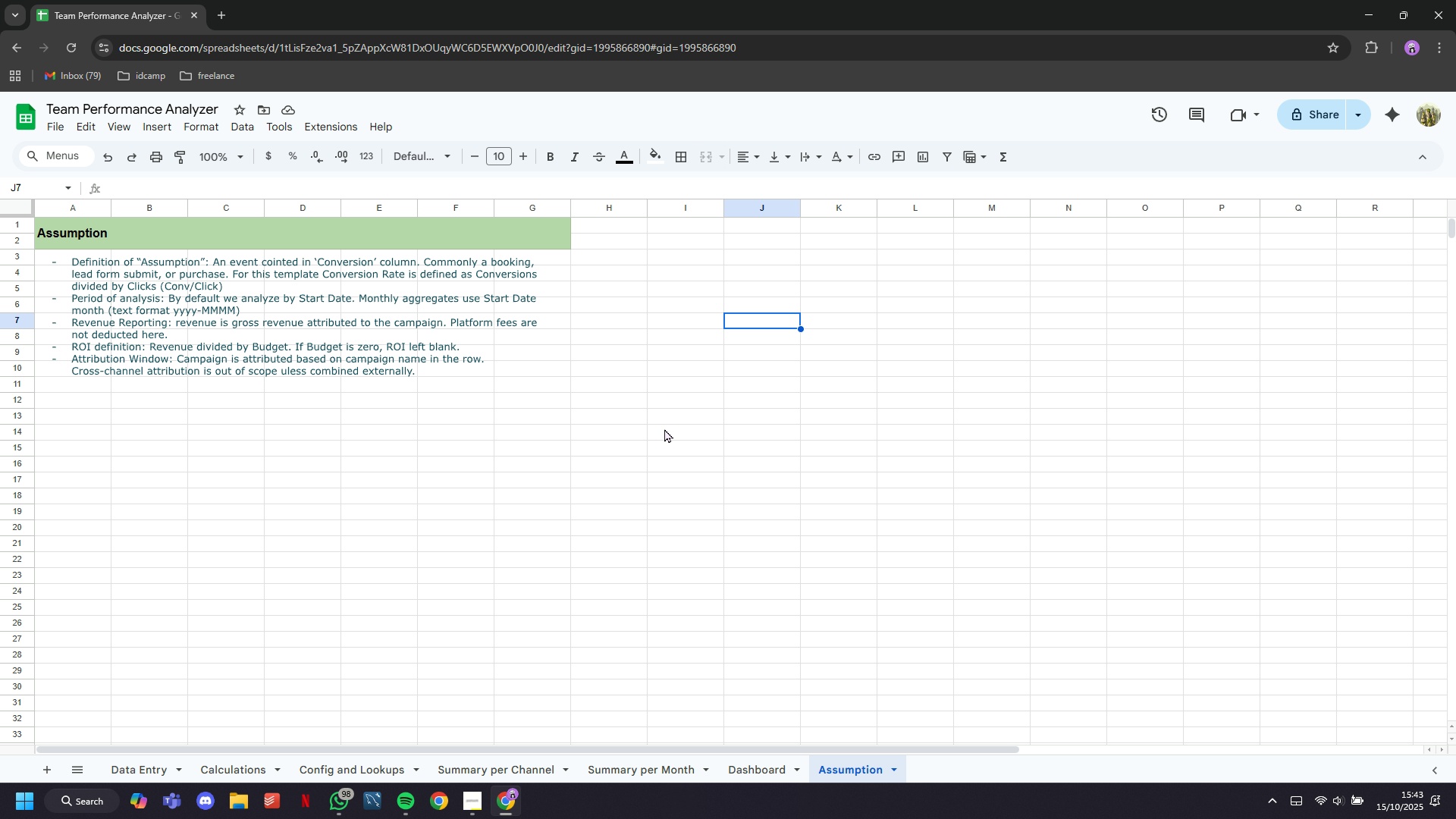 
scroll: coordinate [664, 429], scroll_direction: up, amount: 5.0
 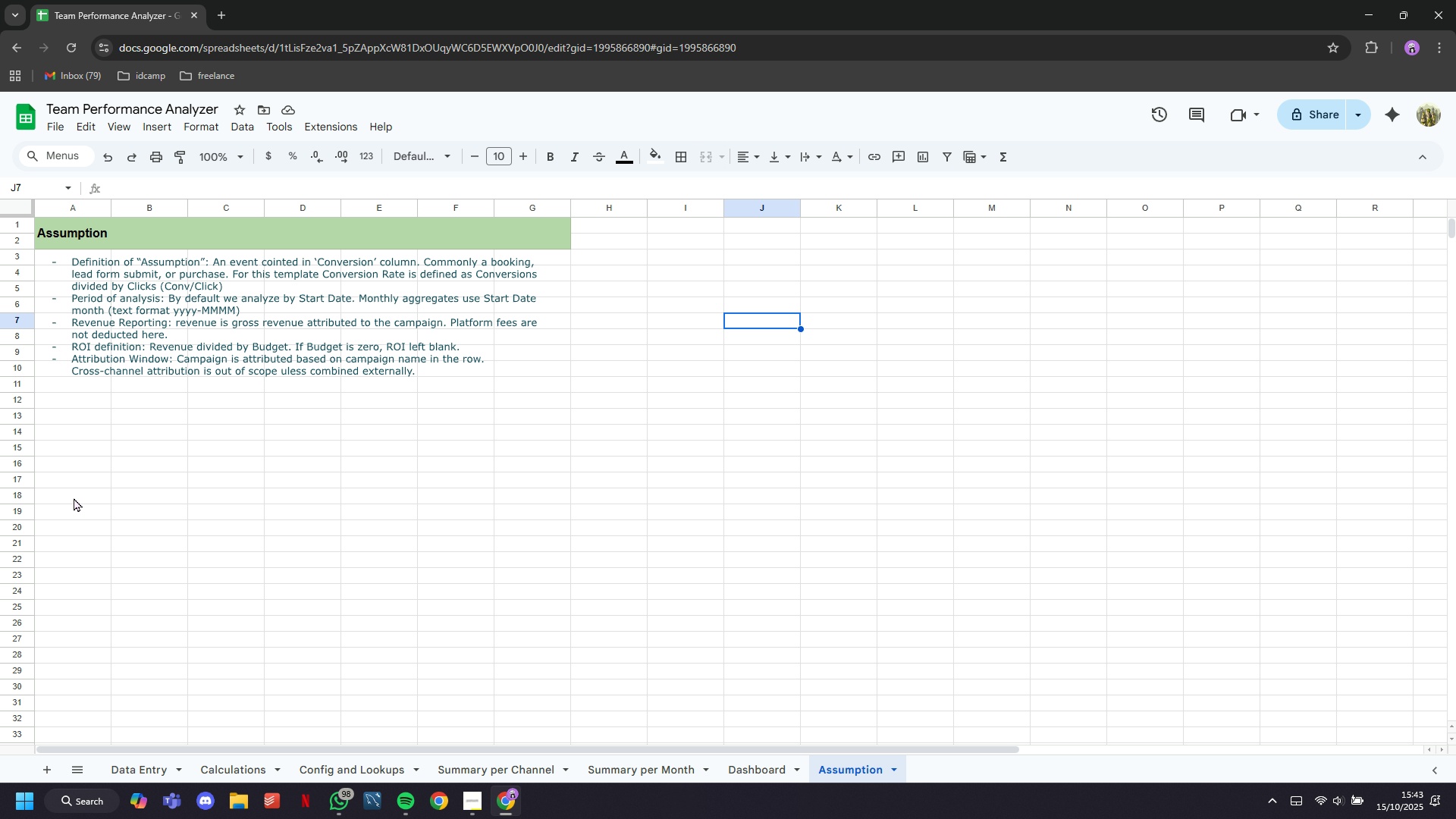 
left_click([95, 491])
 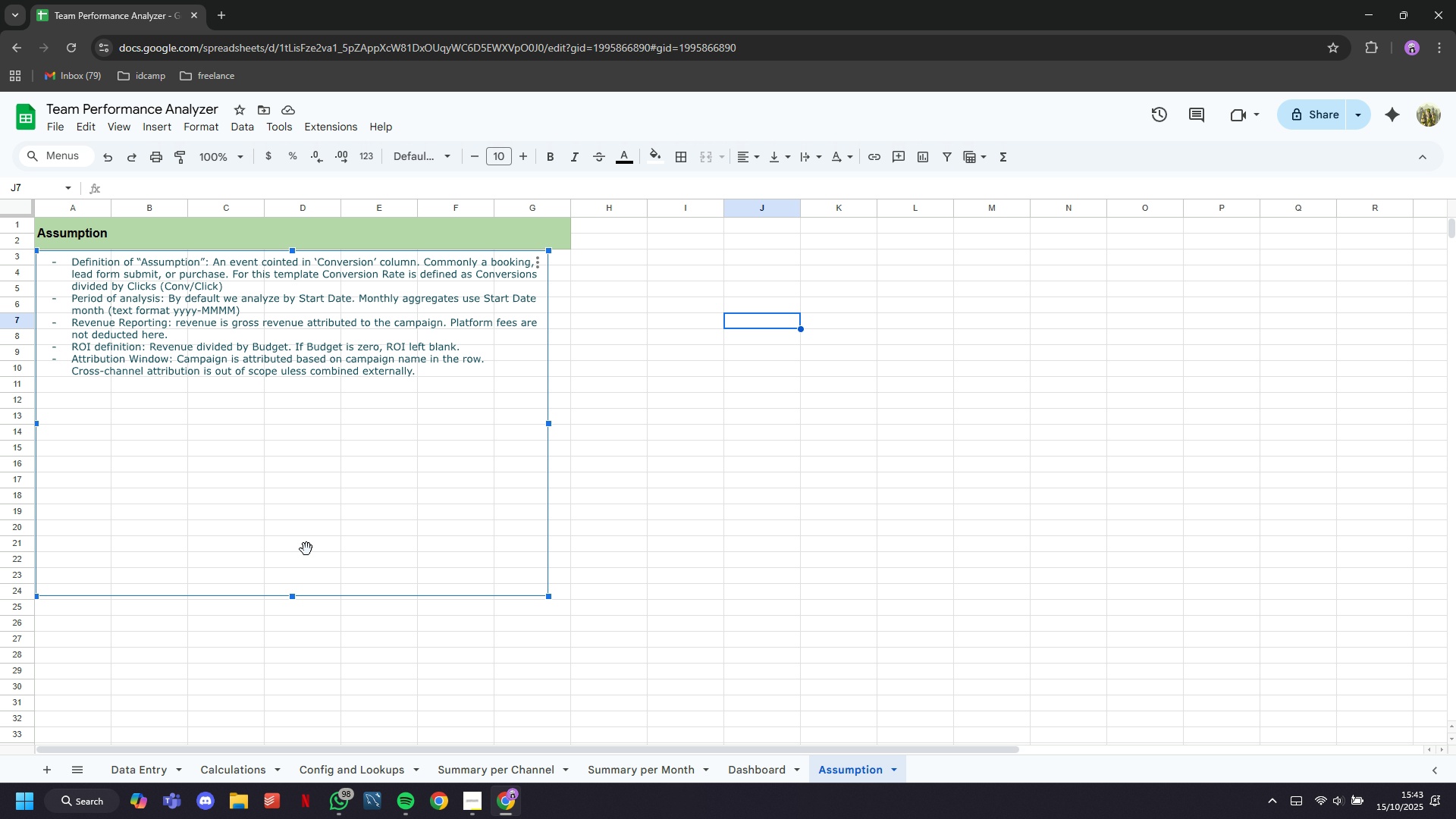 
double_click([309, 540])
 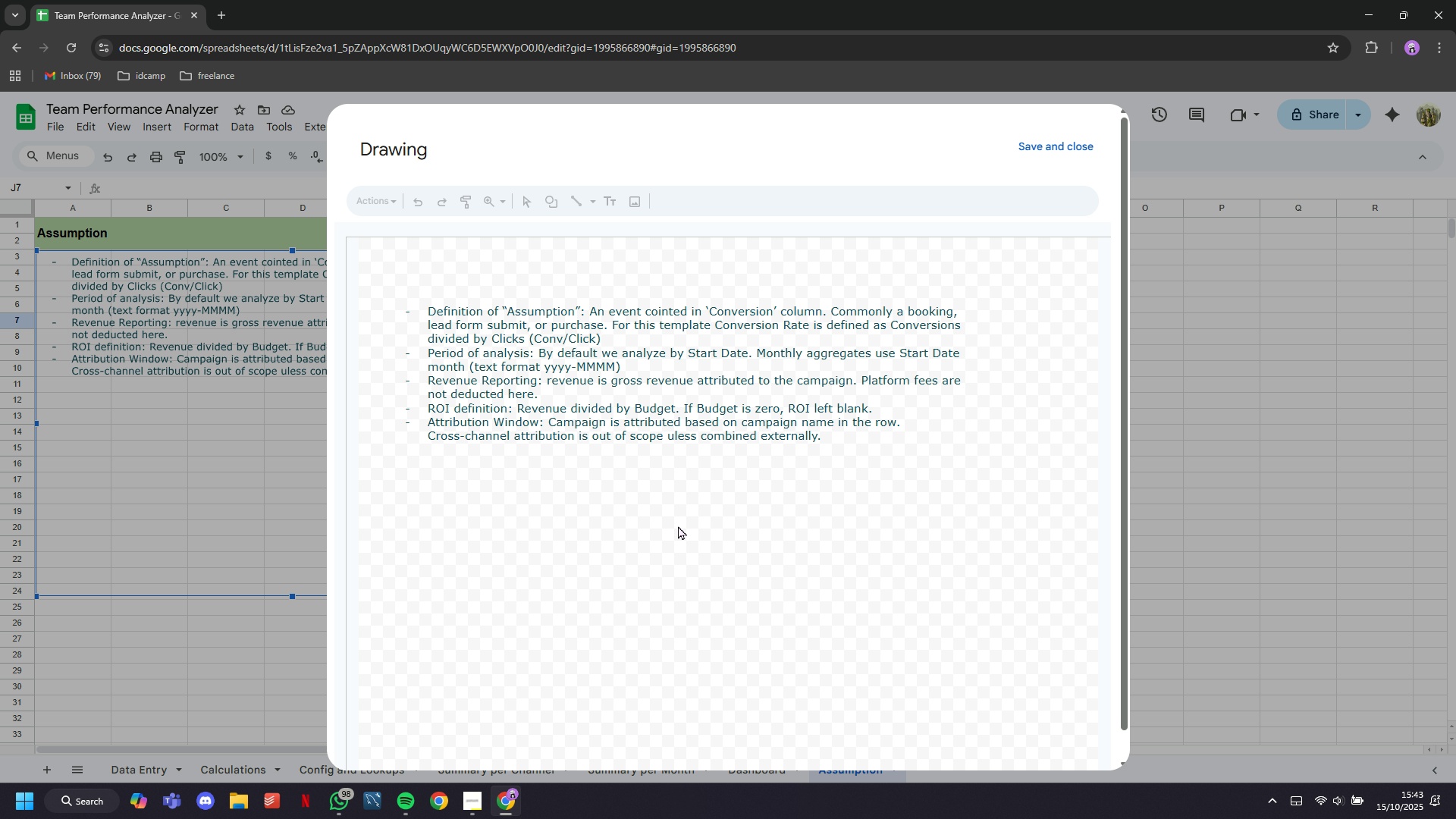 
left_click([717, 464])
 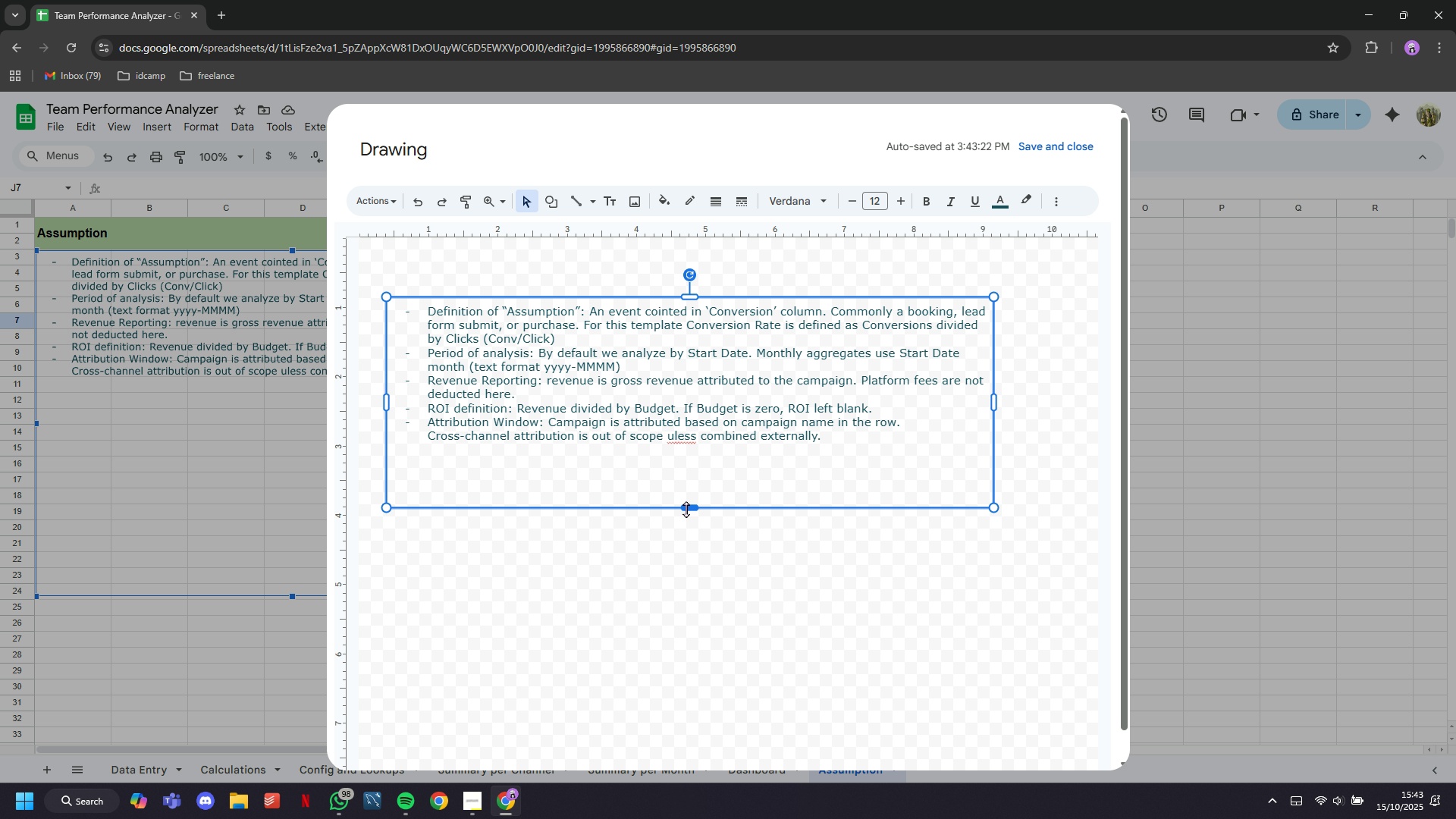 
wait(7.17)
 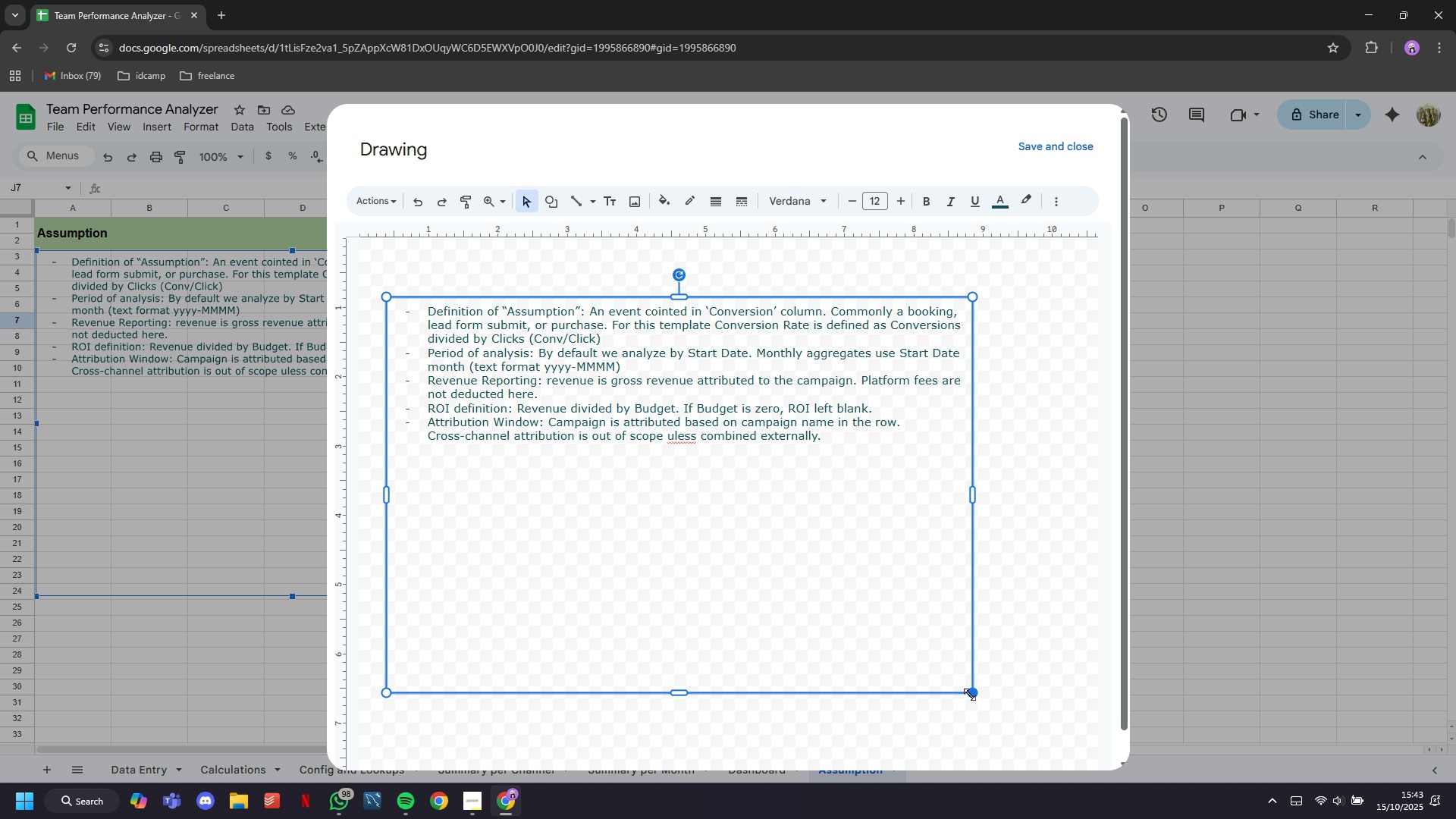 
left_click([1083, 151])
 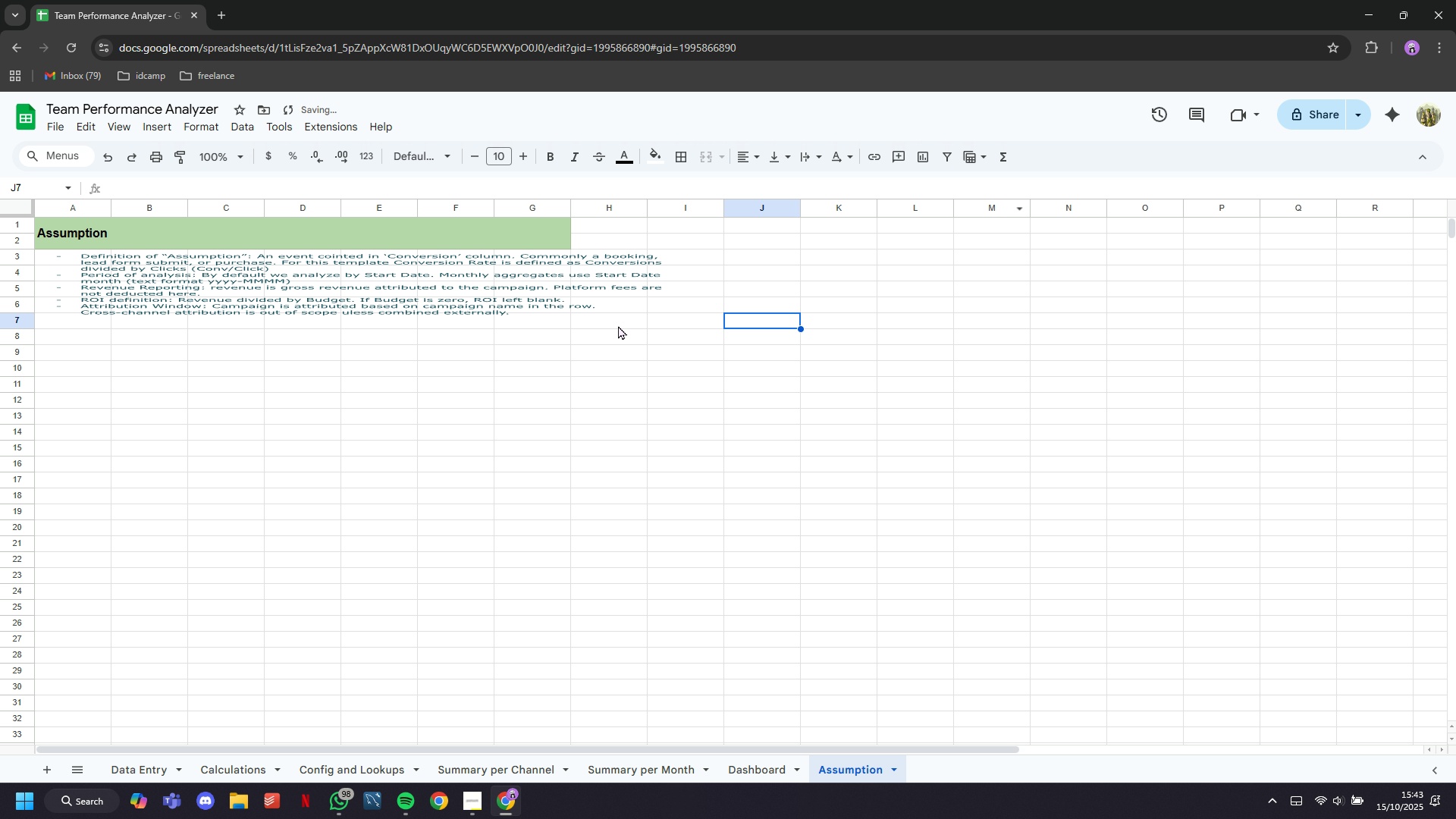 
left_click([485, 268])
 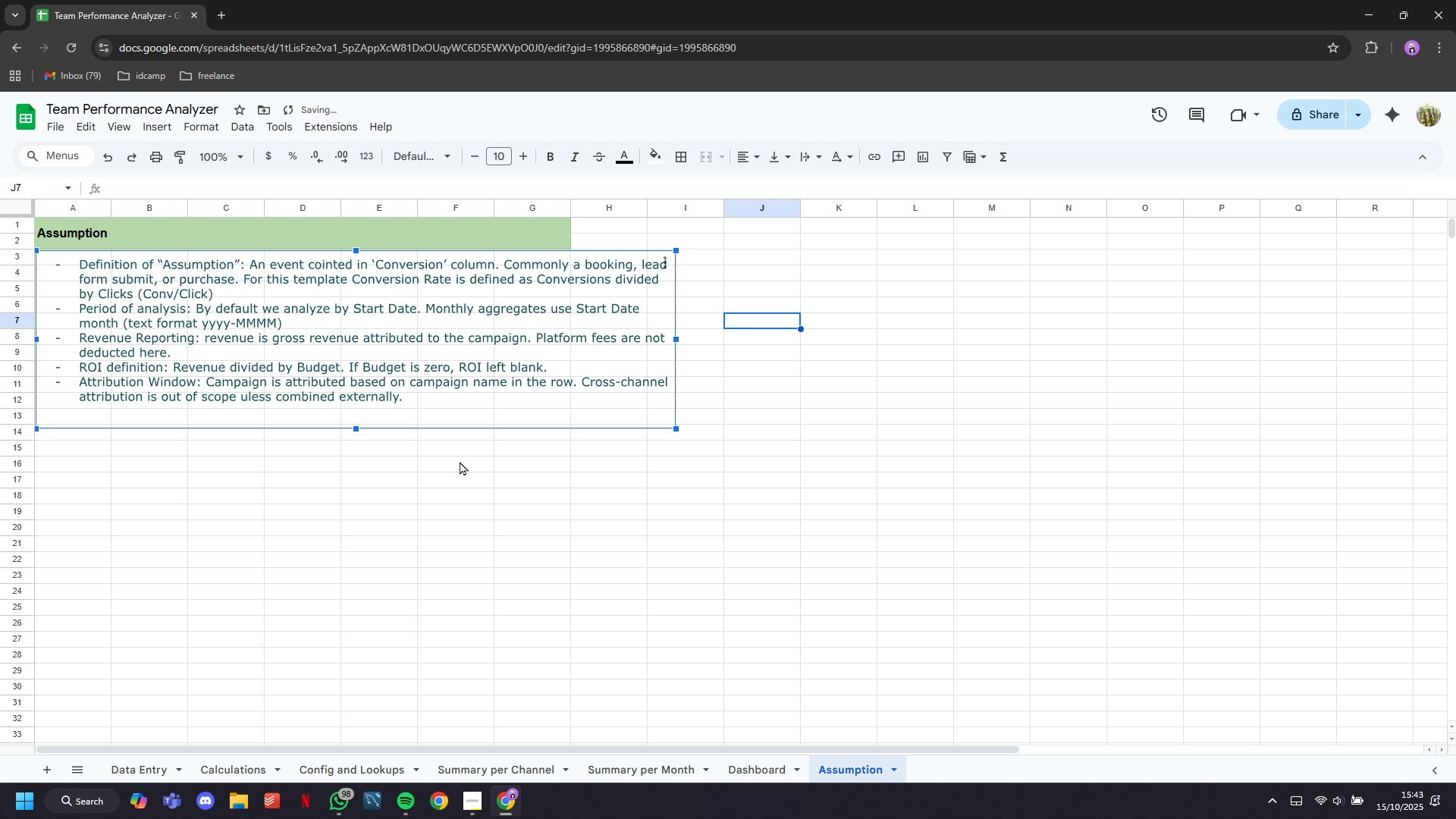 
left_click([460, 461])
 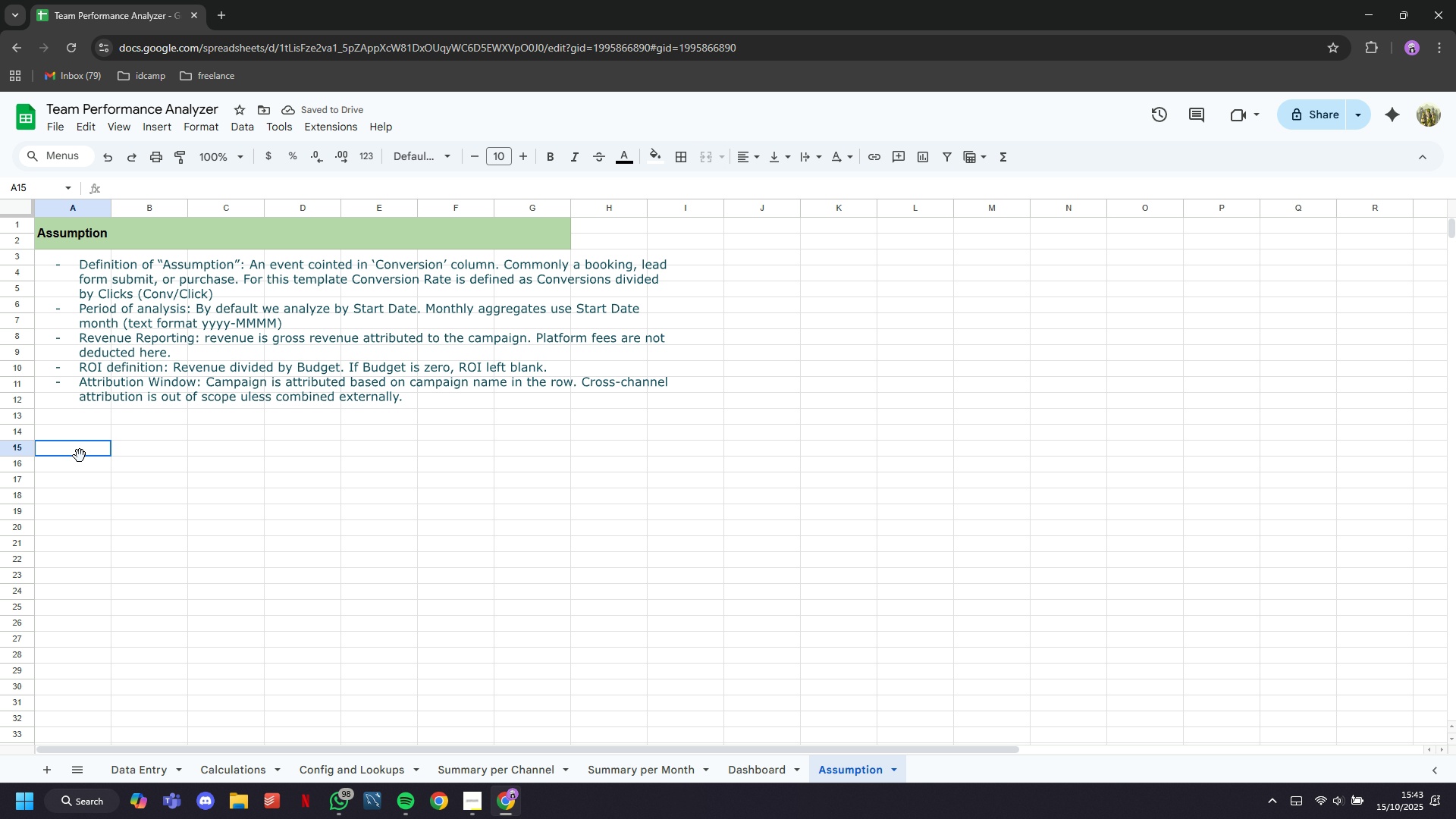 
left_click([80, 456])
 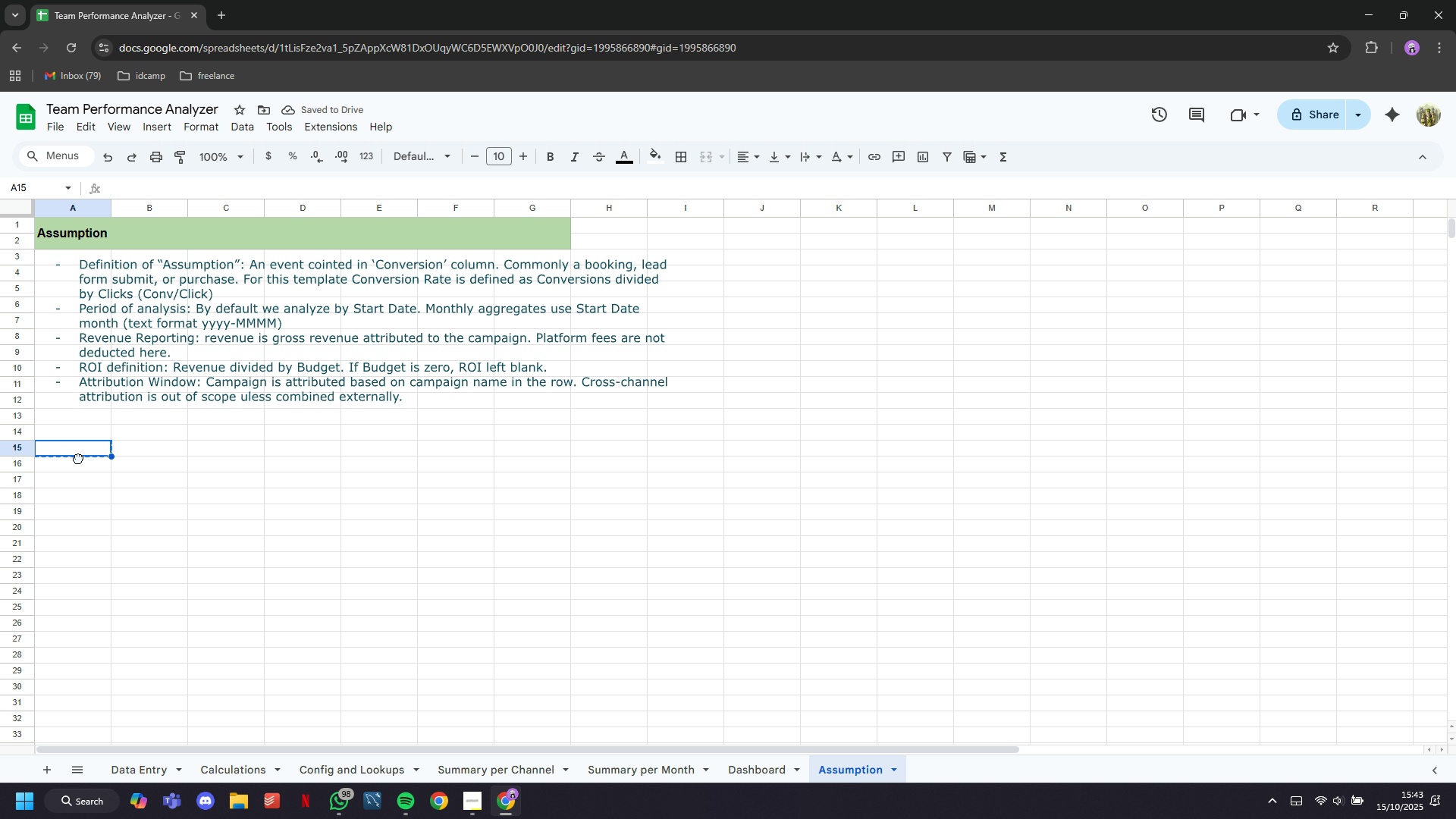 
left_click([78, 458])
 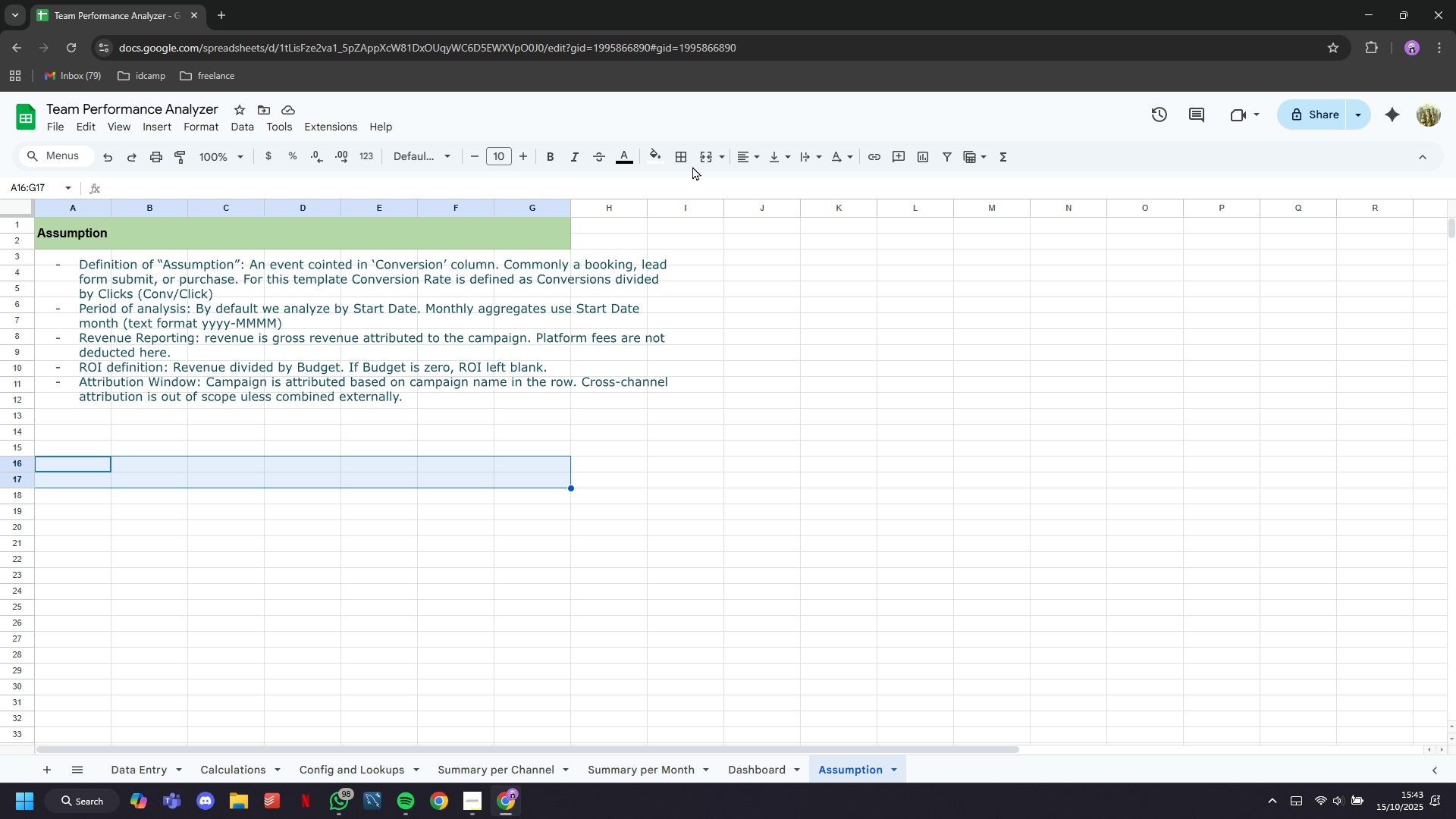 
type(HOW TO Instructions (how to deploy))
 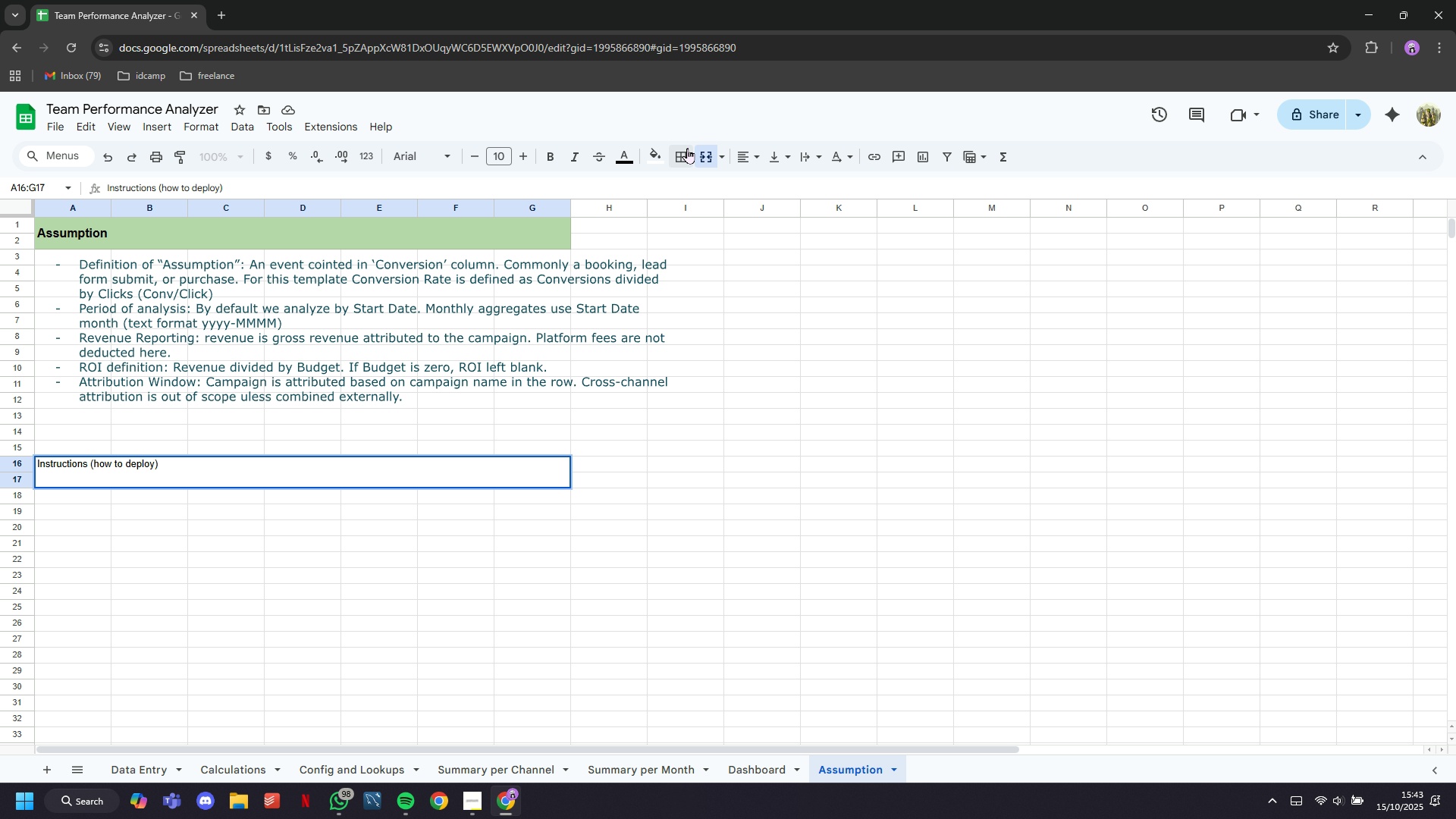 
hold_key(key=Backspace, duration=0.93)
 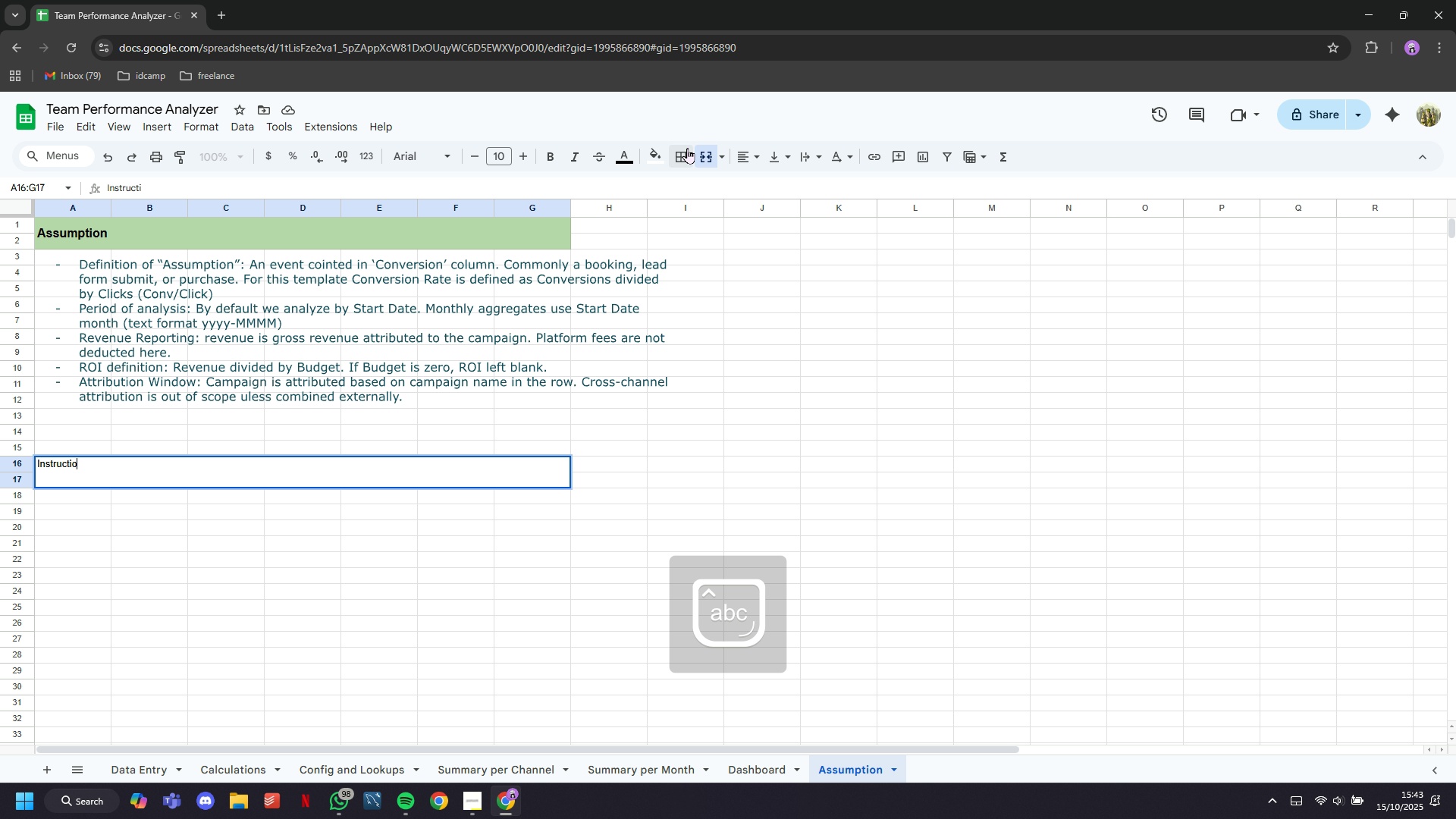 
left_click([651, 157])
 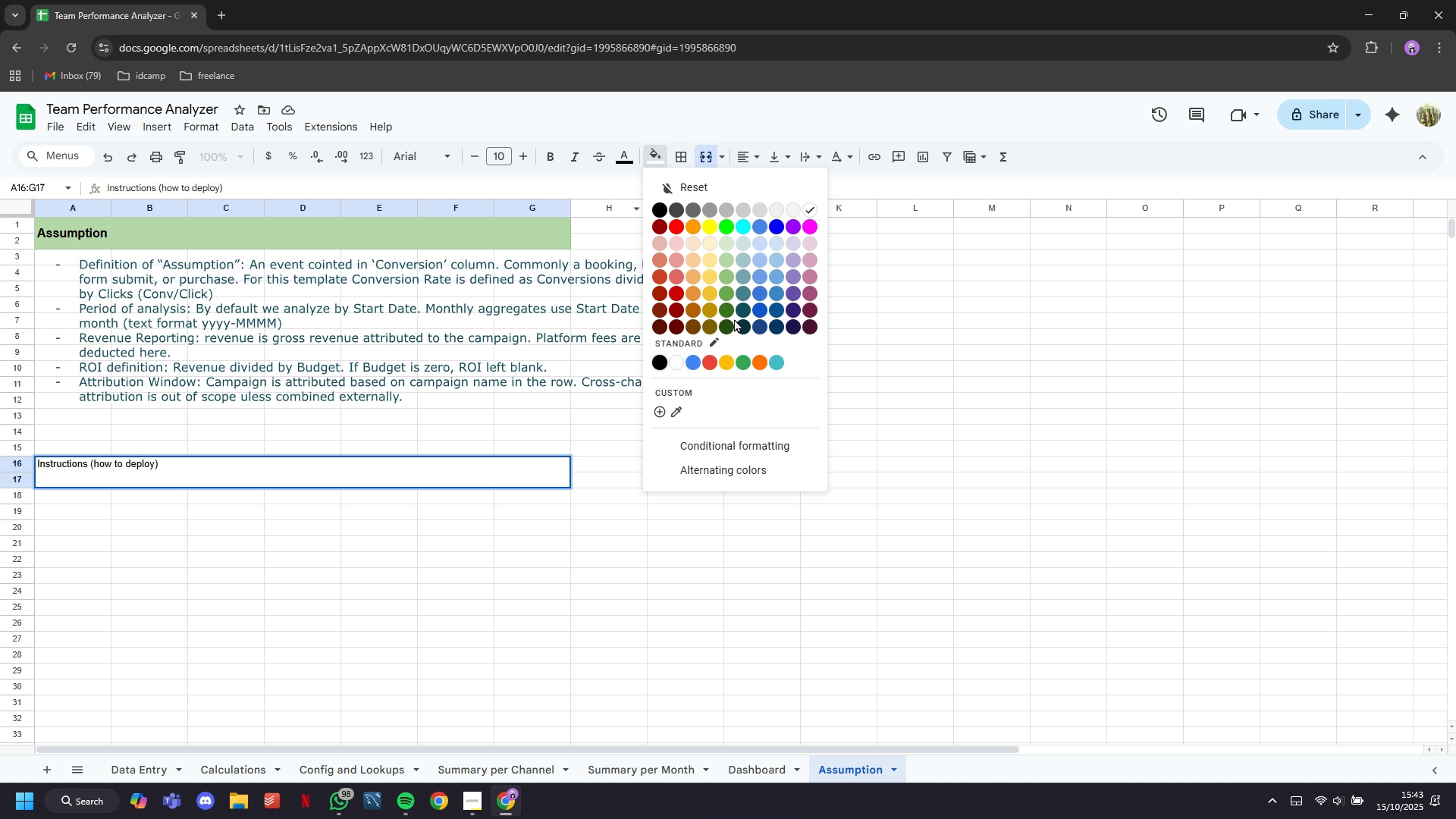 
left_click([732, 309])
 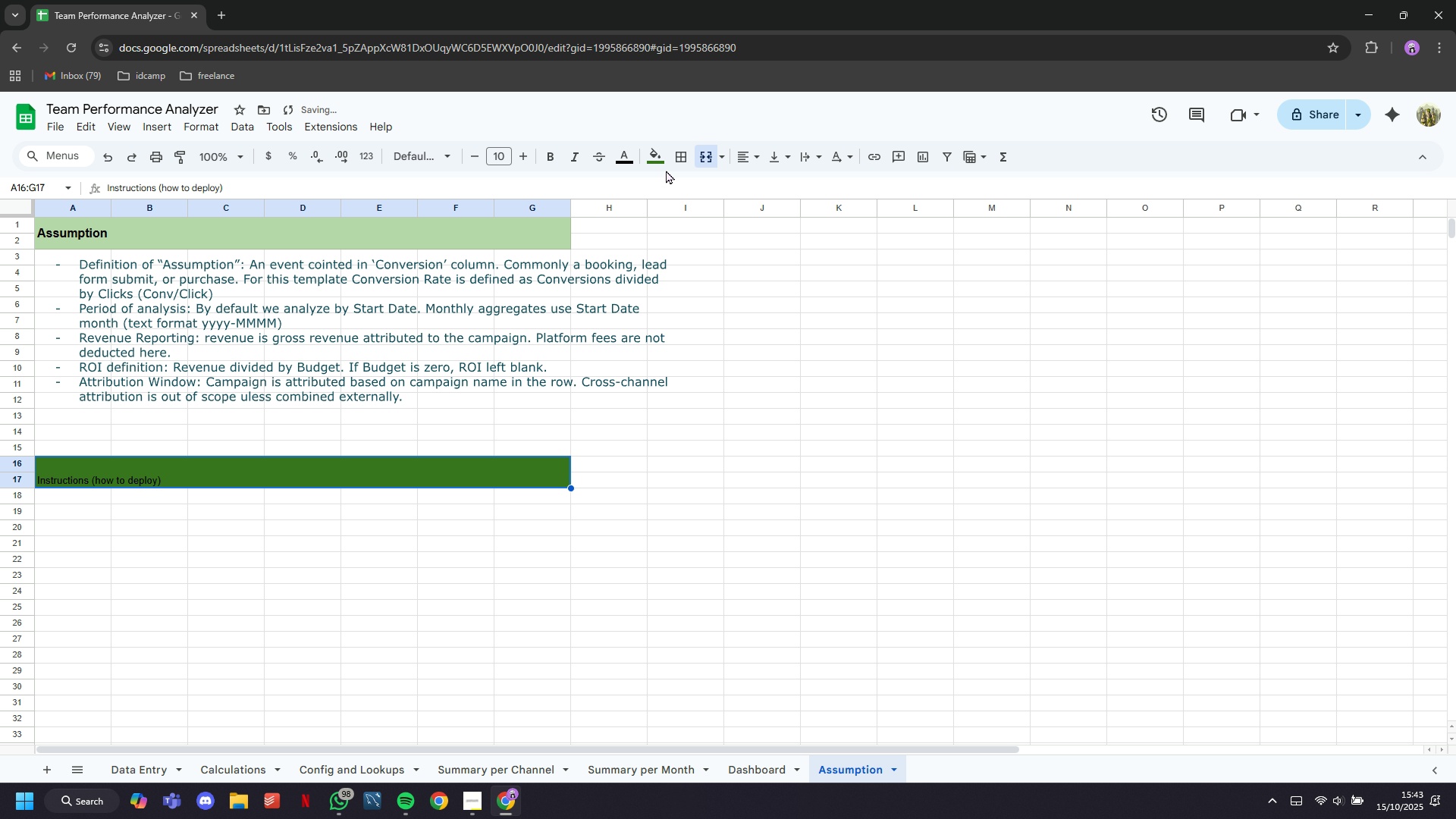 
left_click([653, 159])
 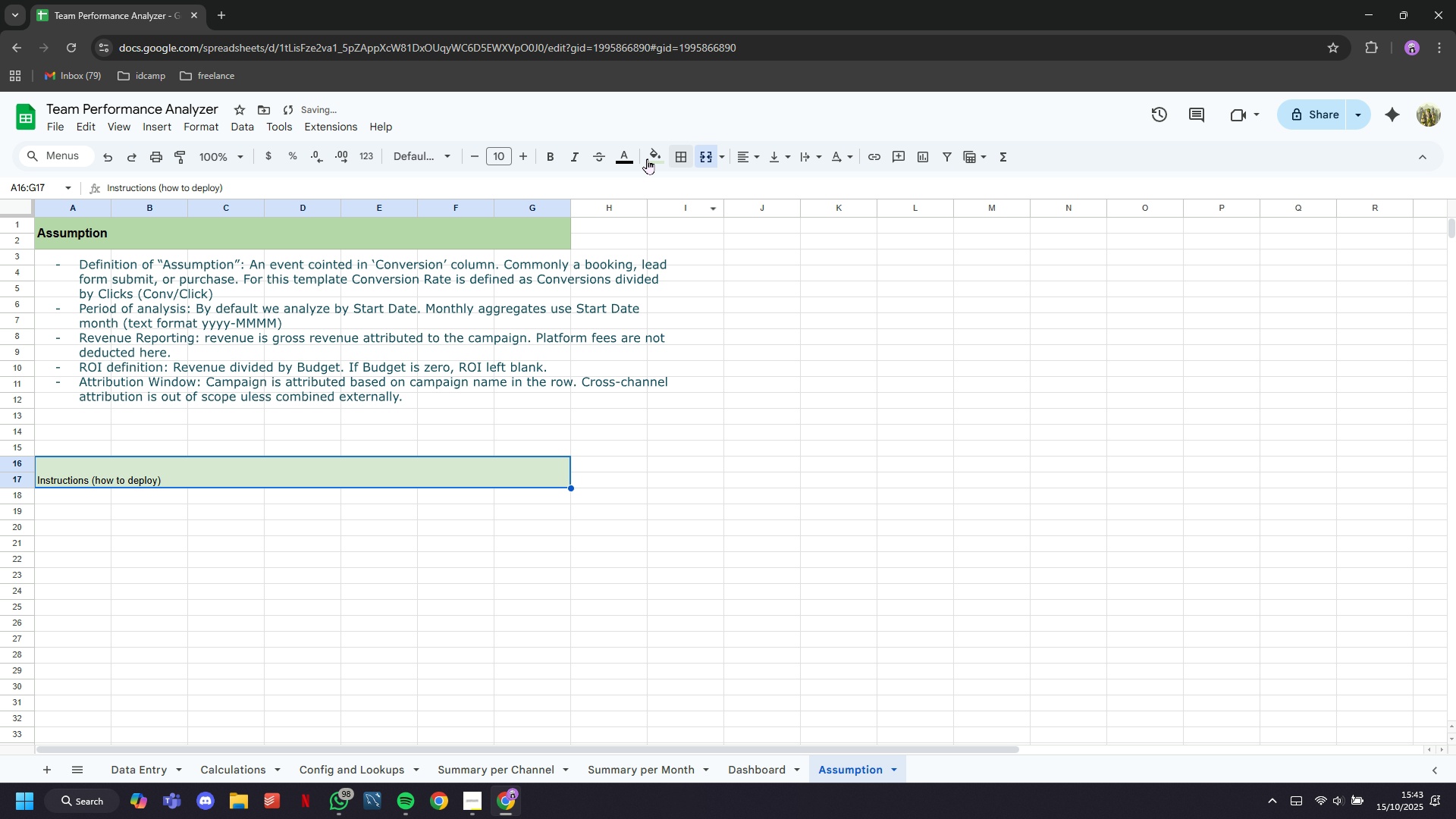 
double_click([526, 155])
 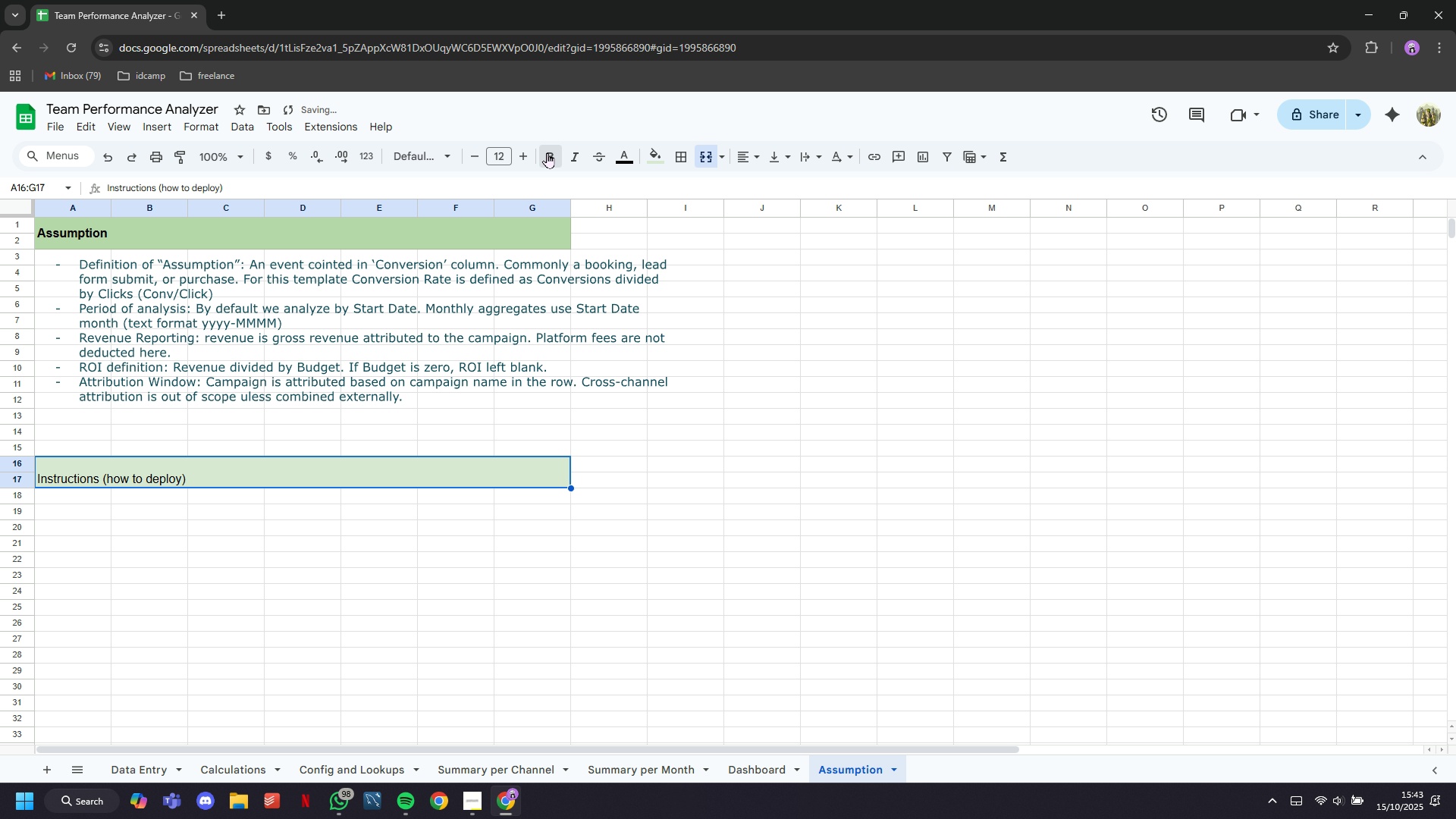 
triple_click([547, 152])
 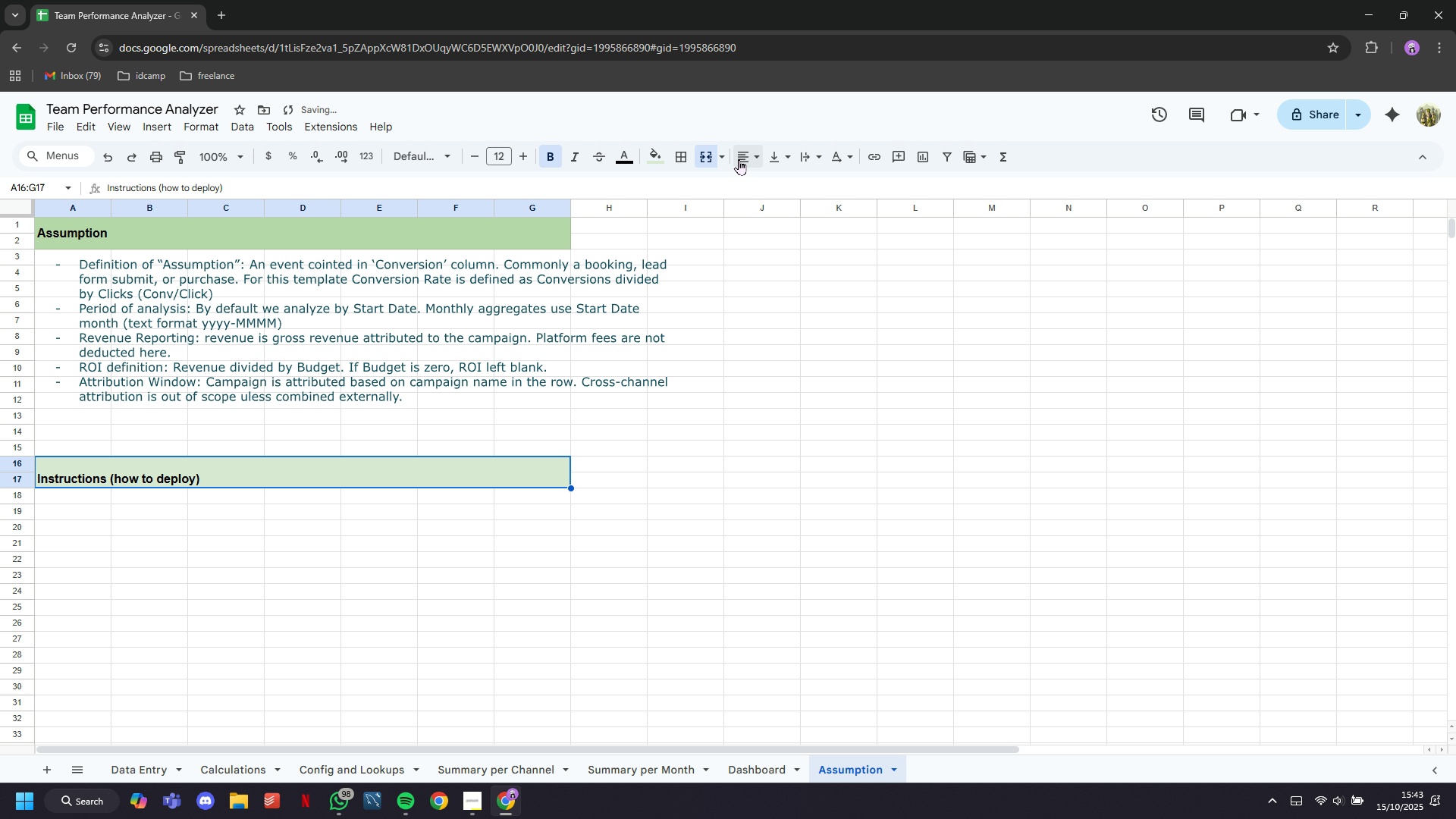 
left_click([739, 159])
 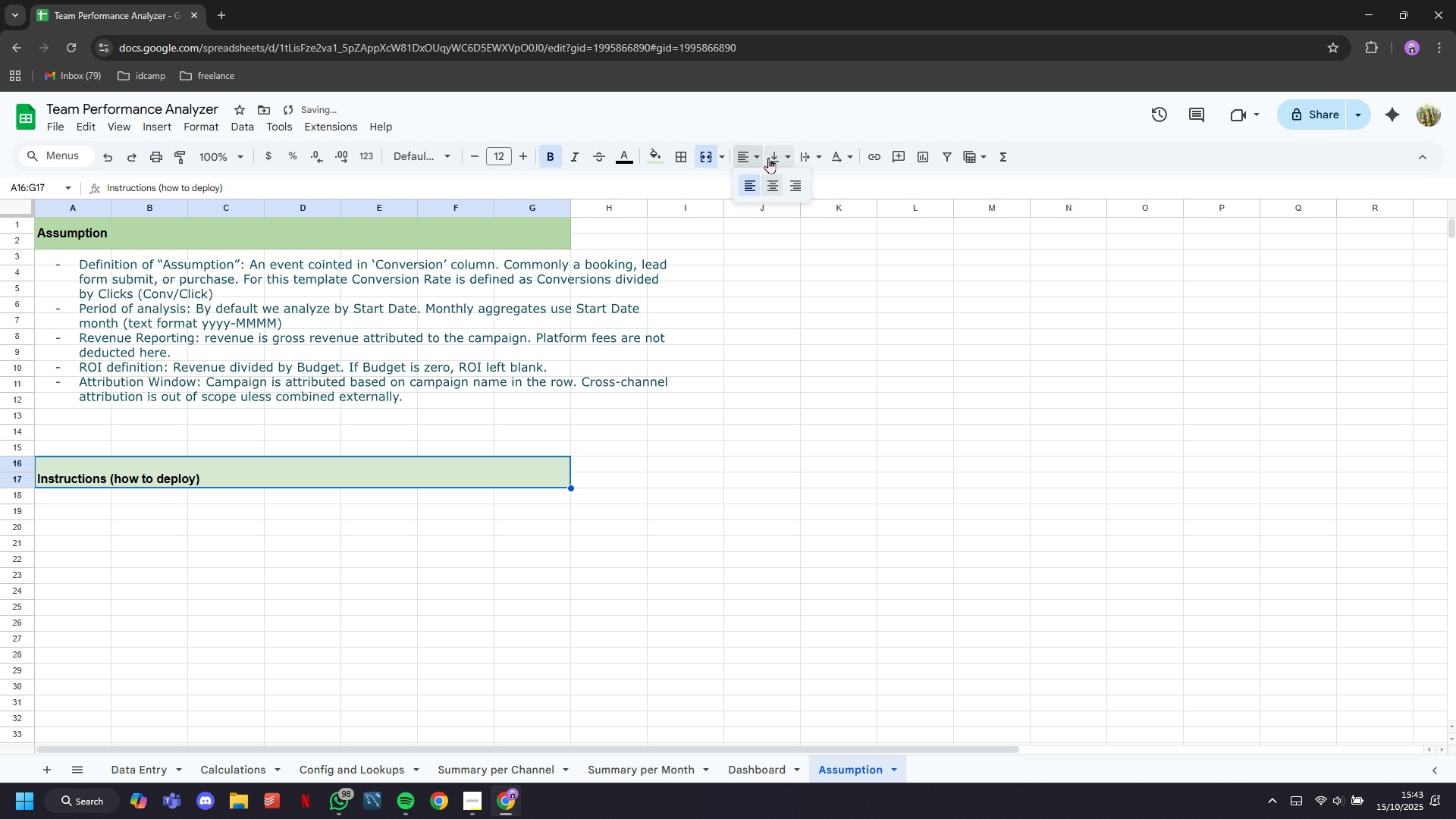 
left_click([768, 158])
 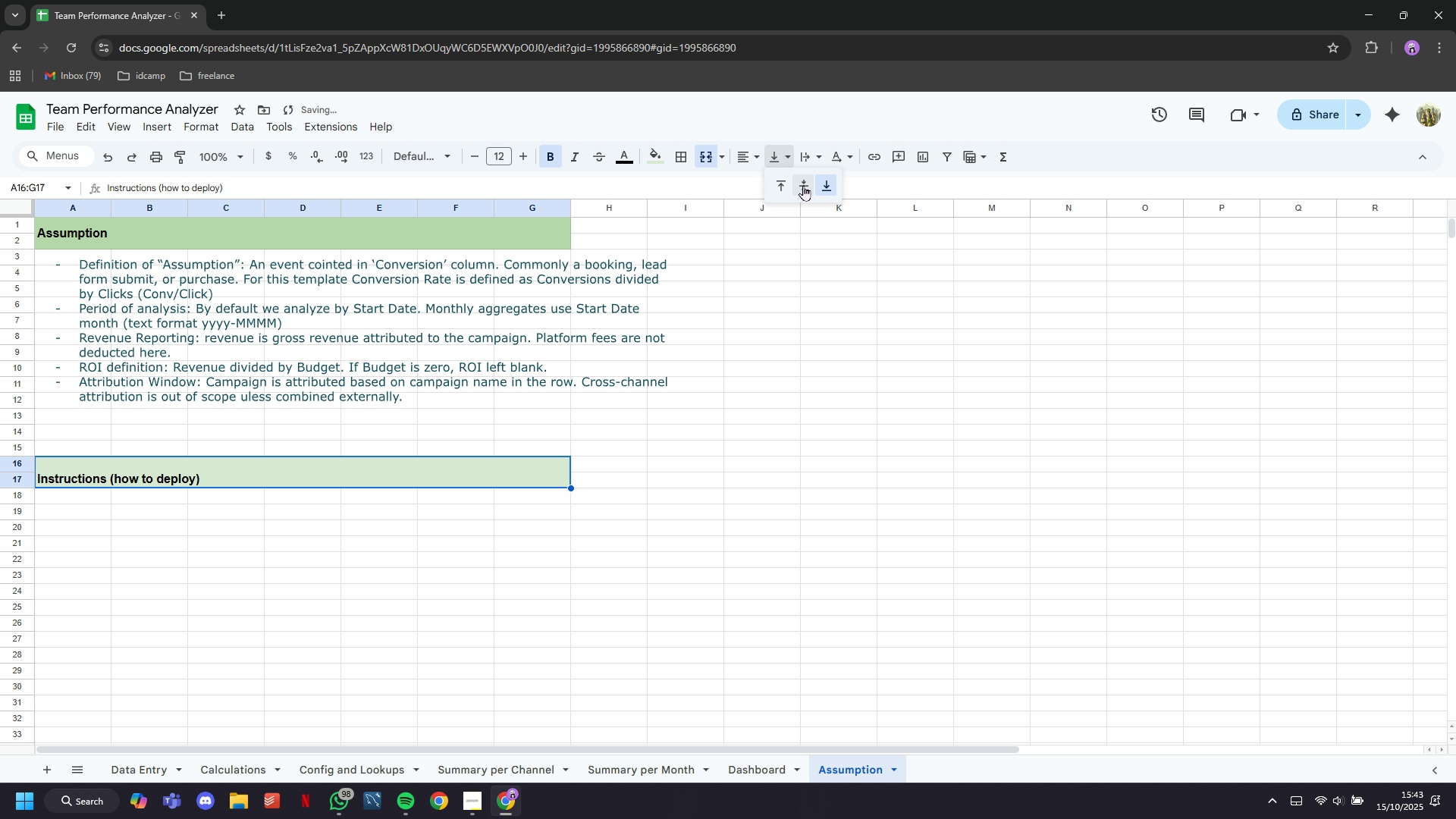 
left_click([803, 185])
 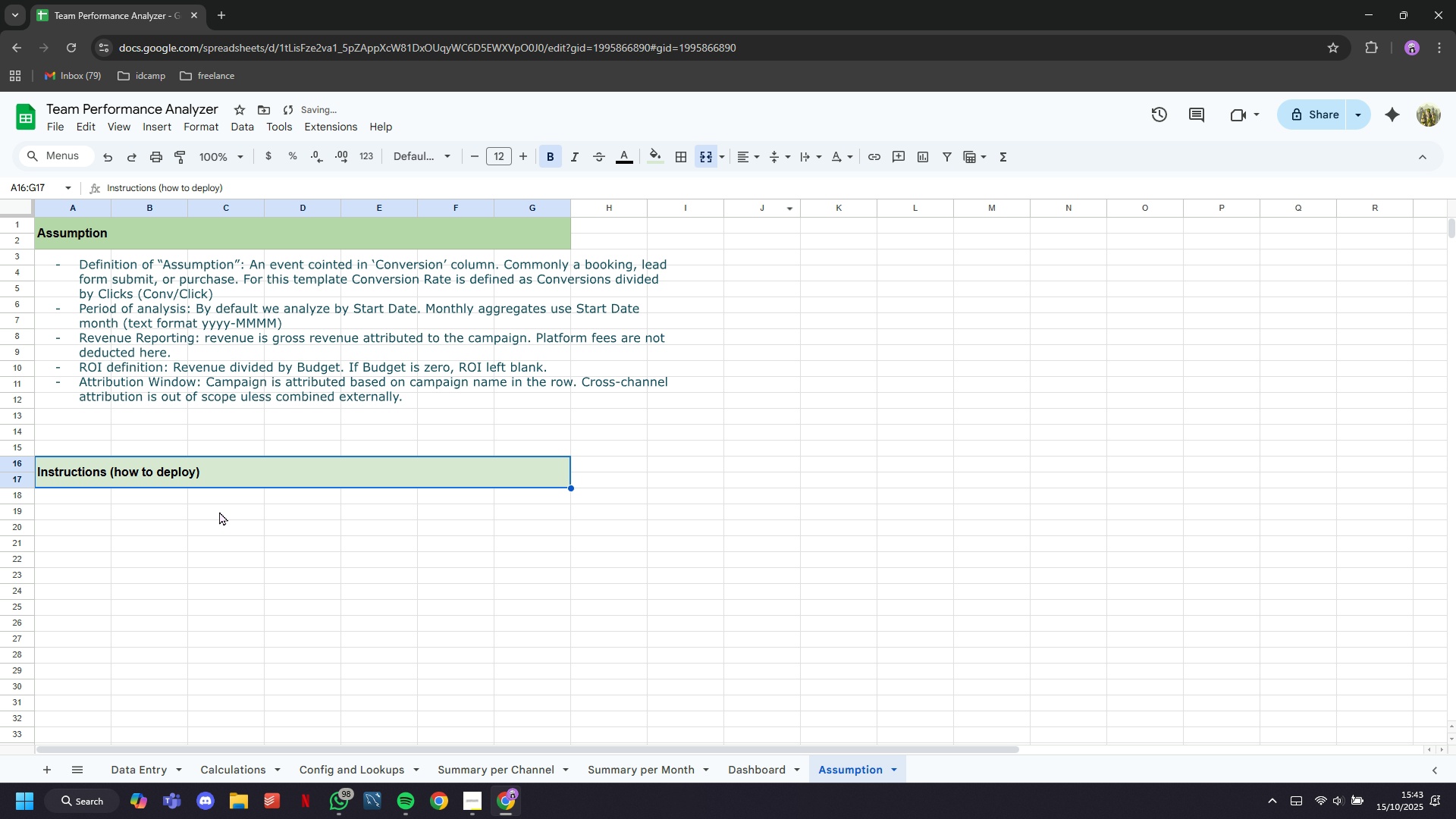 
left_click([165, 499])
 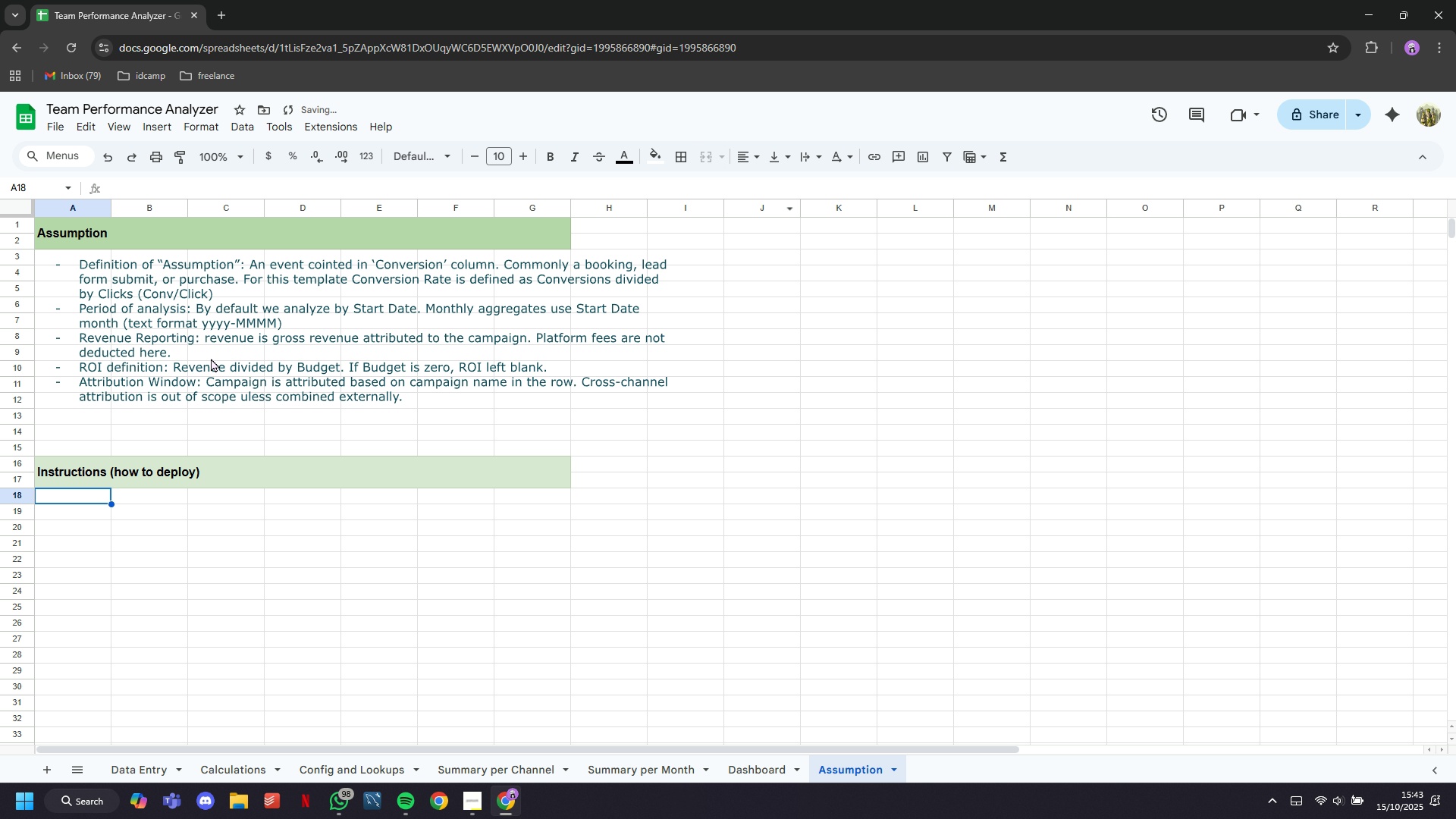 
double_click([212, 358])
 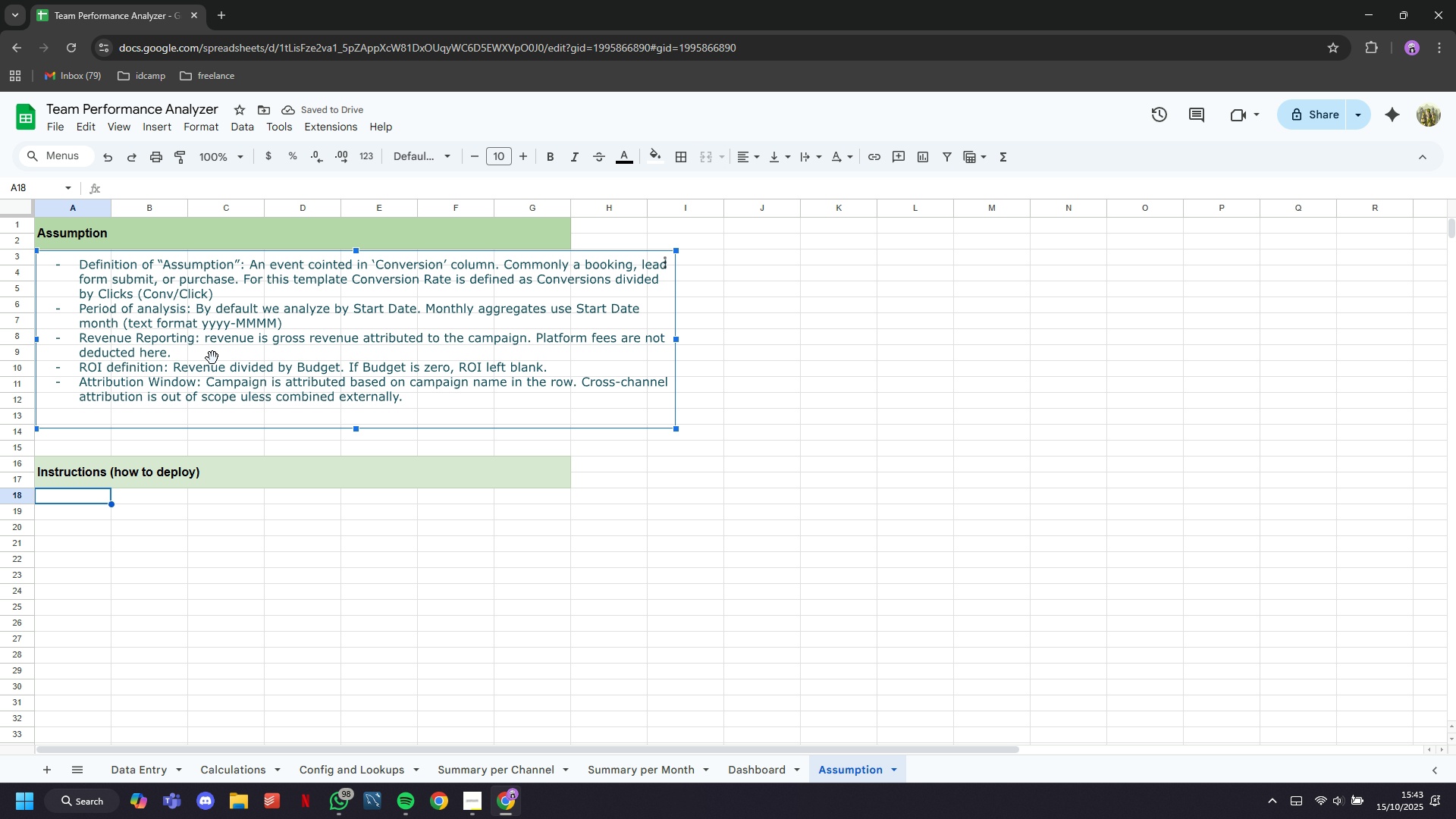 
key(Control+C)
 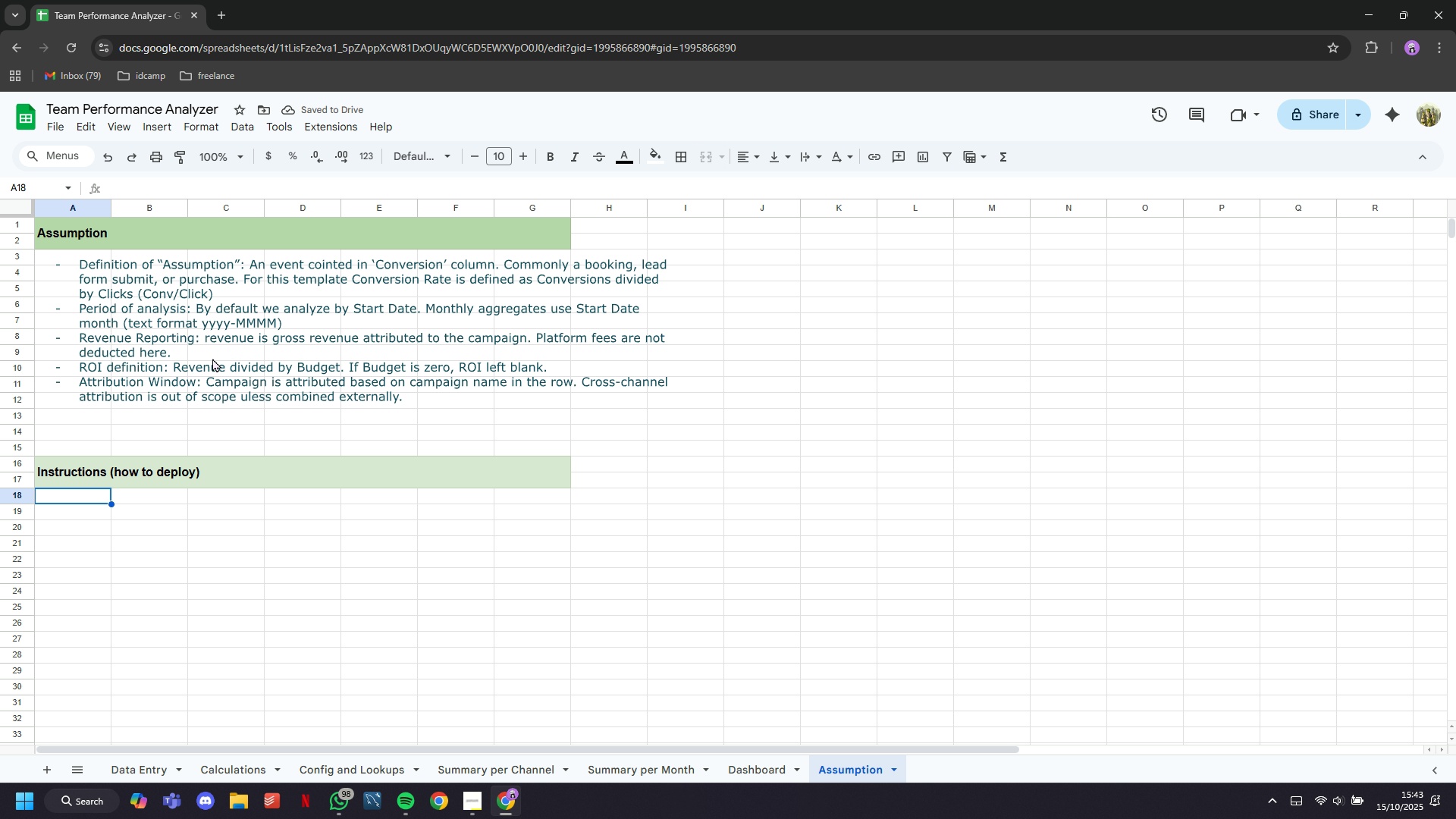 
key(Control+V)
 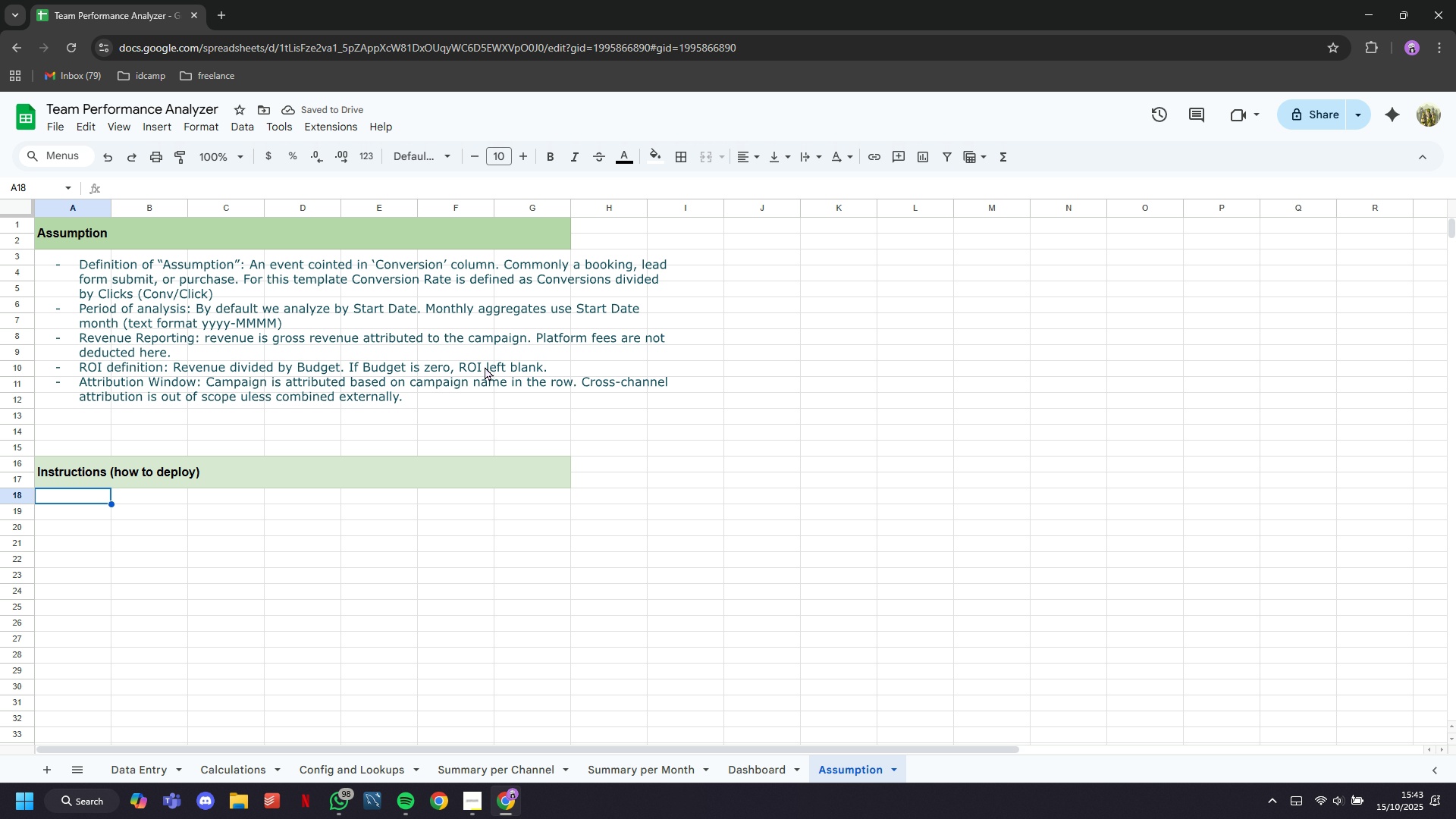 
left_click([488, 361])
 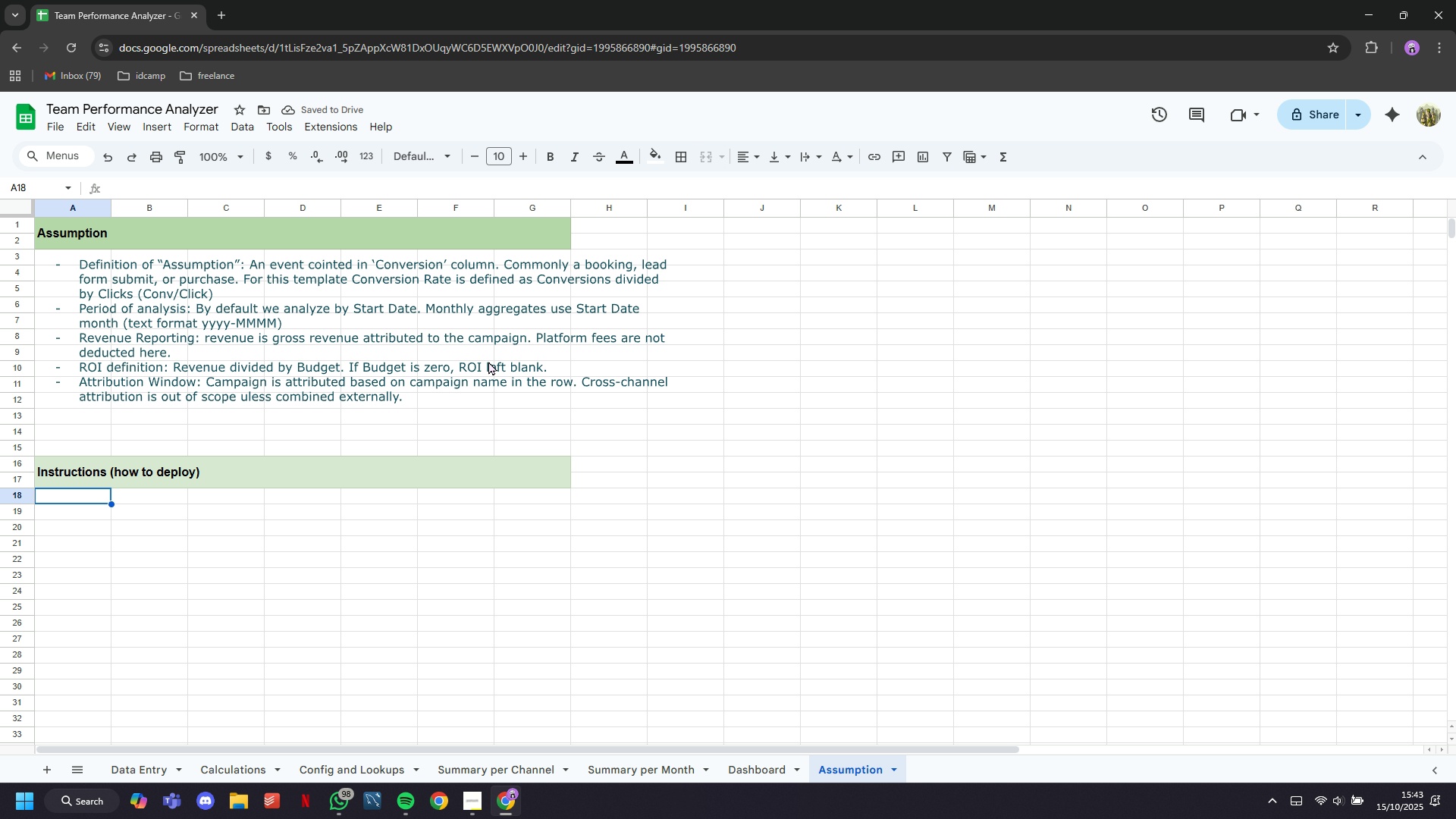 
key(Control+C)
 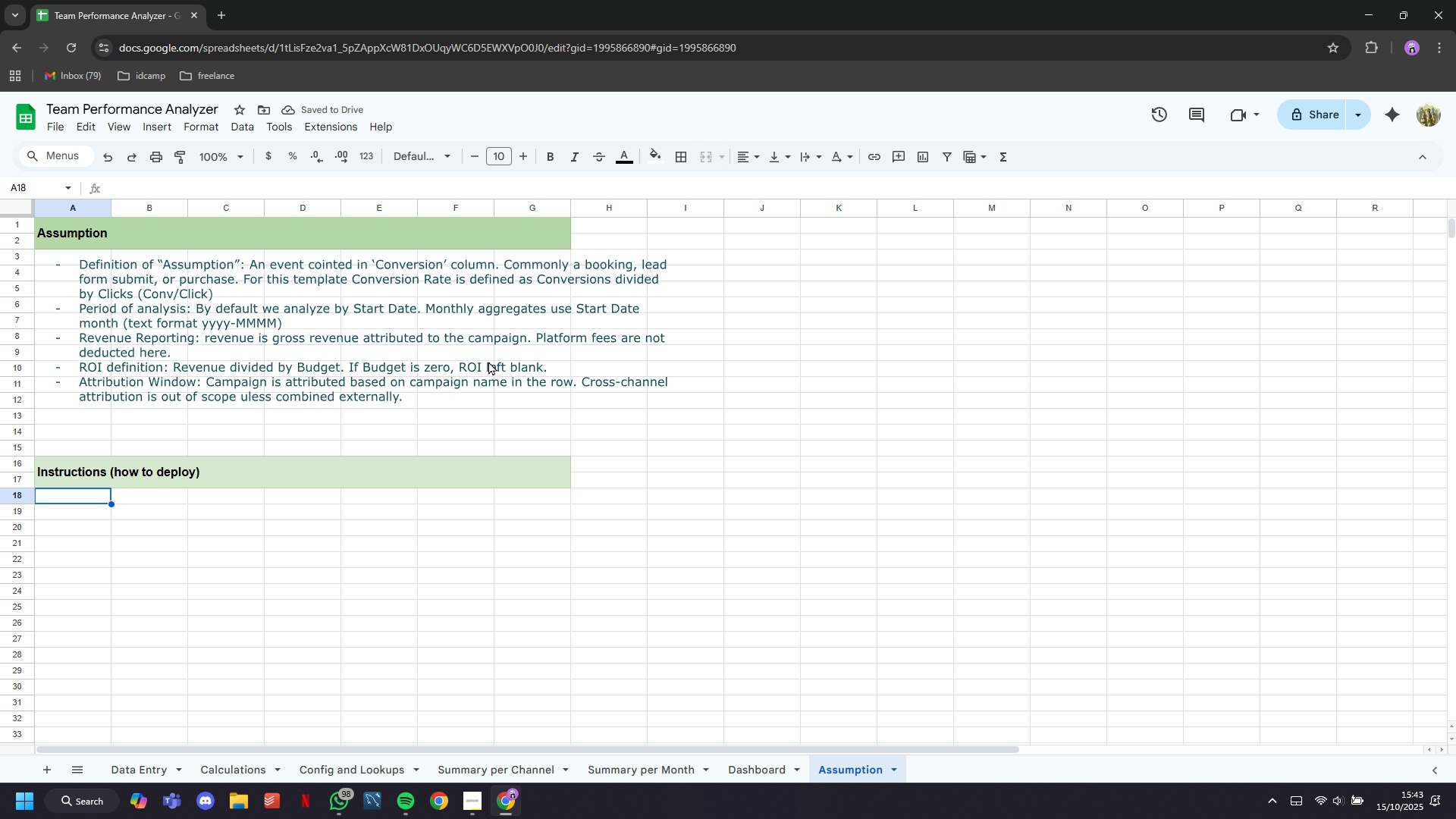 
key(Control+V)
 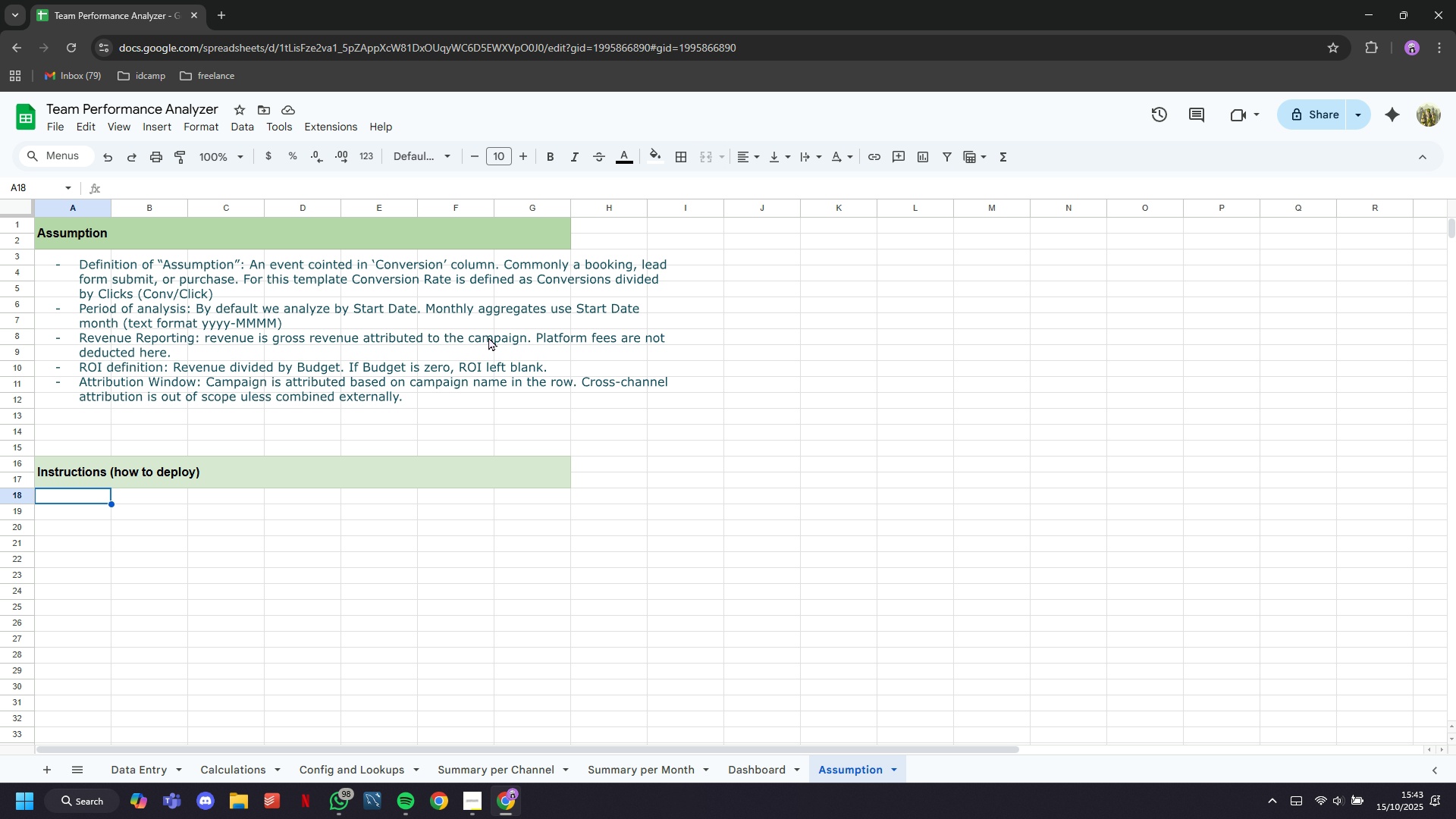 
left_click([488, 337])
 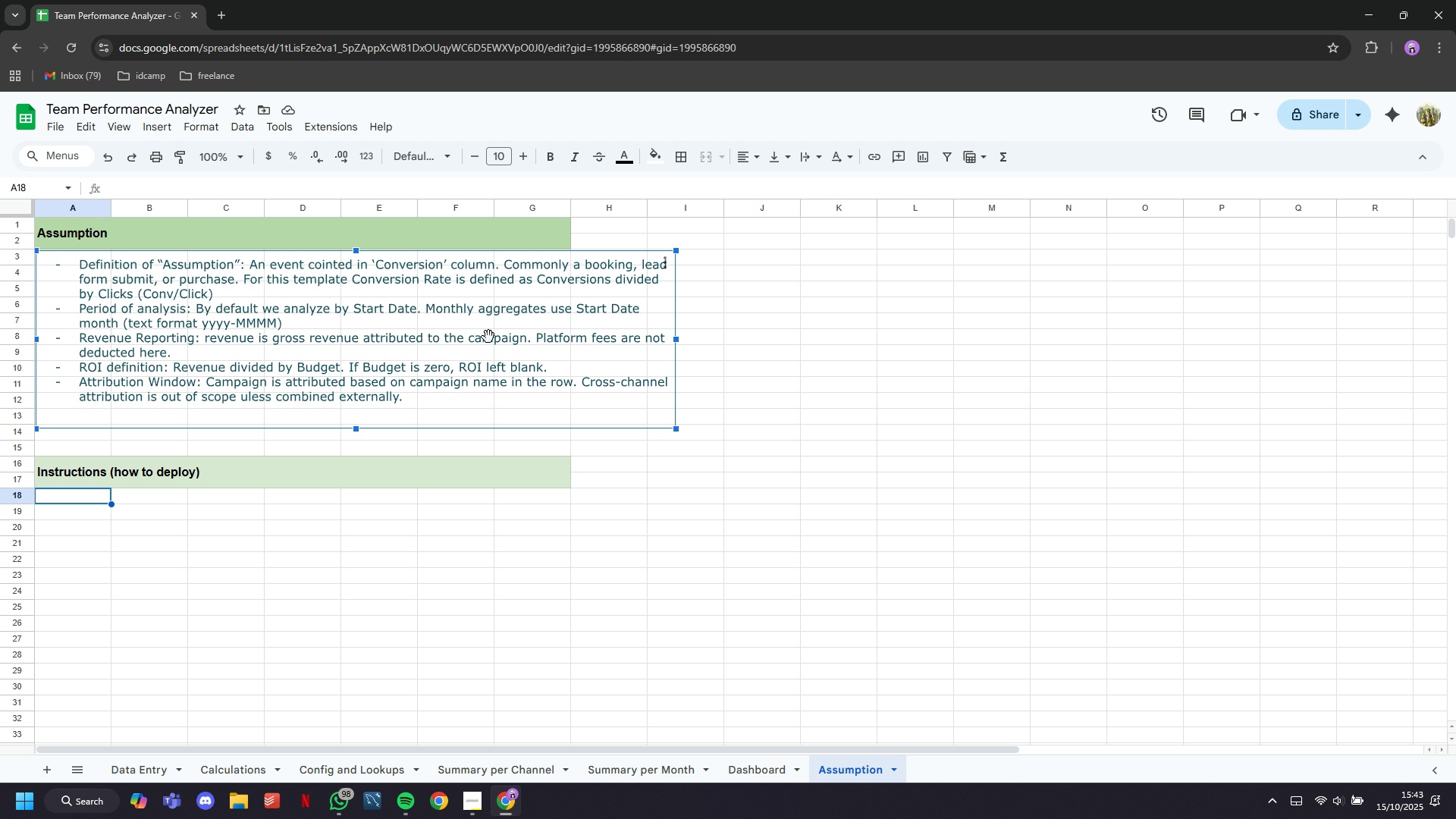 
key(Control+C)
 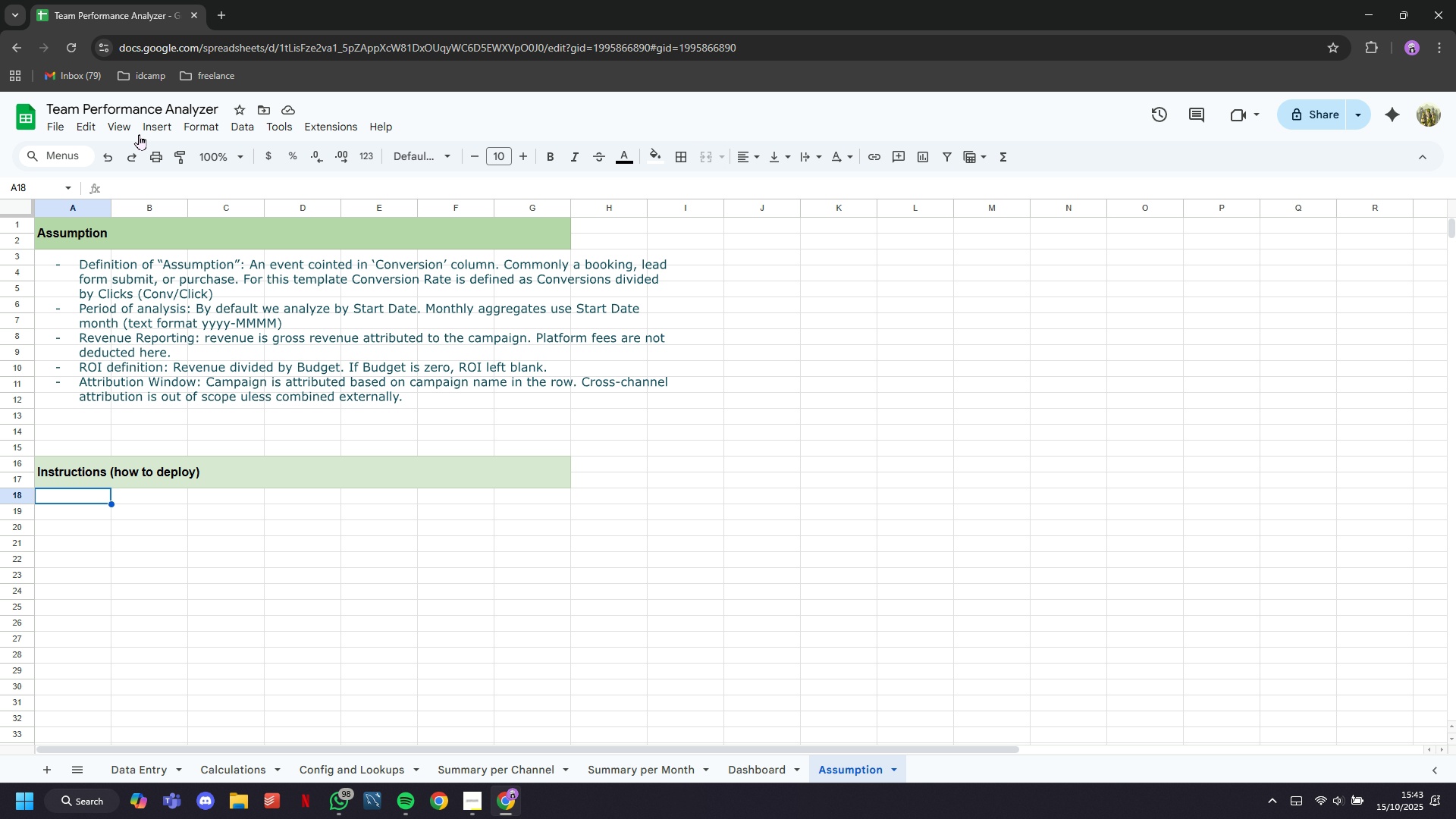 
left_click([123, 121])
 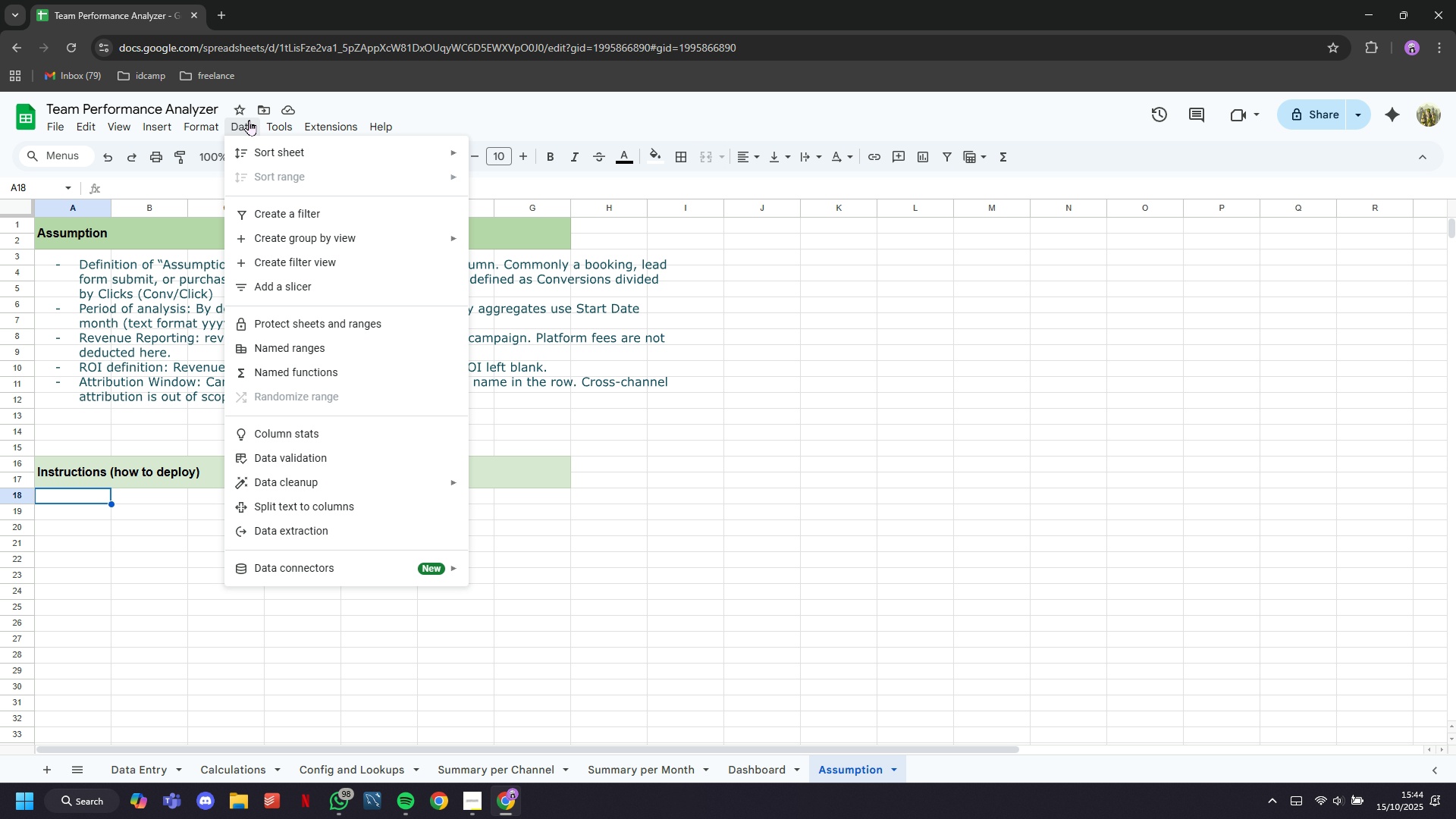 
mouse_move([168, 125])
 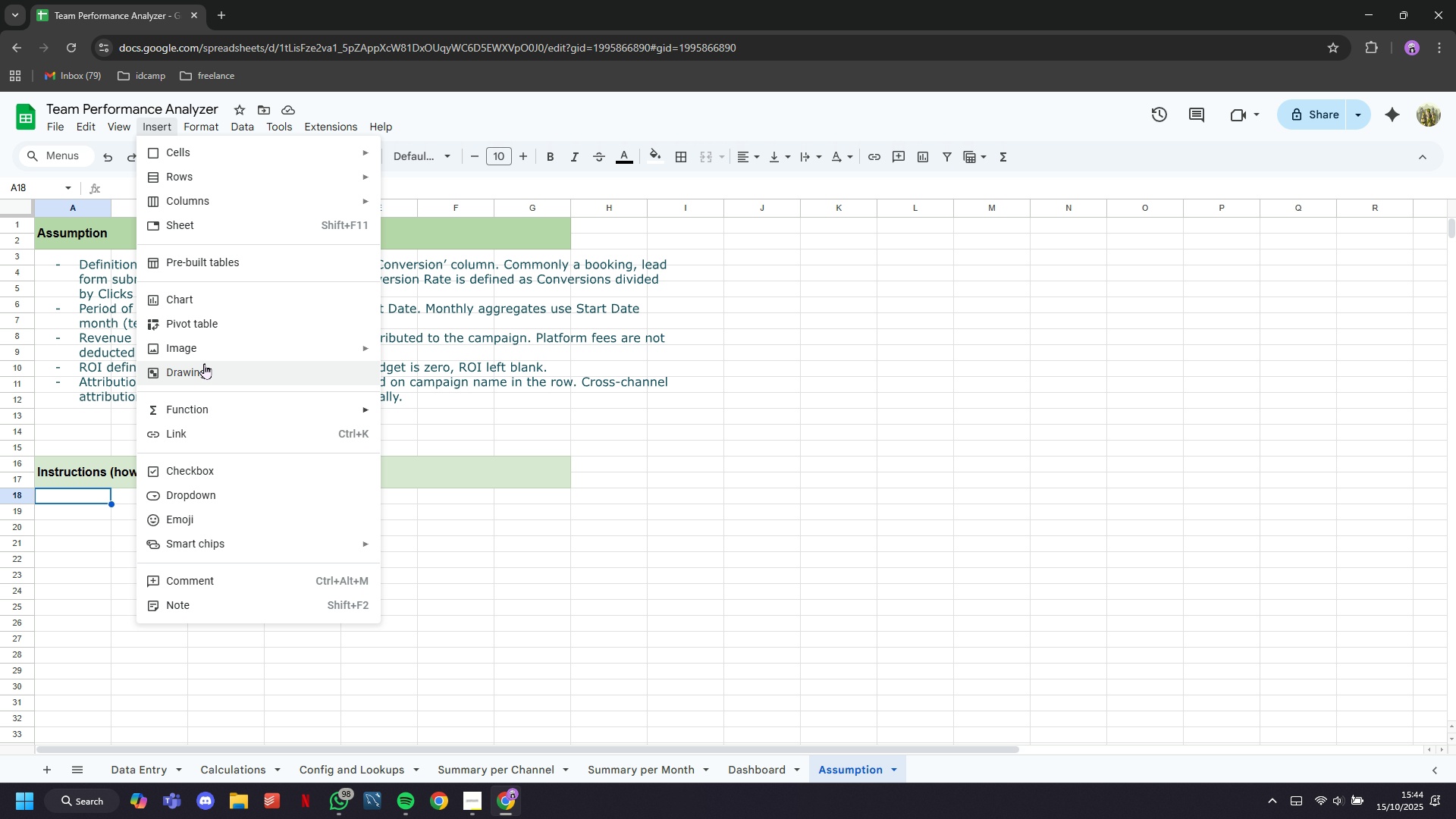 
left_click([204, 363])
 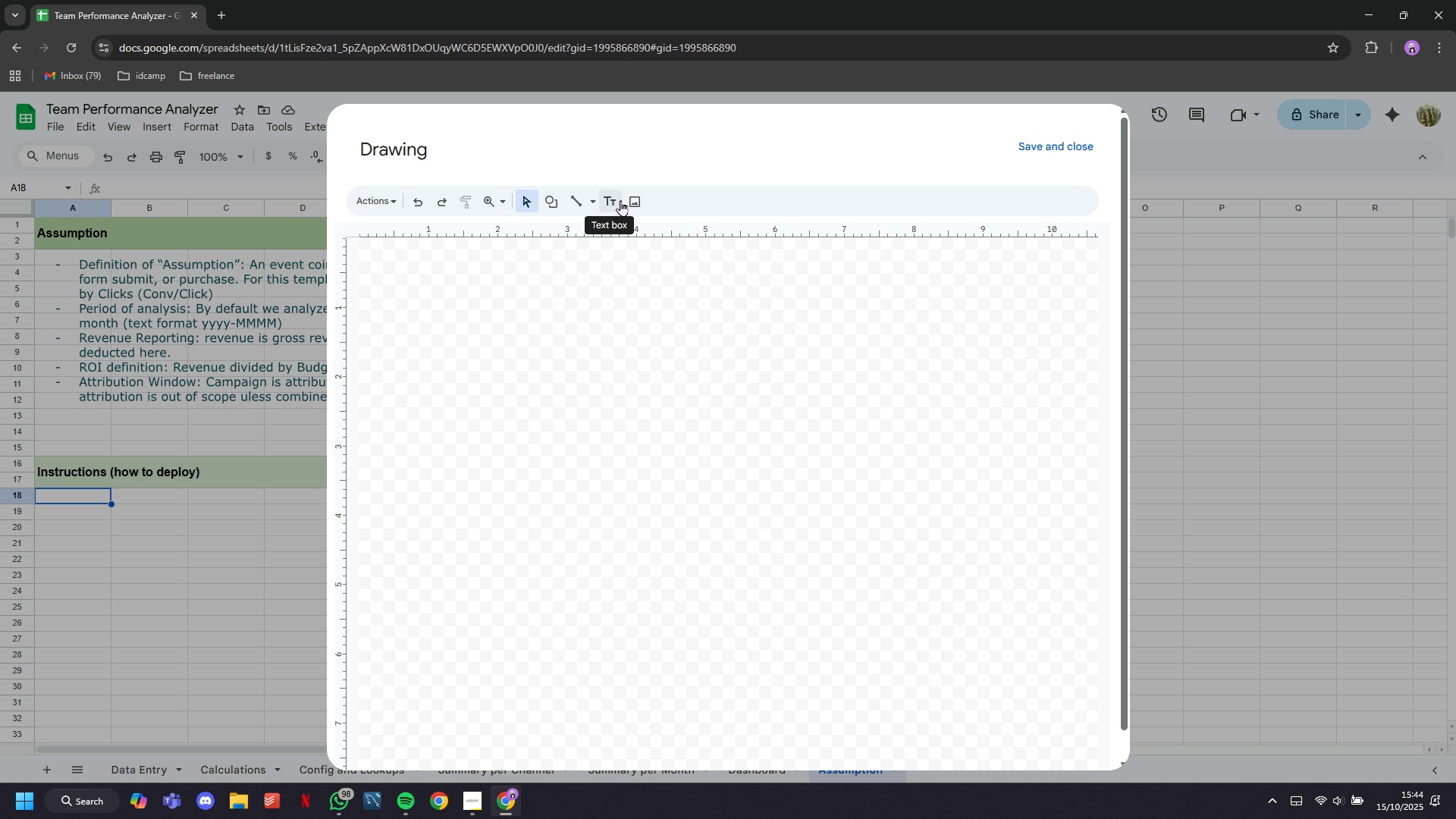 
left_click([620, 203])
 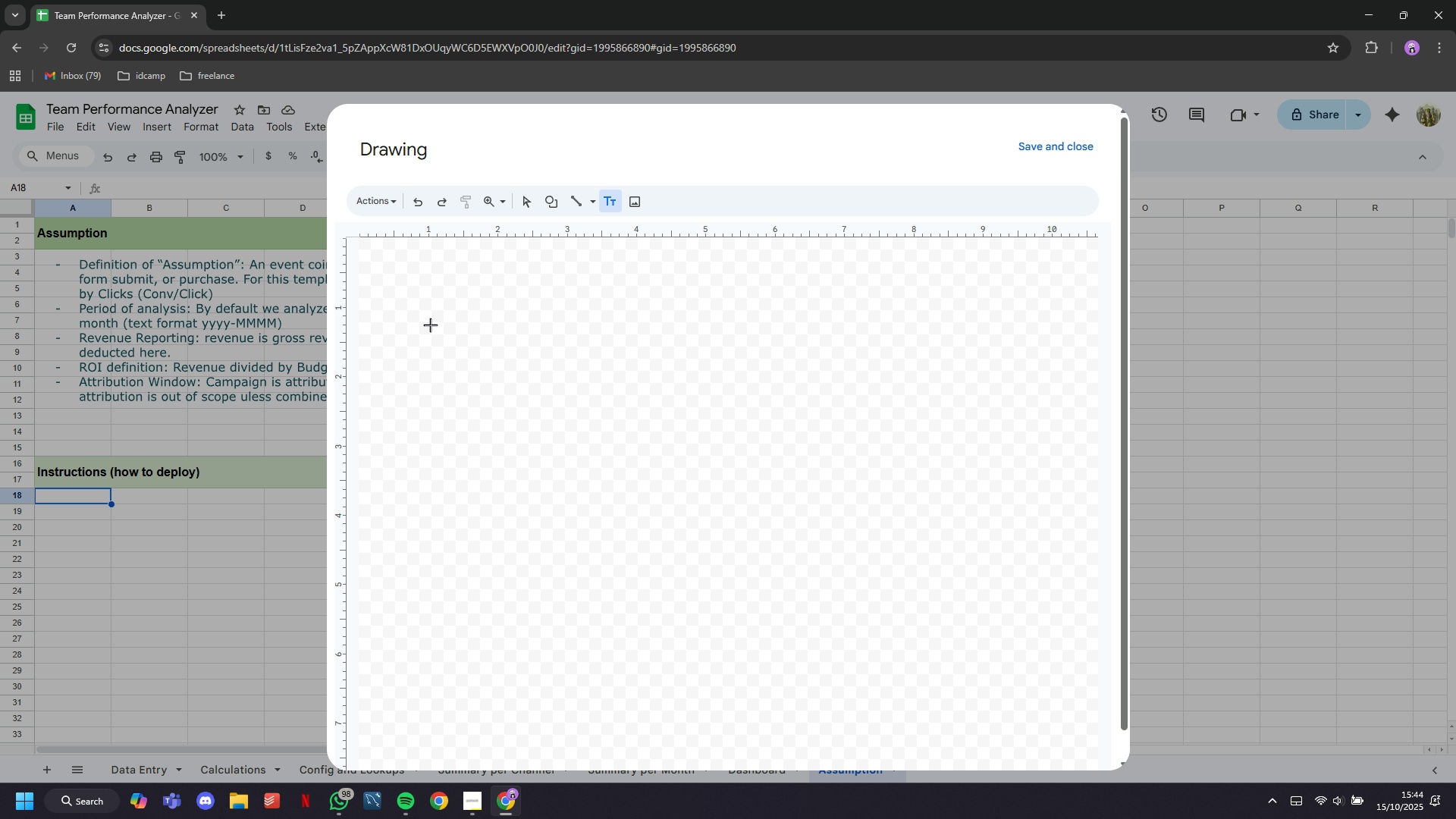 
left_click([430, 325])
 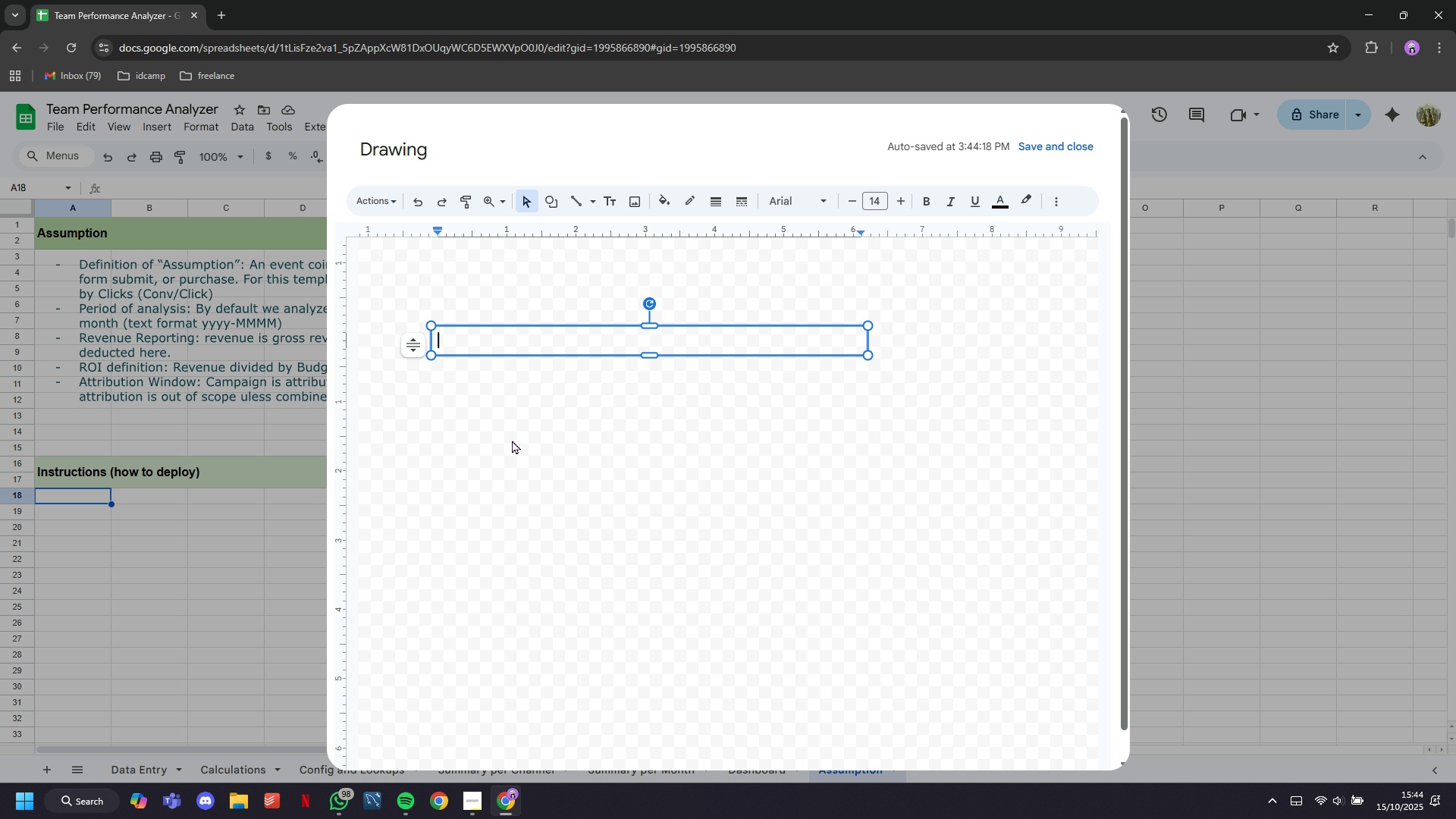 
type(1. Copy this template o)
key(Backspace)
type(to your Google Drie)
key(Backspace)
type(ve: File > Make a copy (do this after pase)
key(Backspace)
type(te the stry)
key(Backspace)
type(ic)
key(Backspace)
key(Backspace)
type(ucture into a Google Sheet). Keep original as read-only.)
 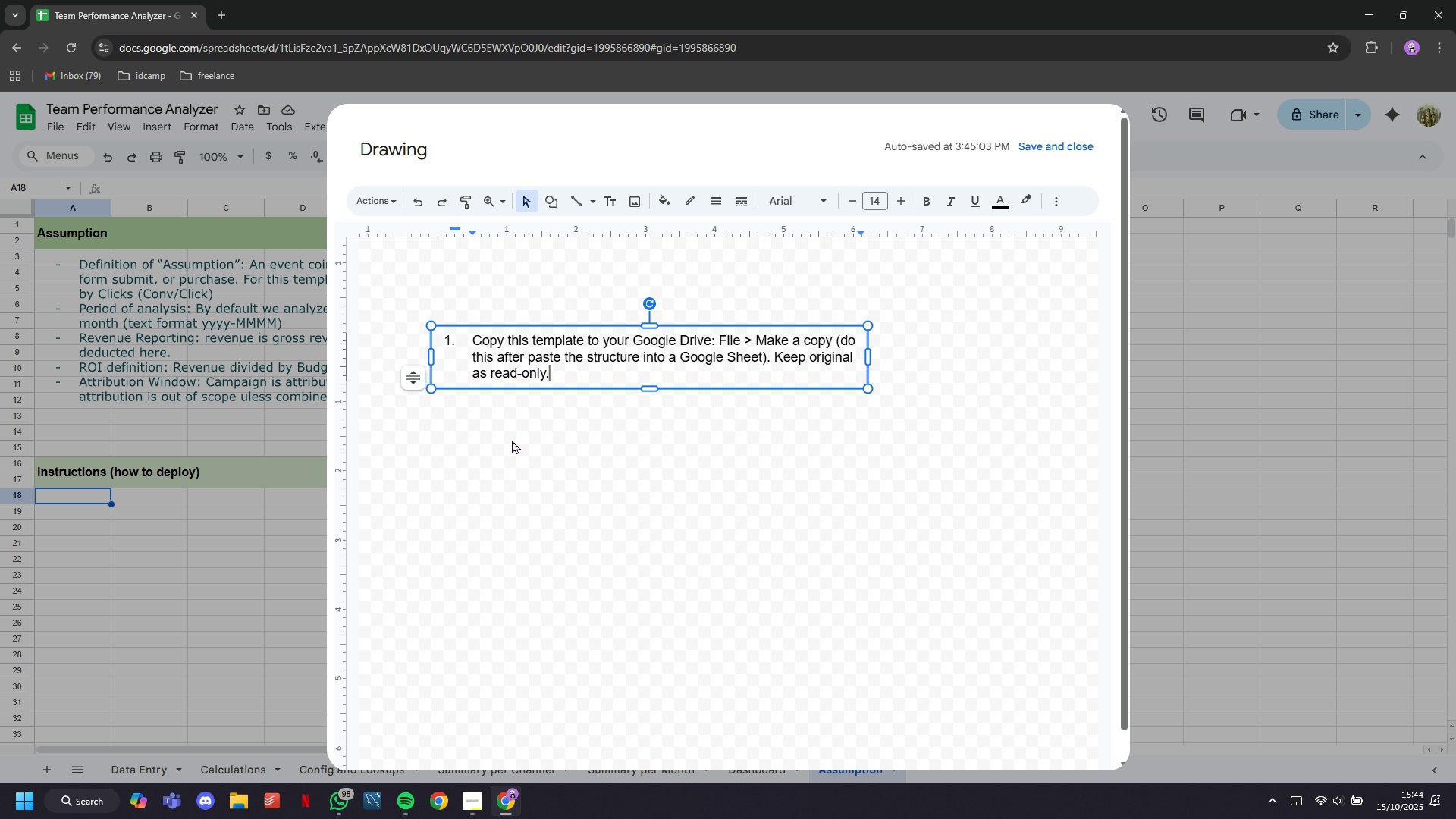 
key(Enter)
 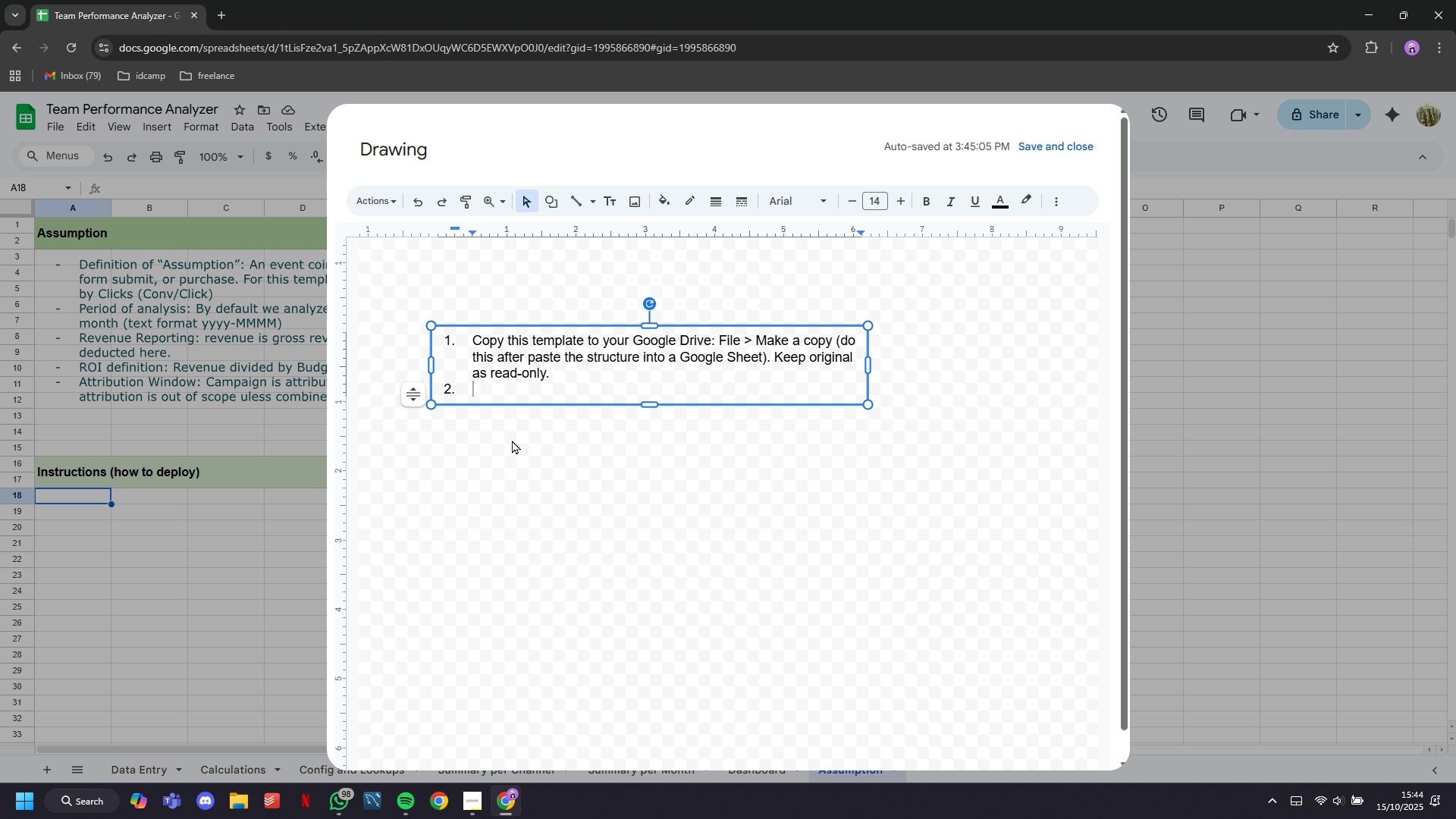 
type(To populate channels: Edig Config and Lookups sheet channel list. The d)
key(Backspace)
type(data validation in Data Entry will picj new enties auti)
key(Backspace)
type(omatically.)
 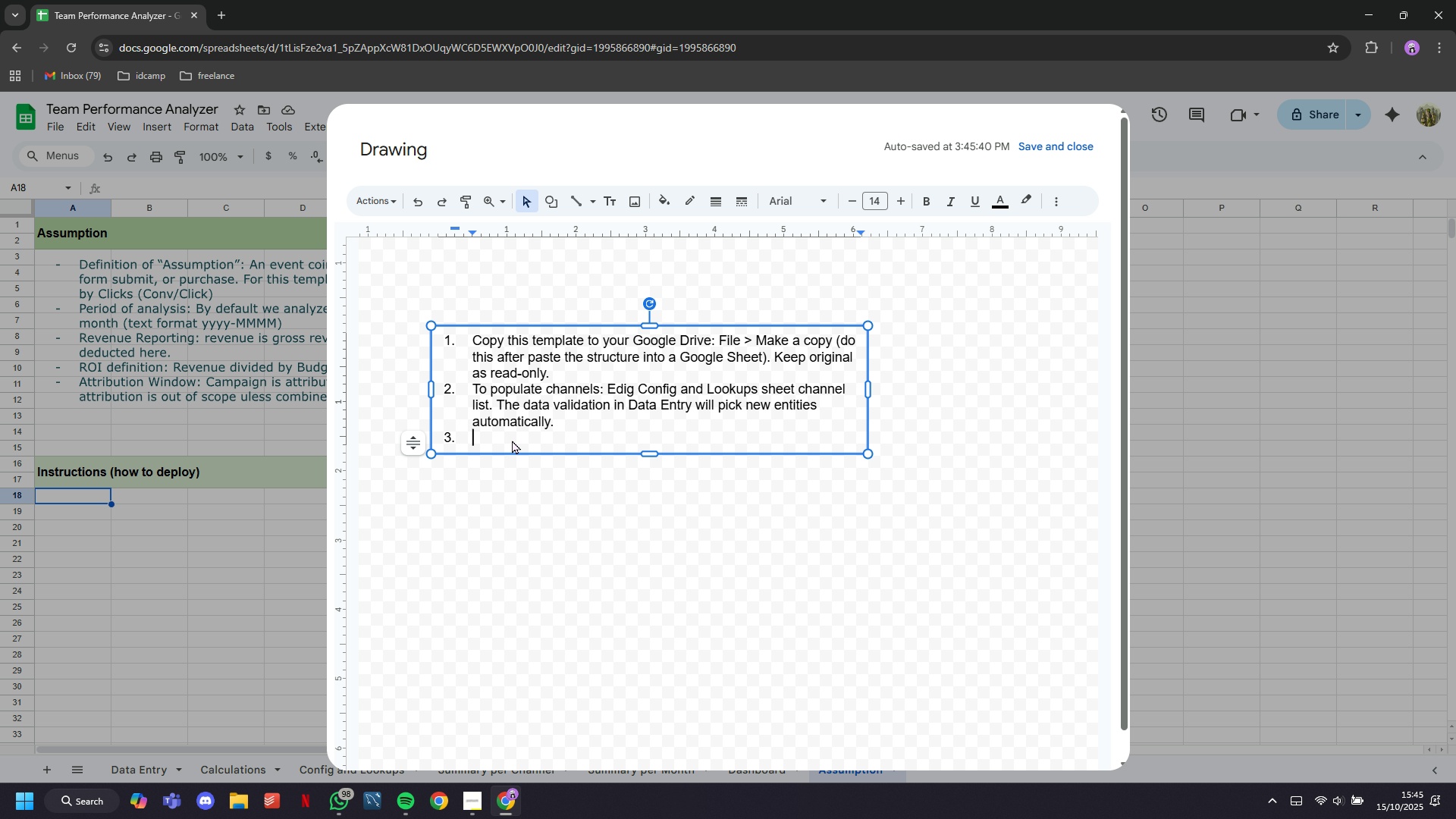 
 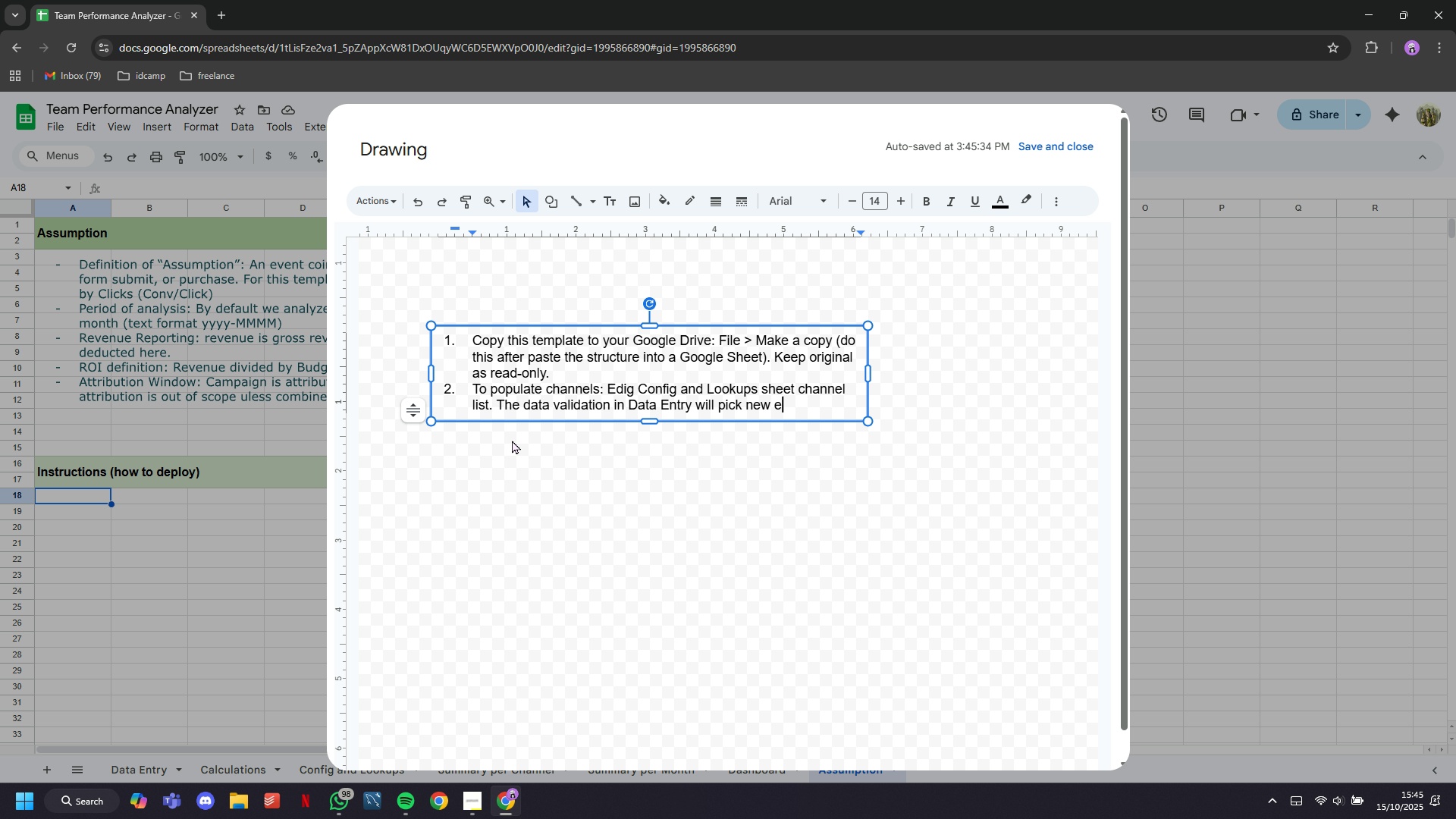 
key(Enter)
 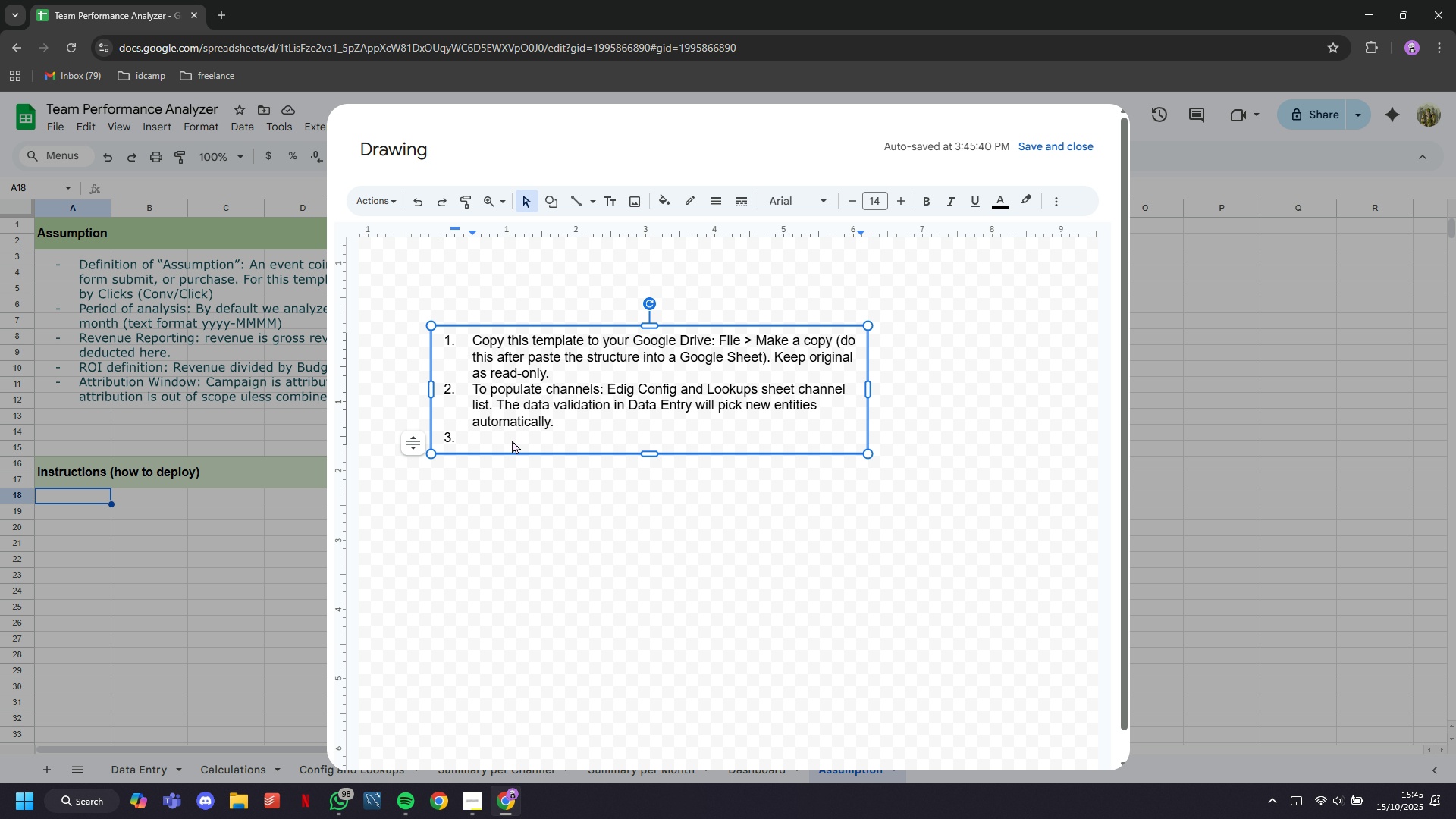 
type(How to add nnew rows: Add new campaign rown )
key(Backspace)
key(Backspace)
key(Backspace)
key(Backspace)
key(Backspace)
key(Backspace)
type(rows in daa)
key(Backspace)
type(ta entry)
 